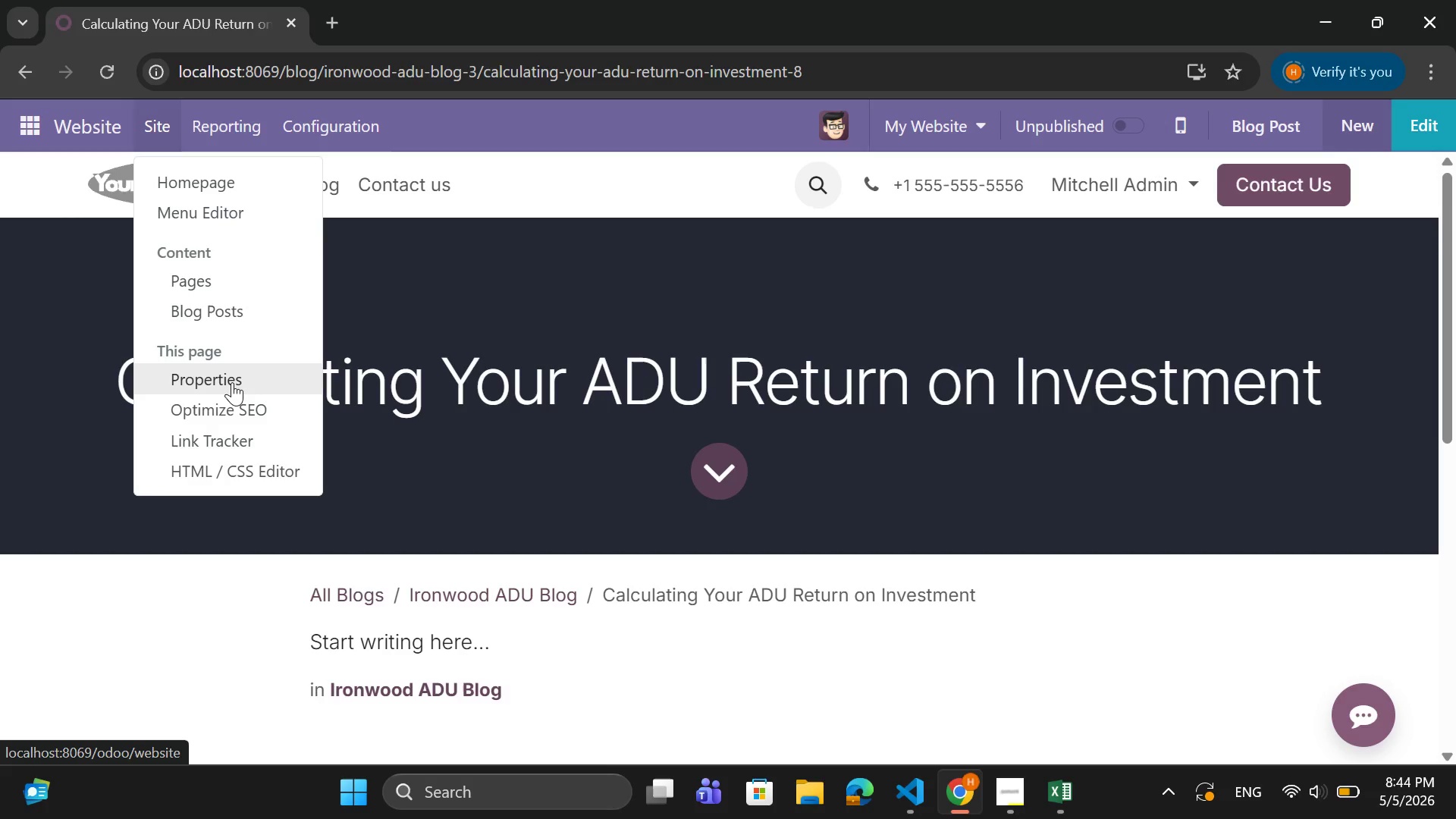 
left_click([232, 382])
 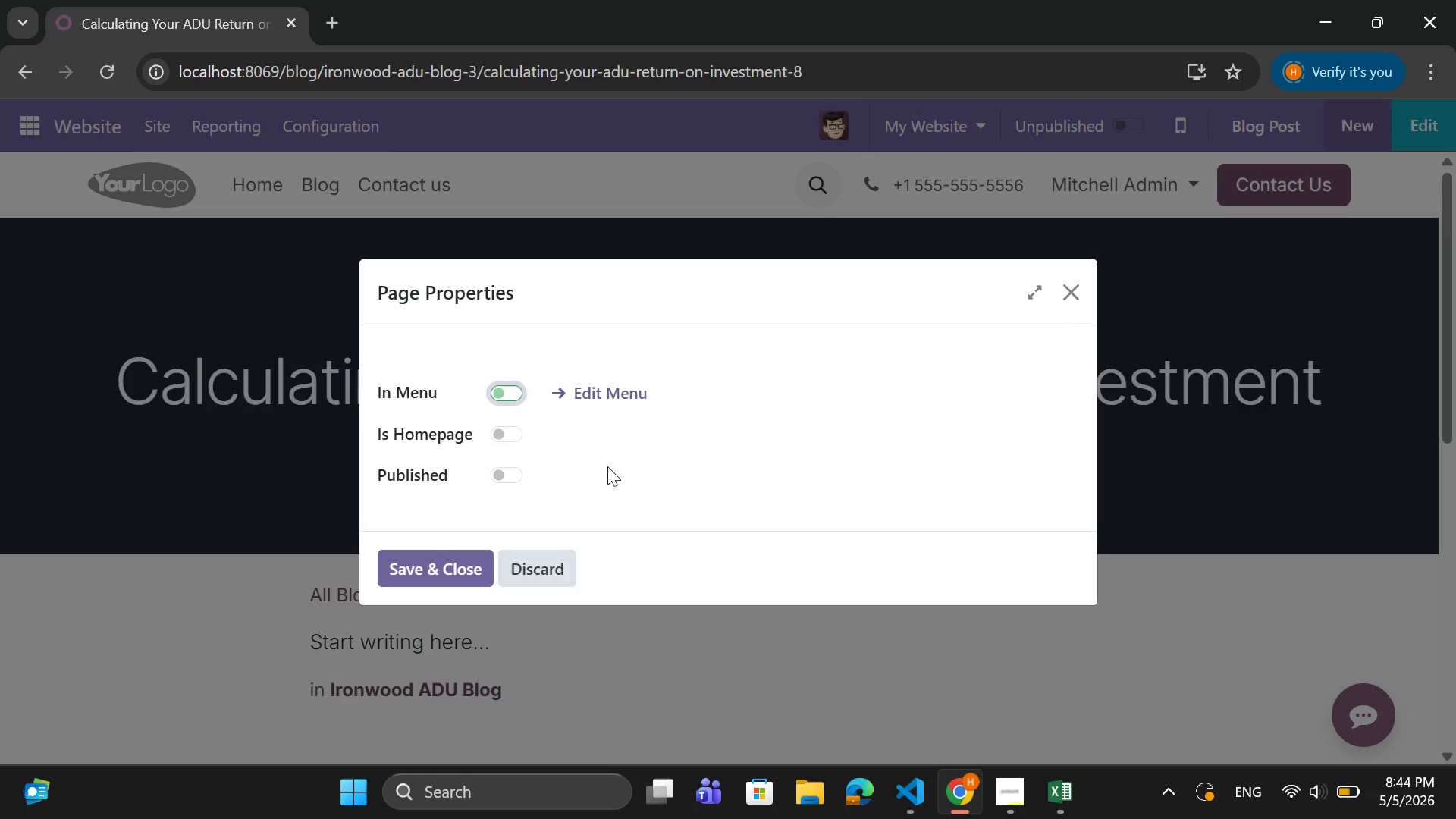 
wait(5.06)
 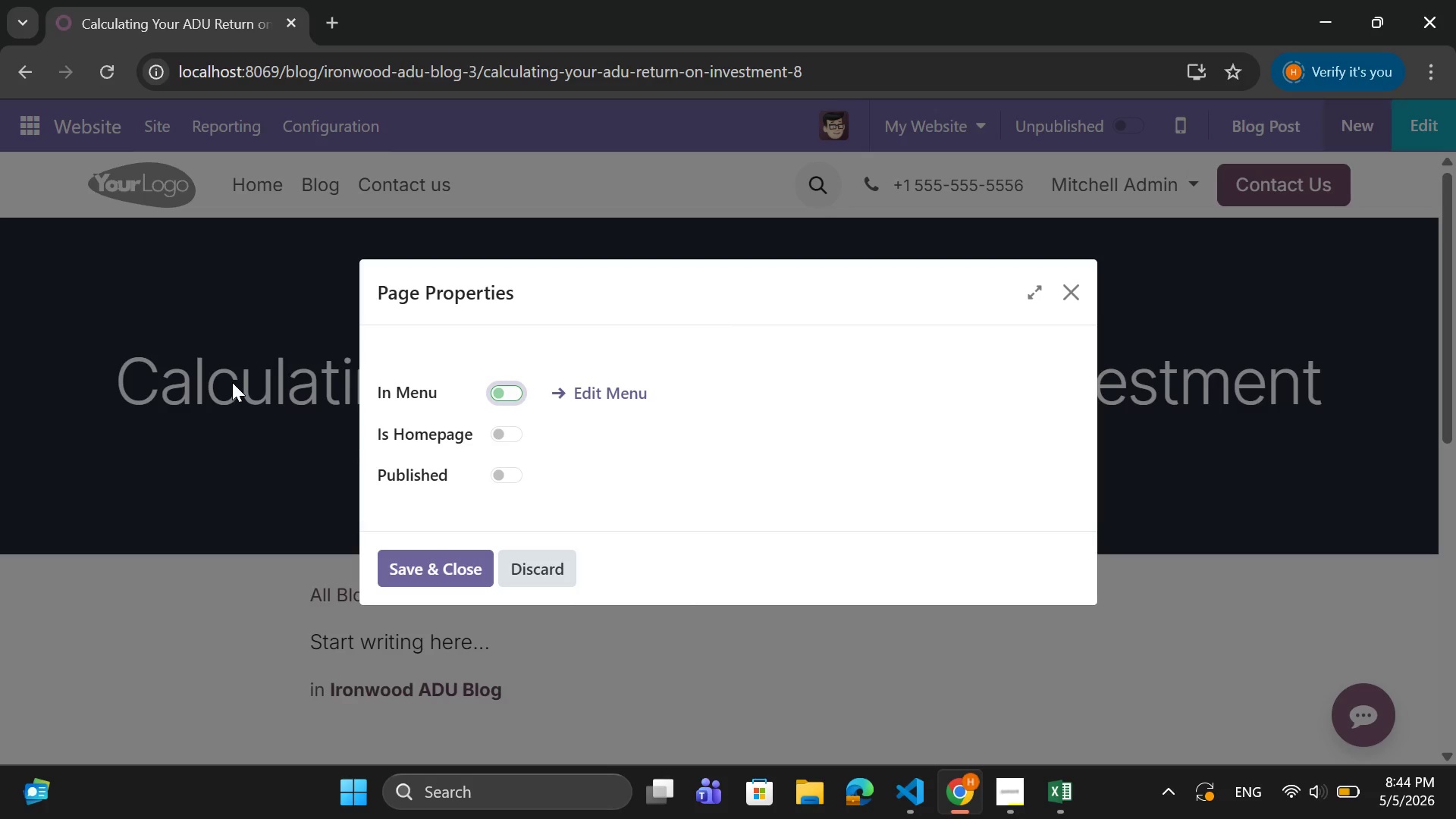 
left_click([563, 573])
 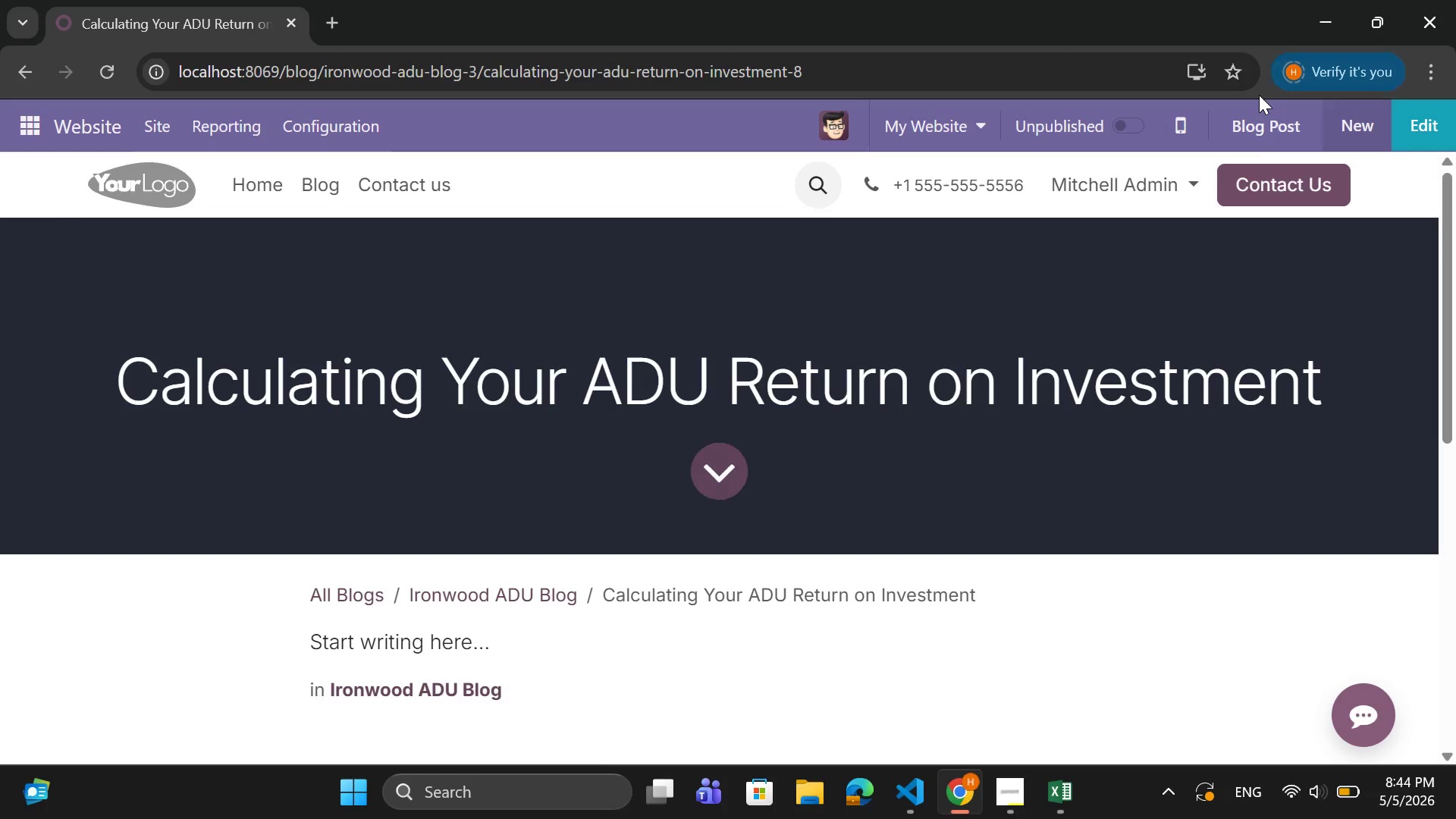 
wait(9.59)
 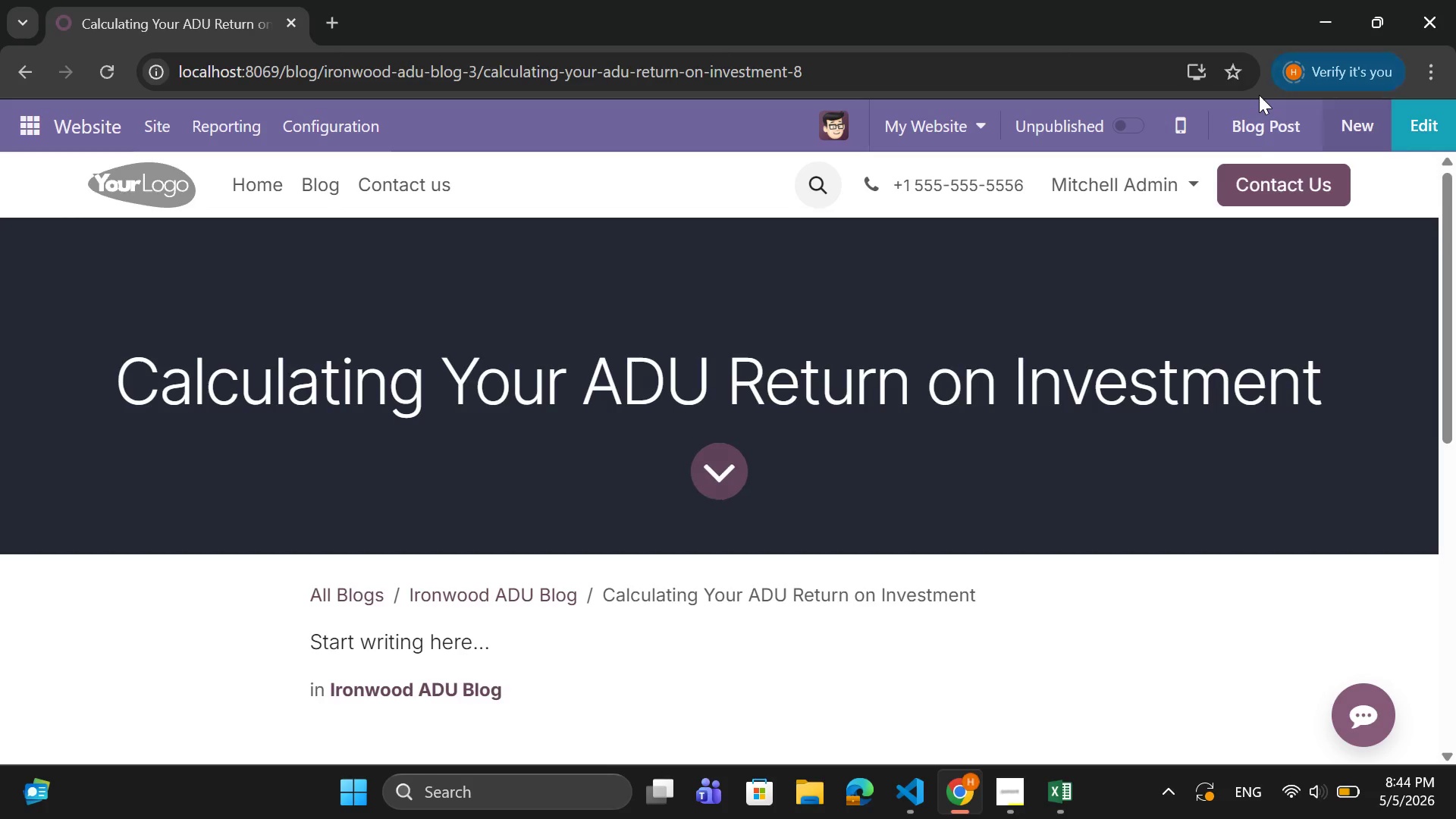 
left_click([384, 560])
 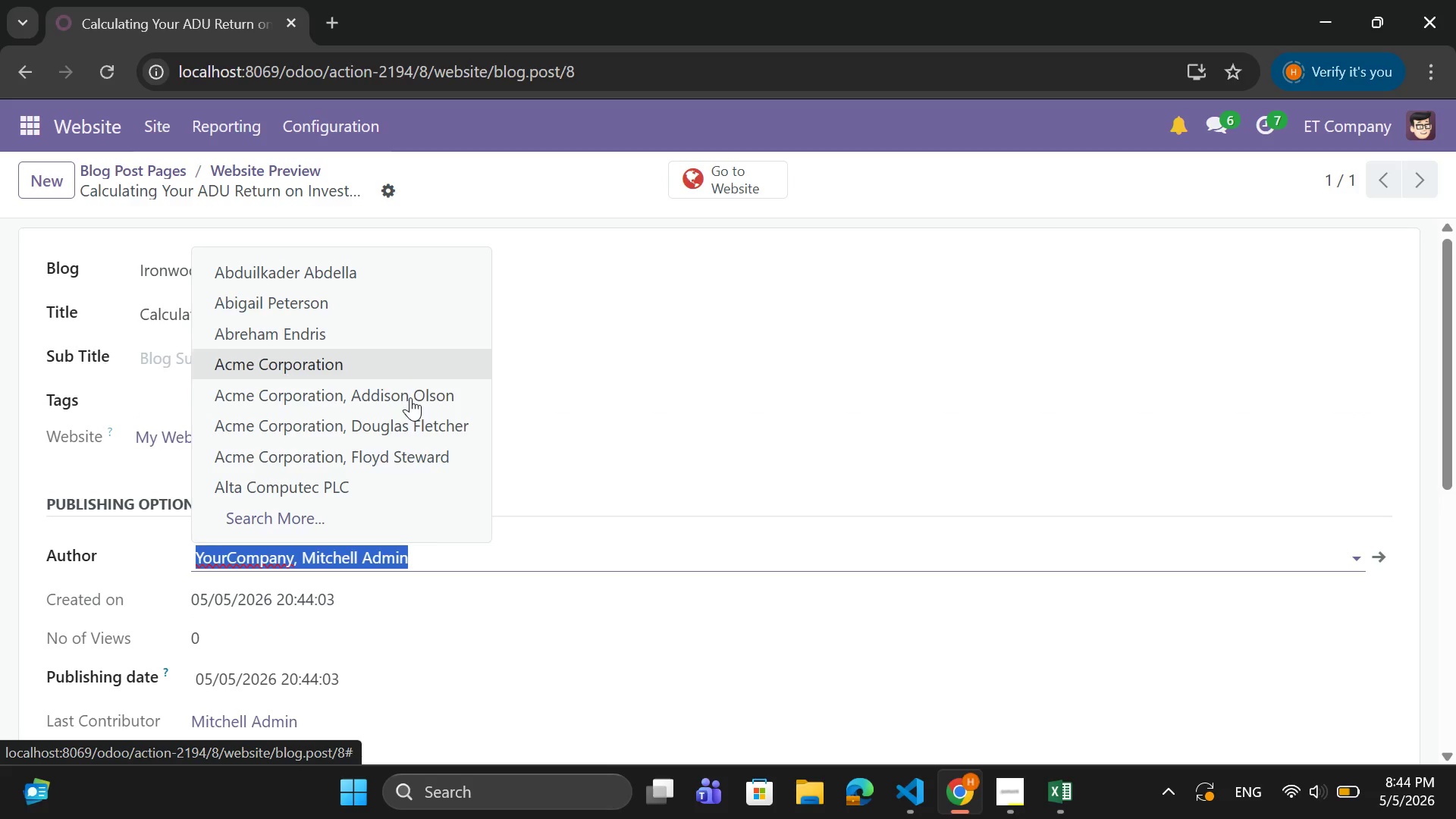 
wait(8.69)
 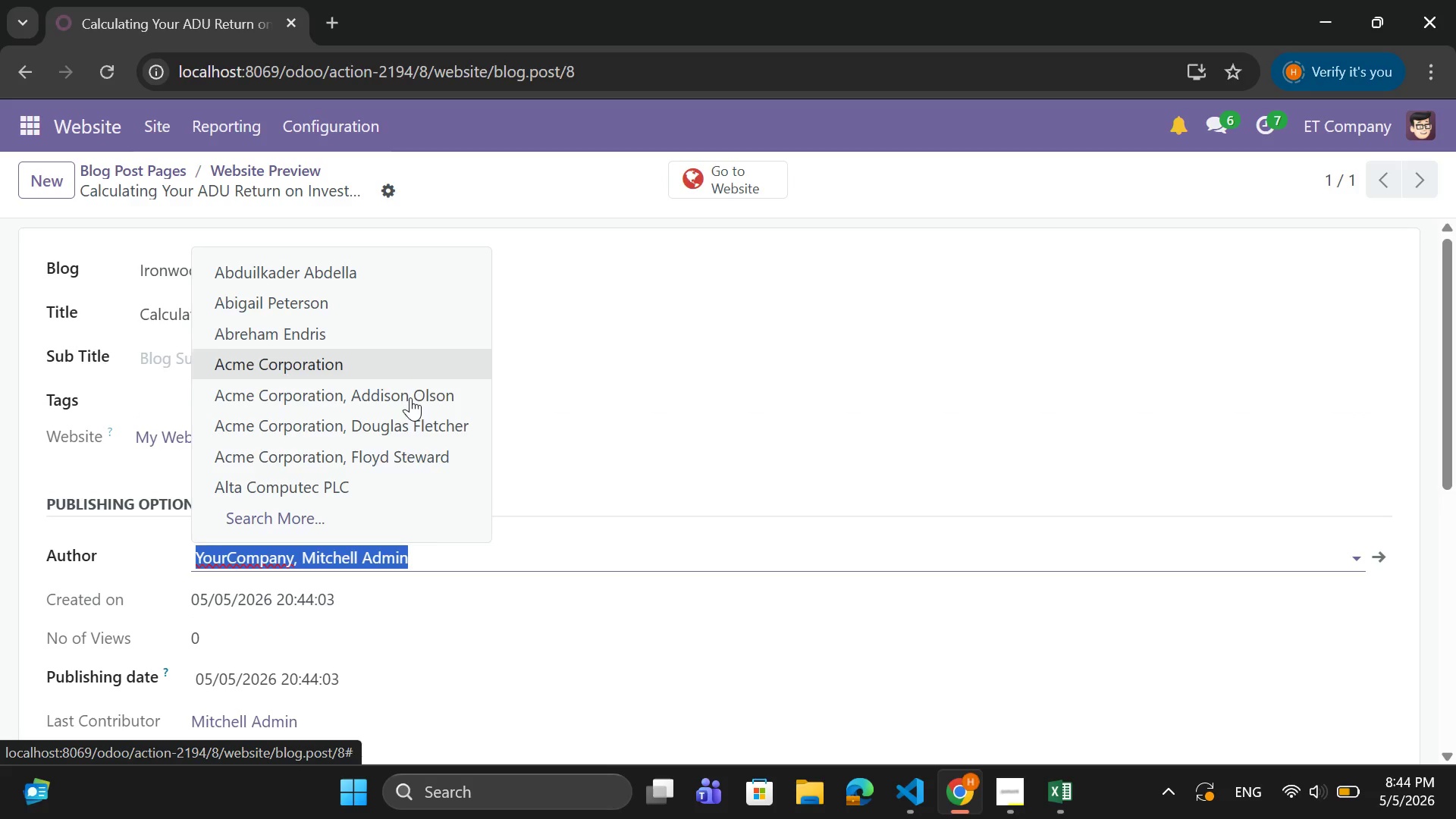 
type(David Finance)
 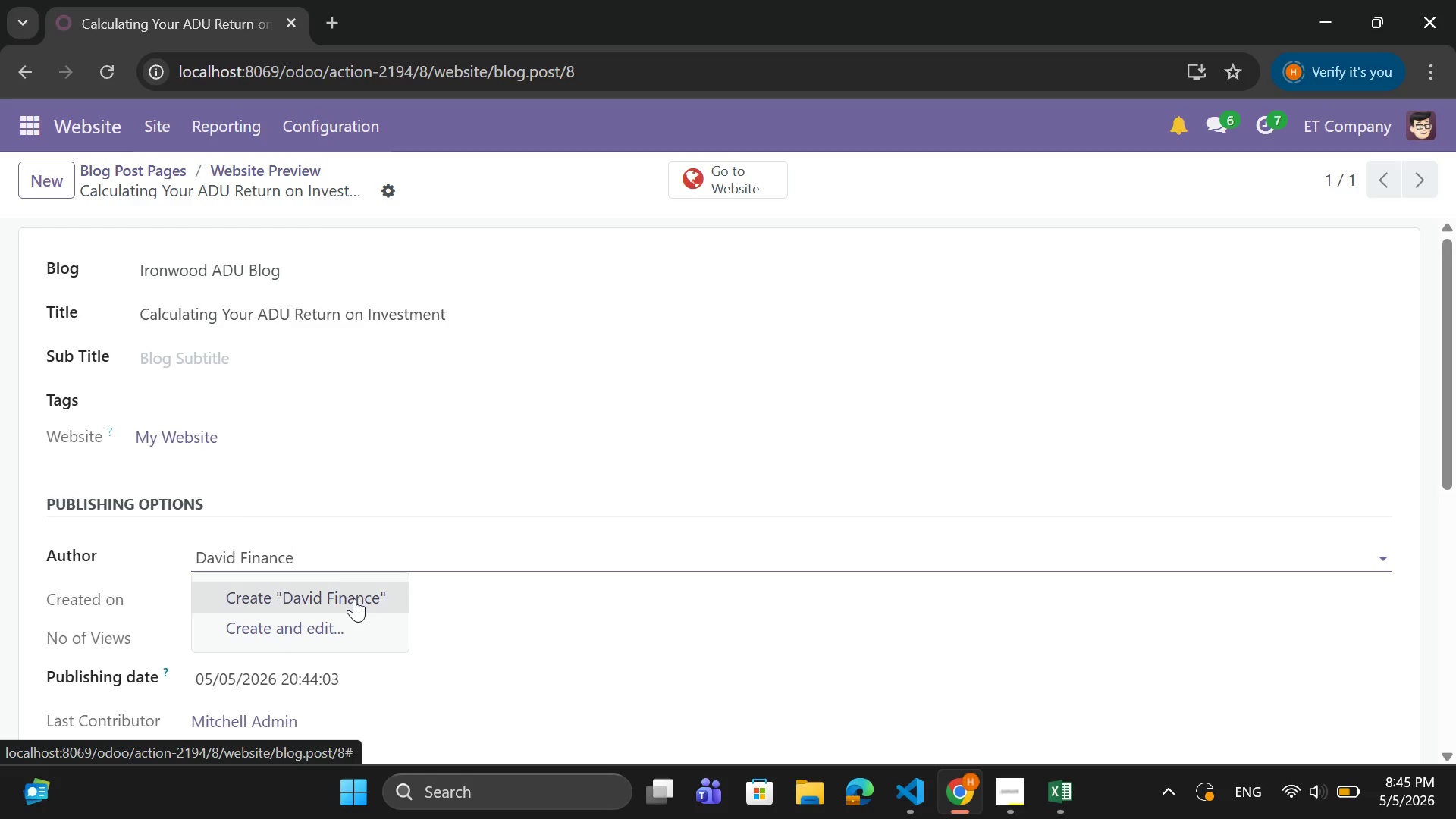 
wait(5.86)
 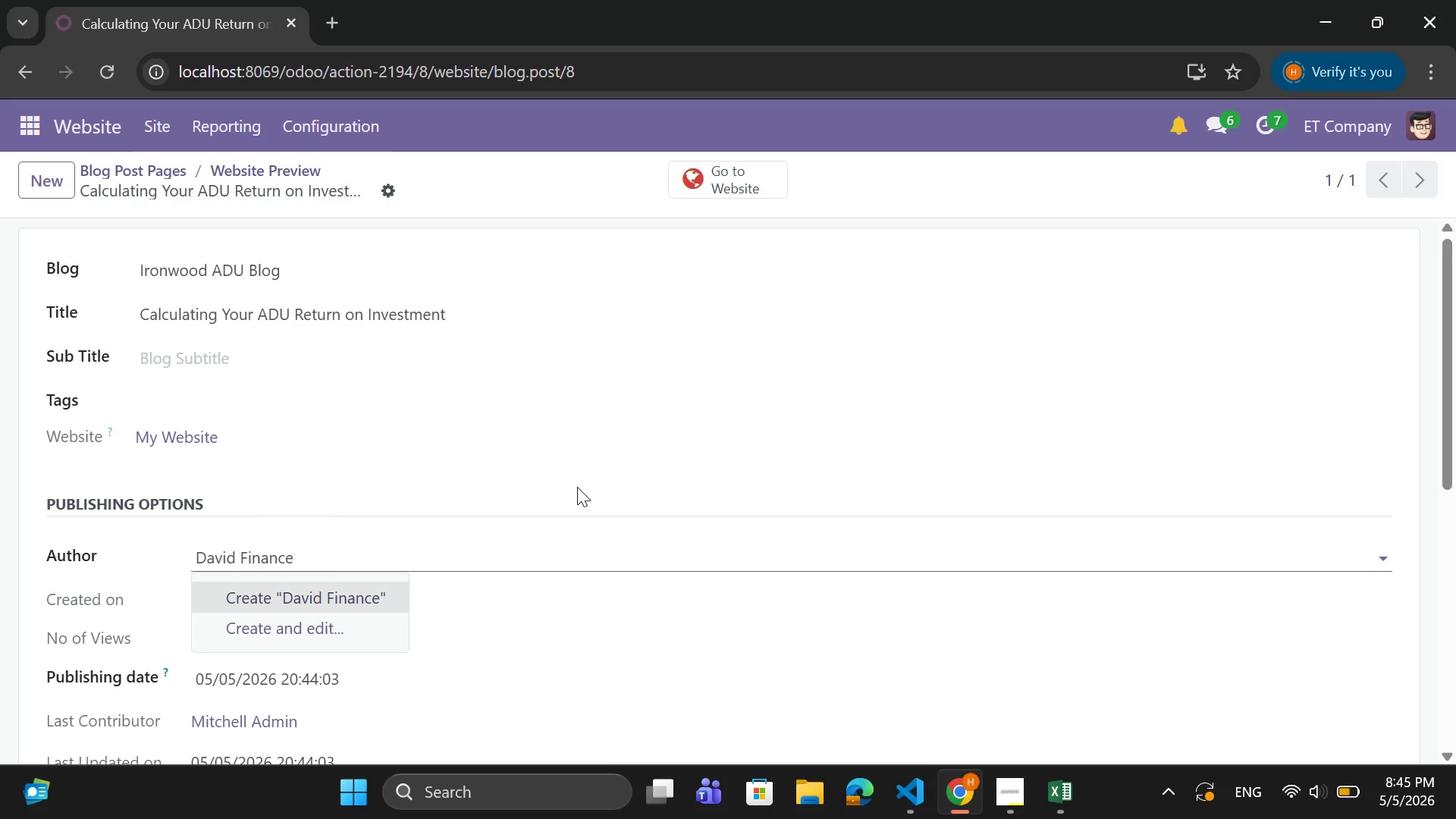 
left_click([355, 596])
 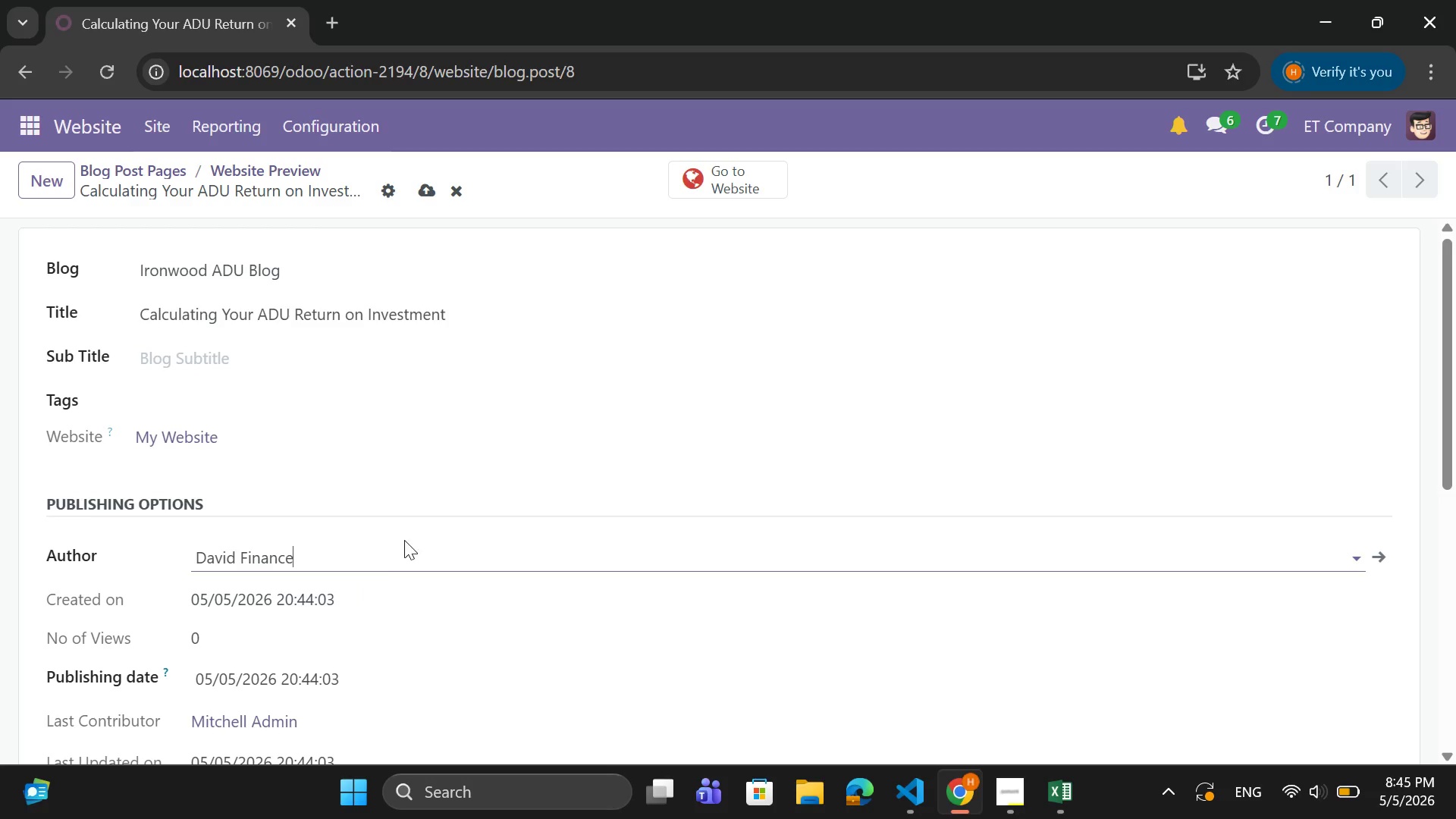 
scroll: coordinate [405, 540], scroll_direction: down, amount: 1.0
 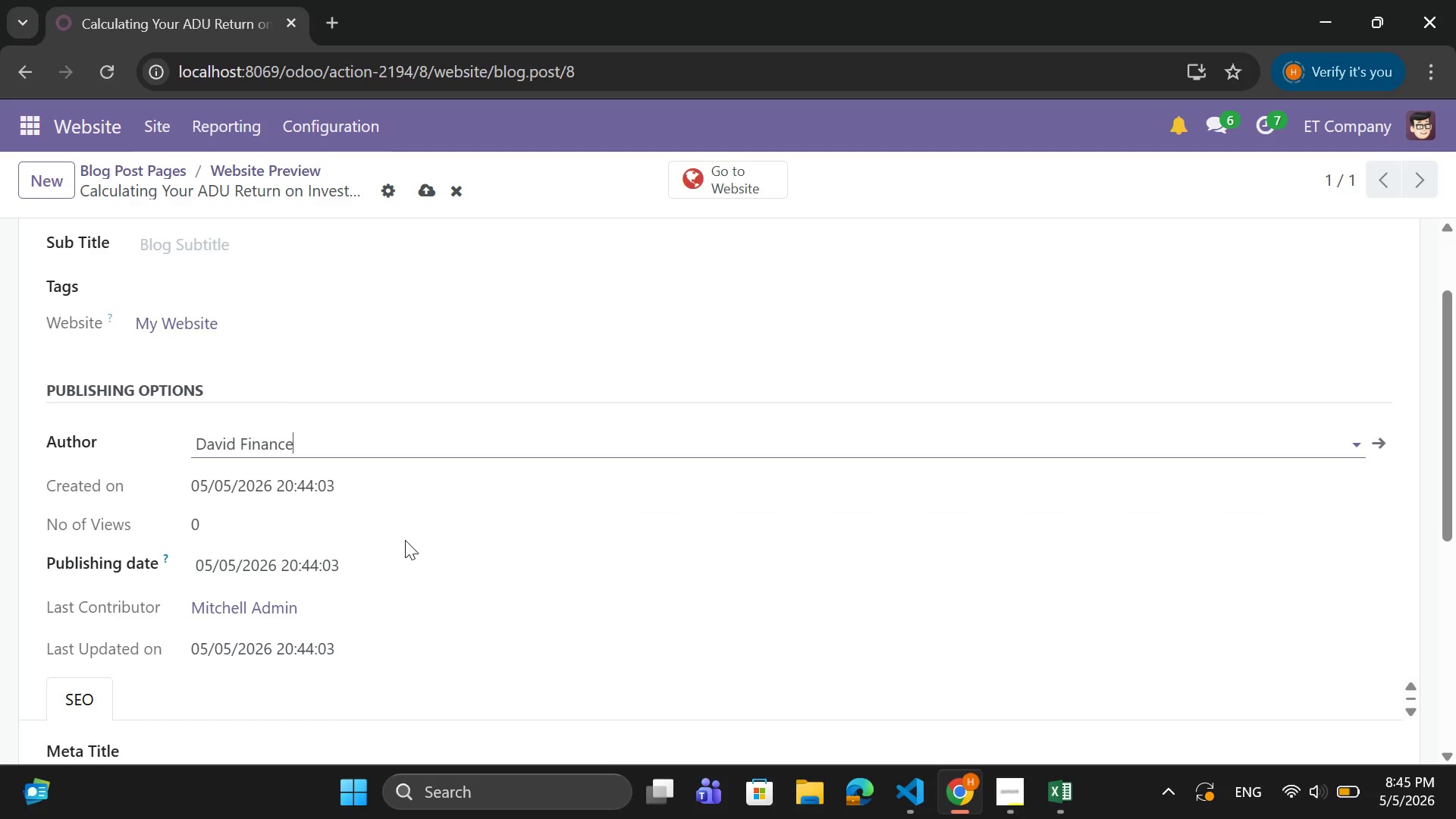 
scroll: coordinate [405, 540], scroll_direction: up, amount: 2.0
 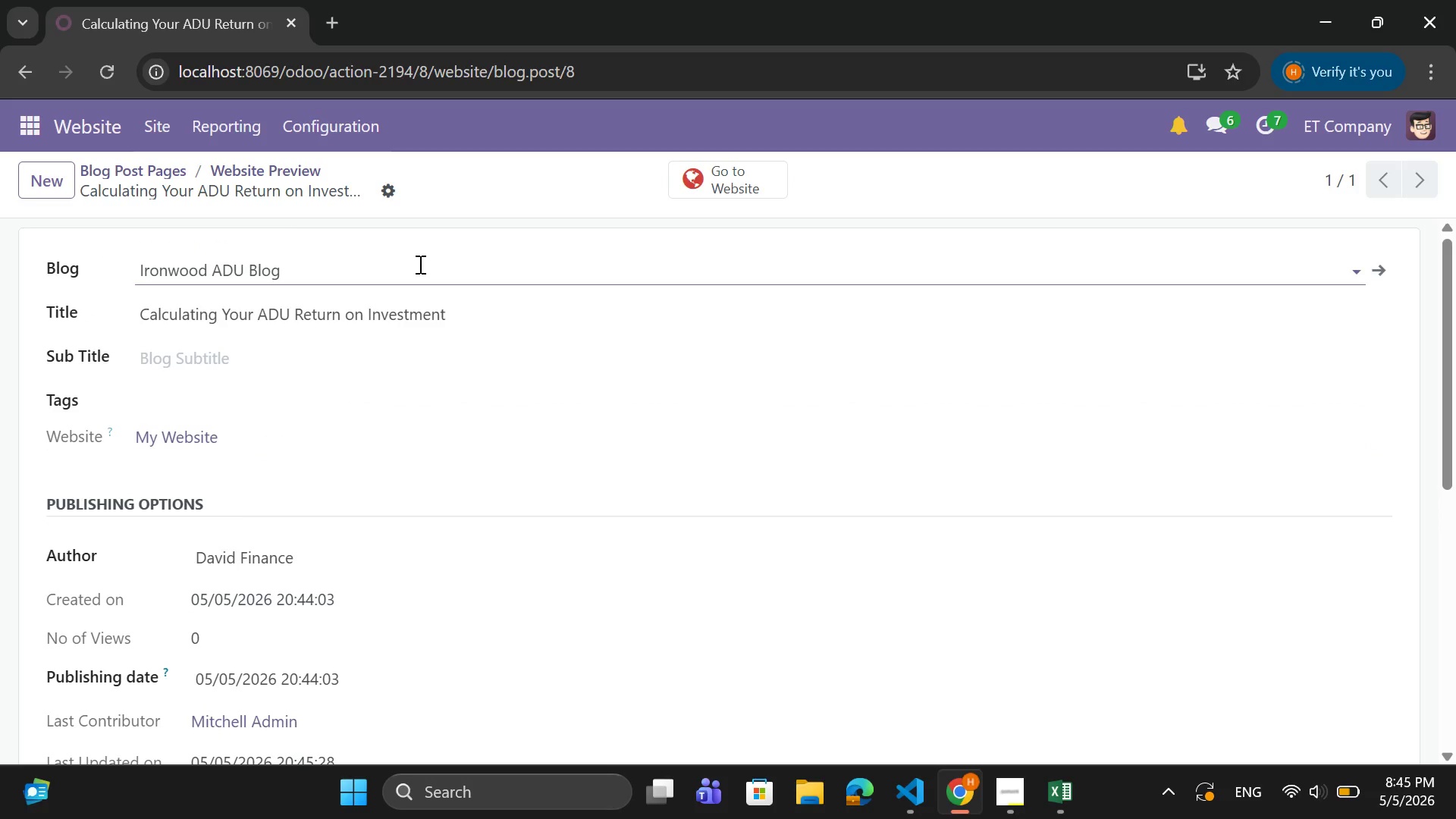 
wait(7.19)
 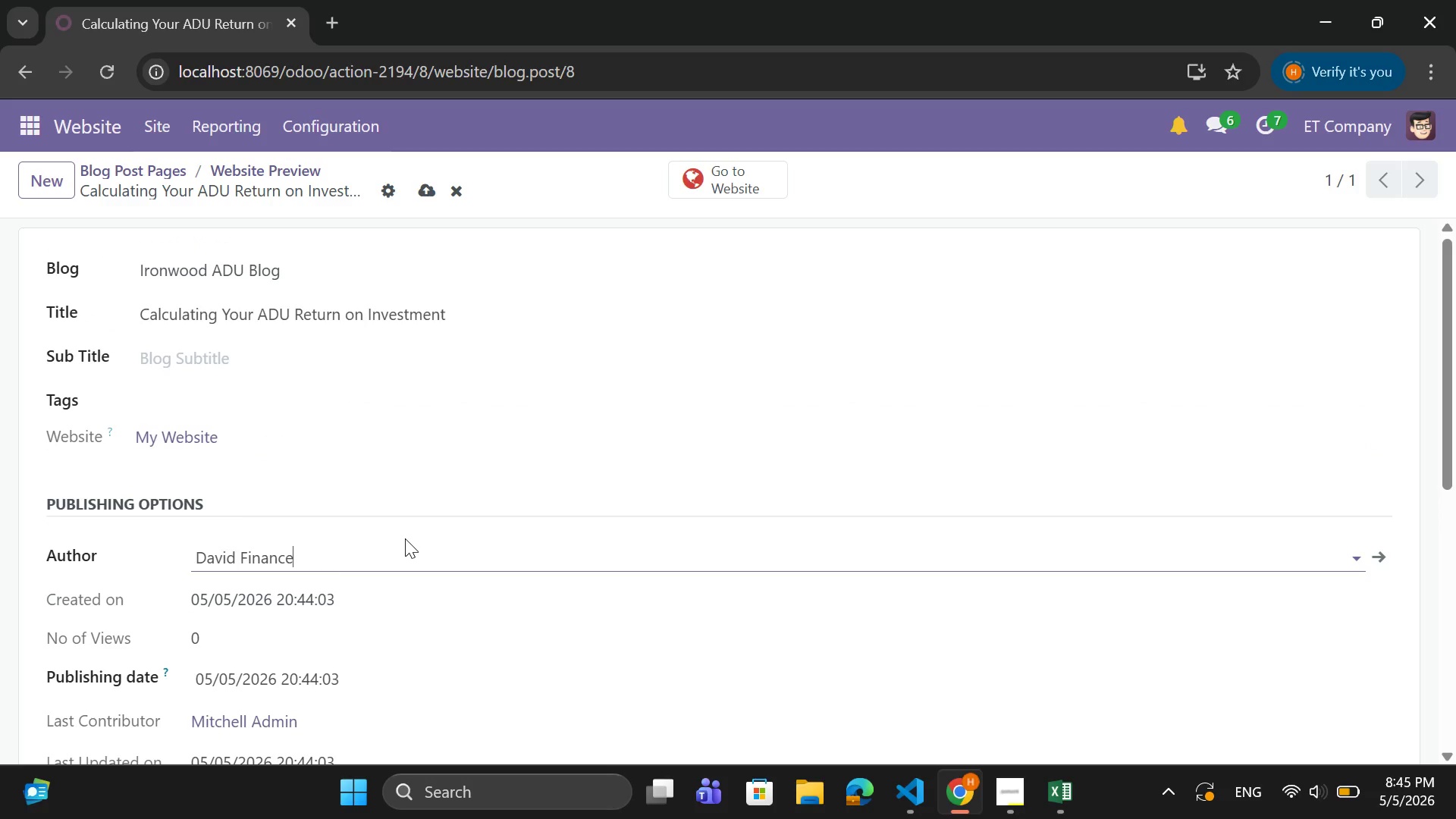 
left_click([153, 165])
 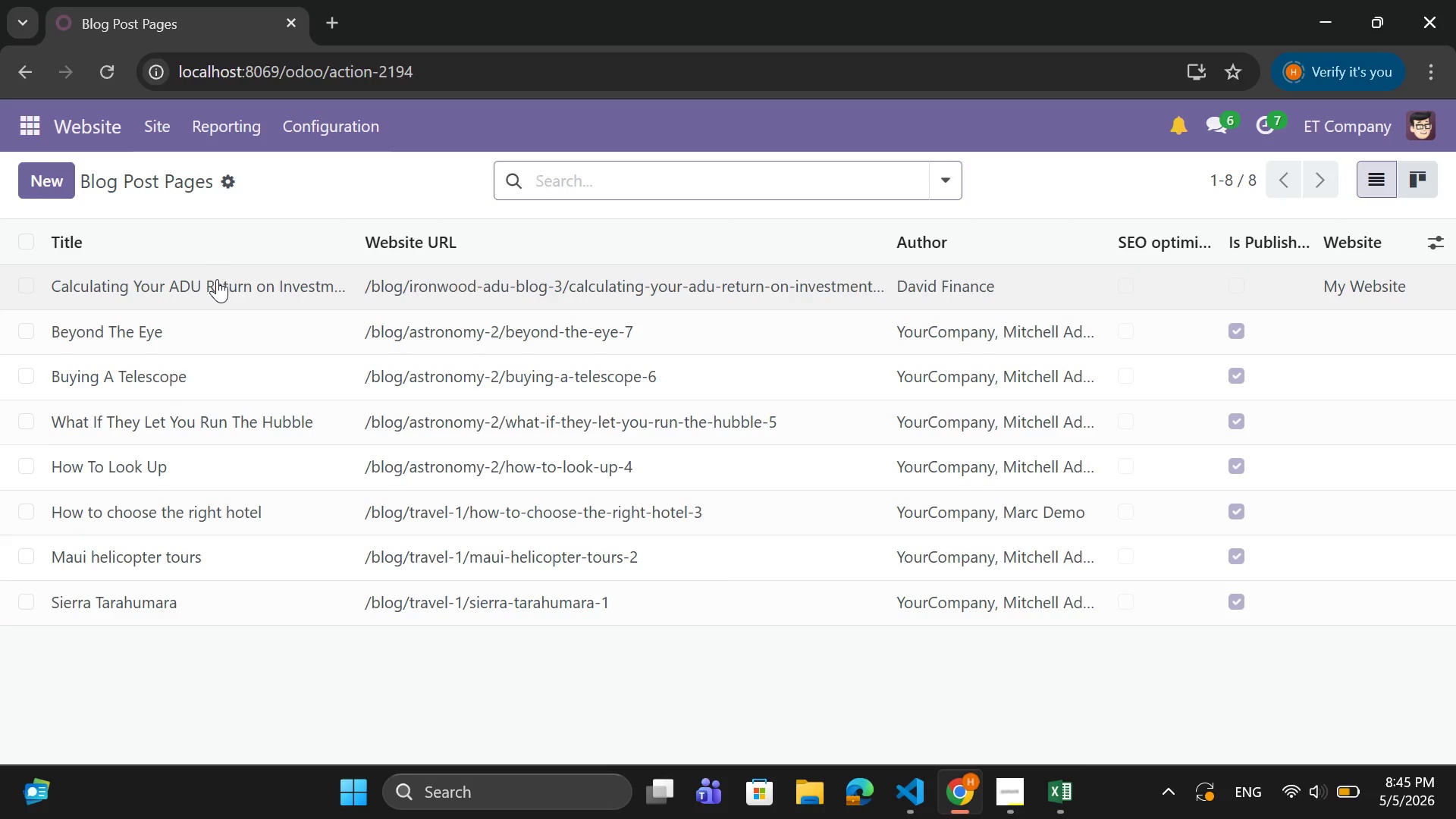 
left_click([217, 279])
 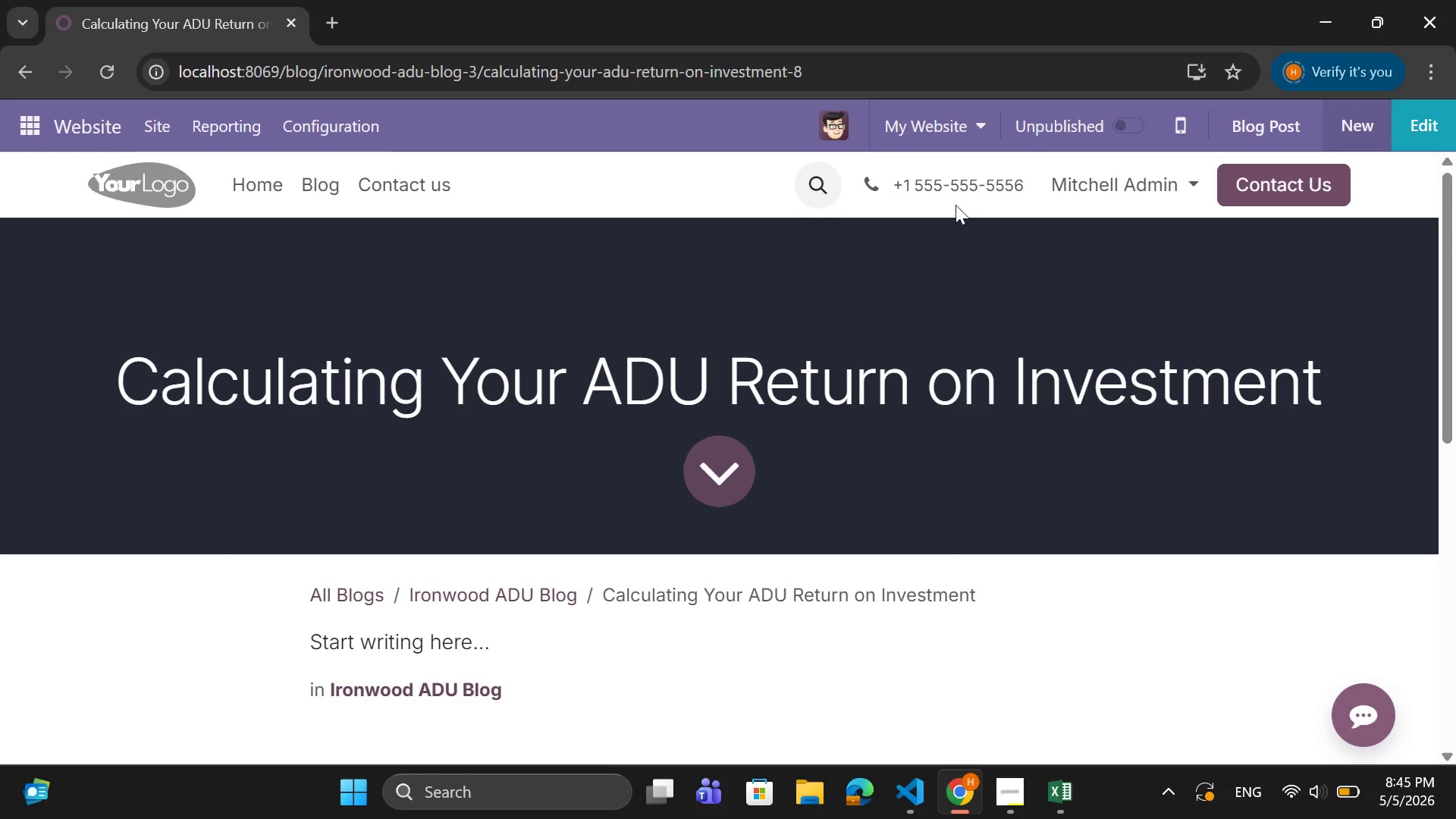 
left_click([1424, 127])
 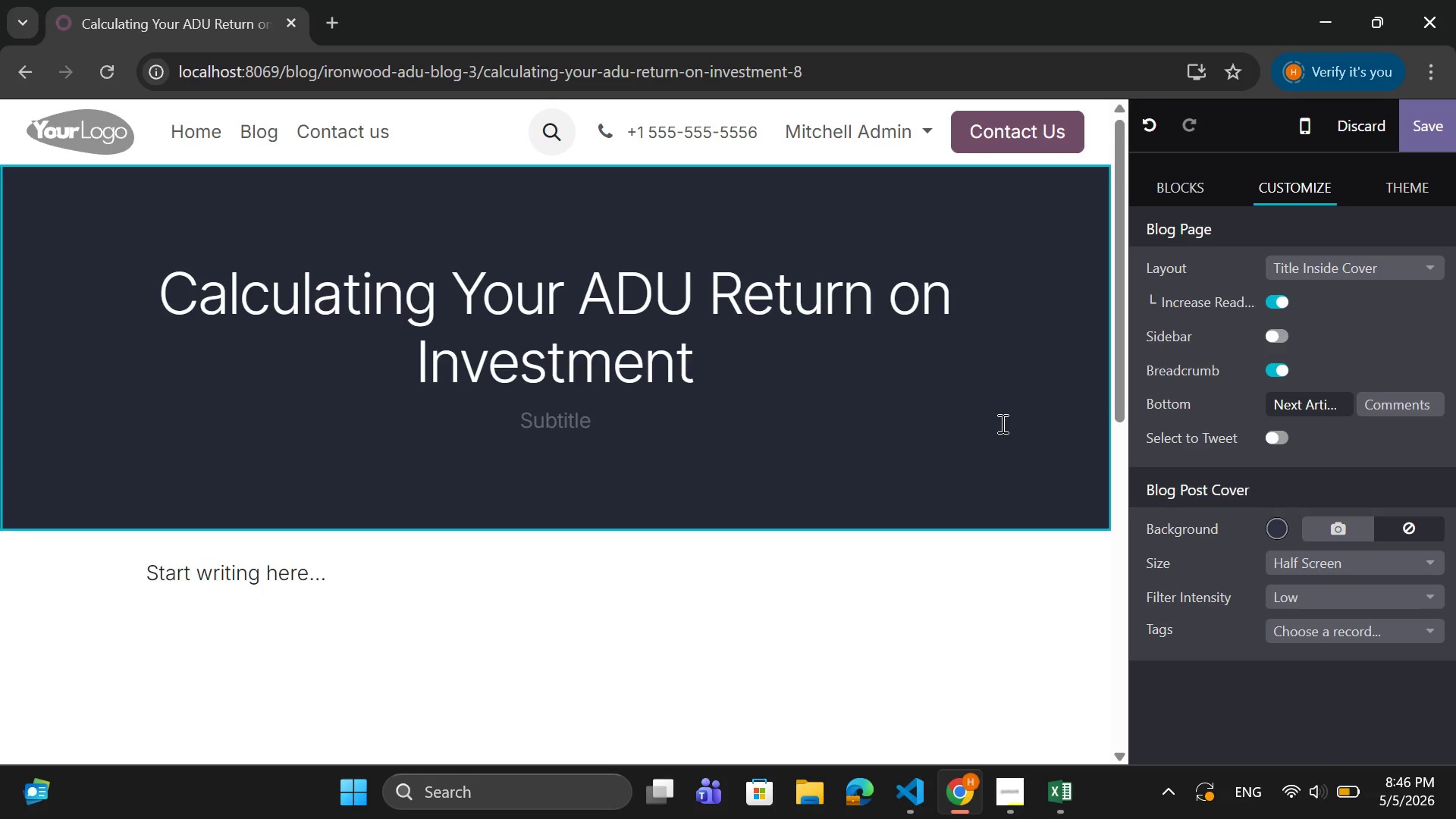 
wait(35.97)
 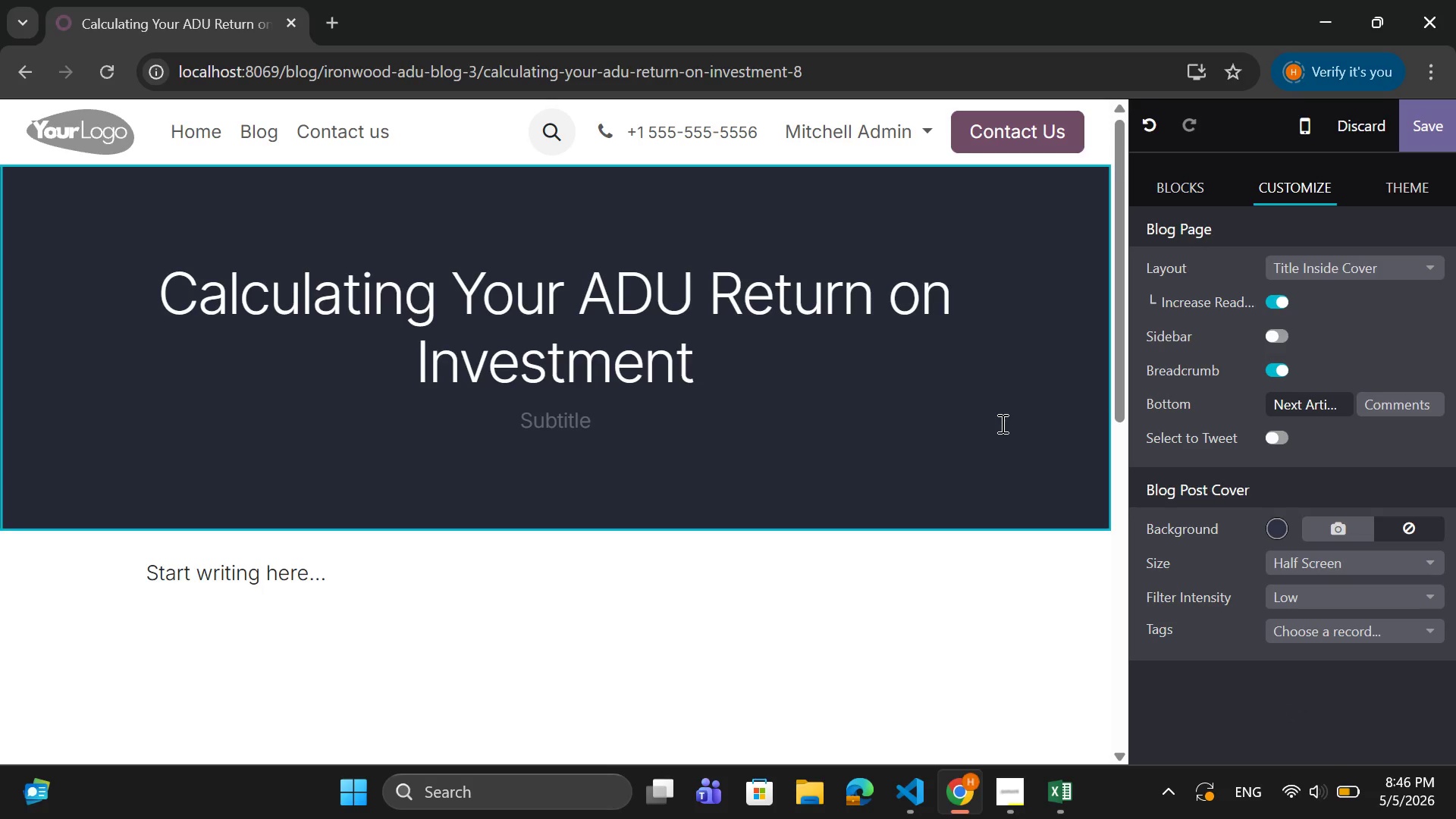 
left_click([1353, 526])
 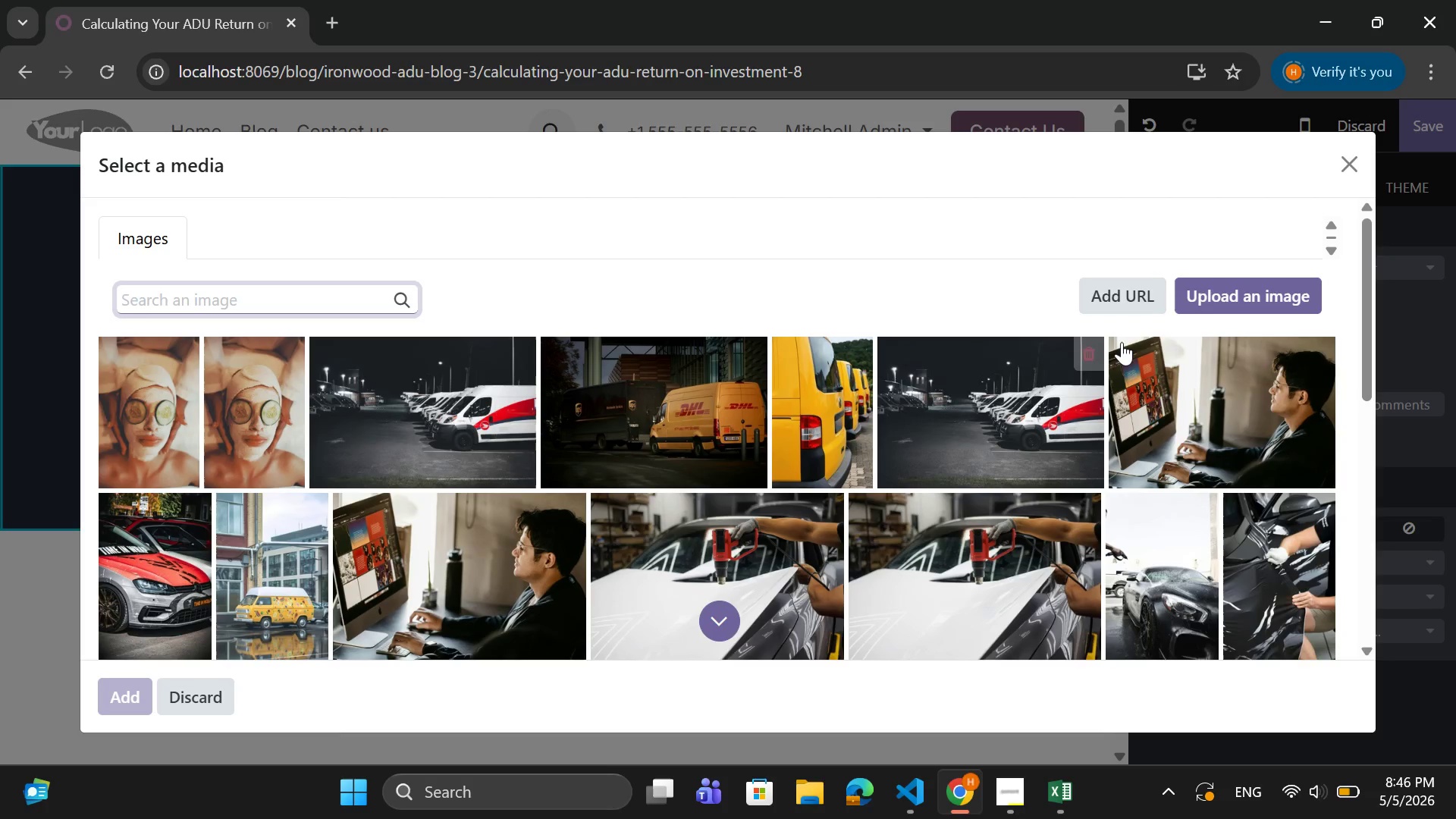 
left_click([1239, 292])
 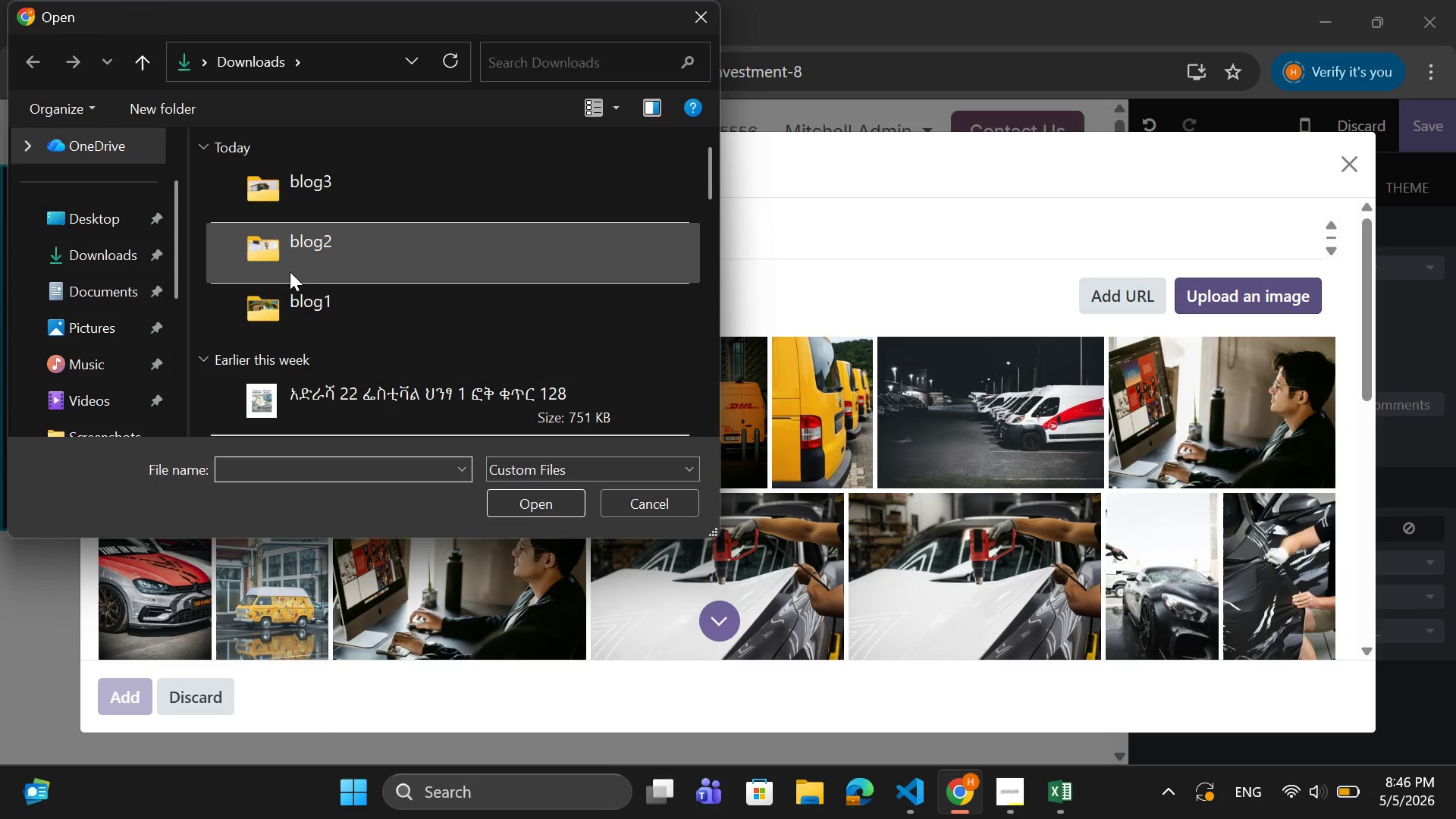 
double_click([334, 309])
 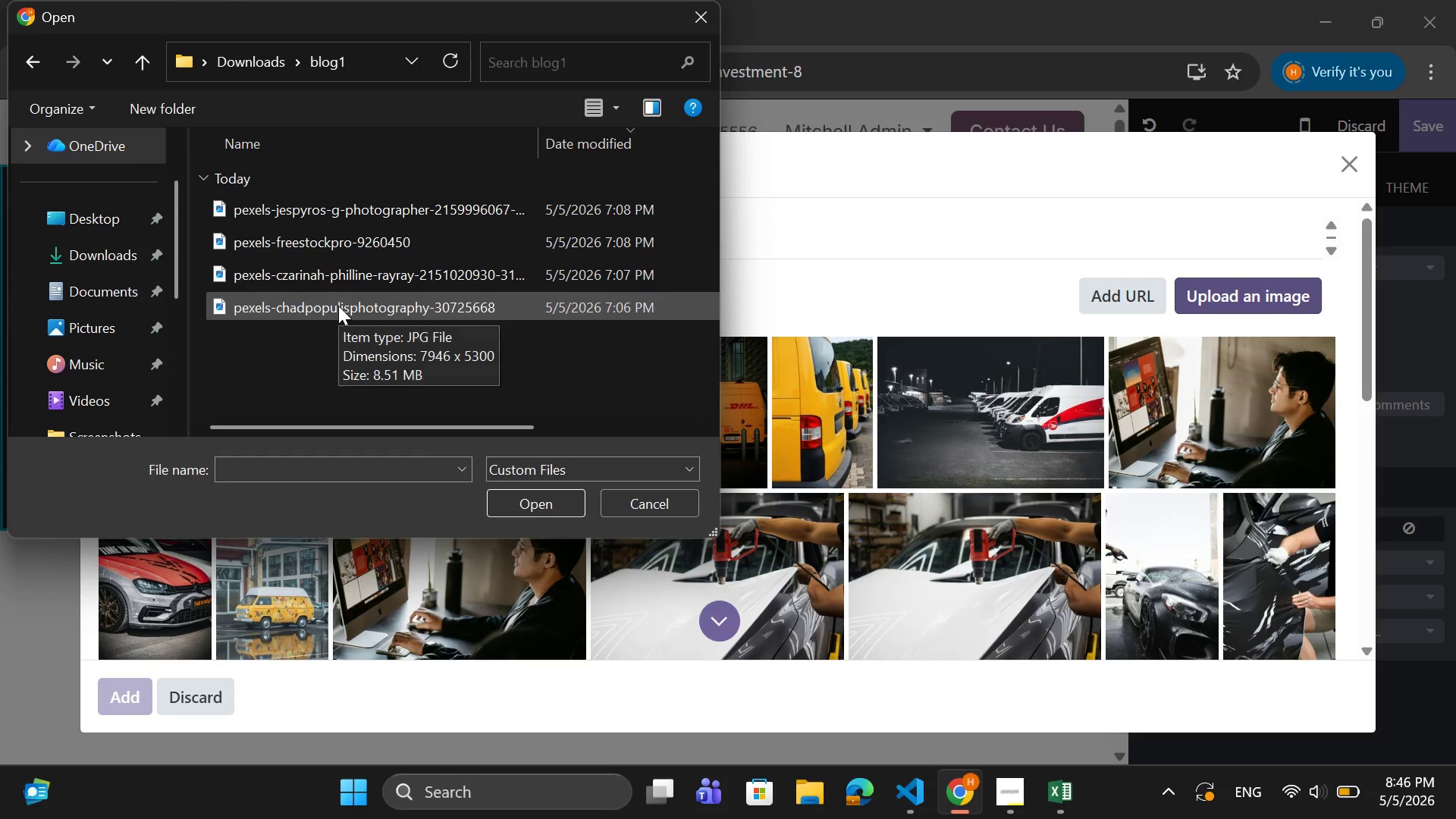 
left_click([338, 306])
 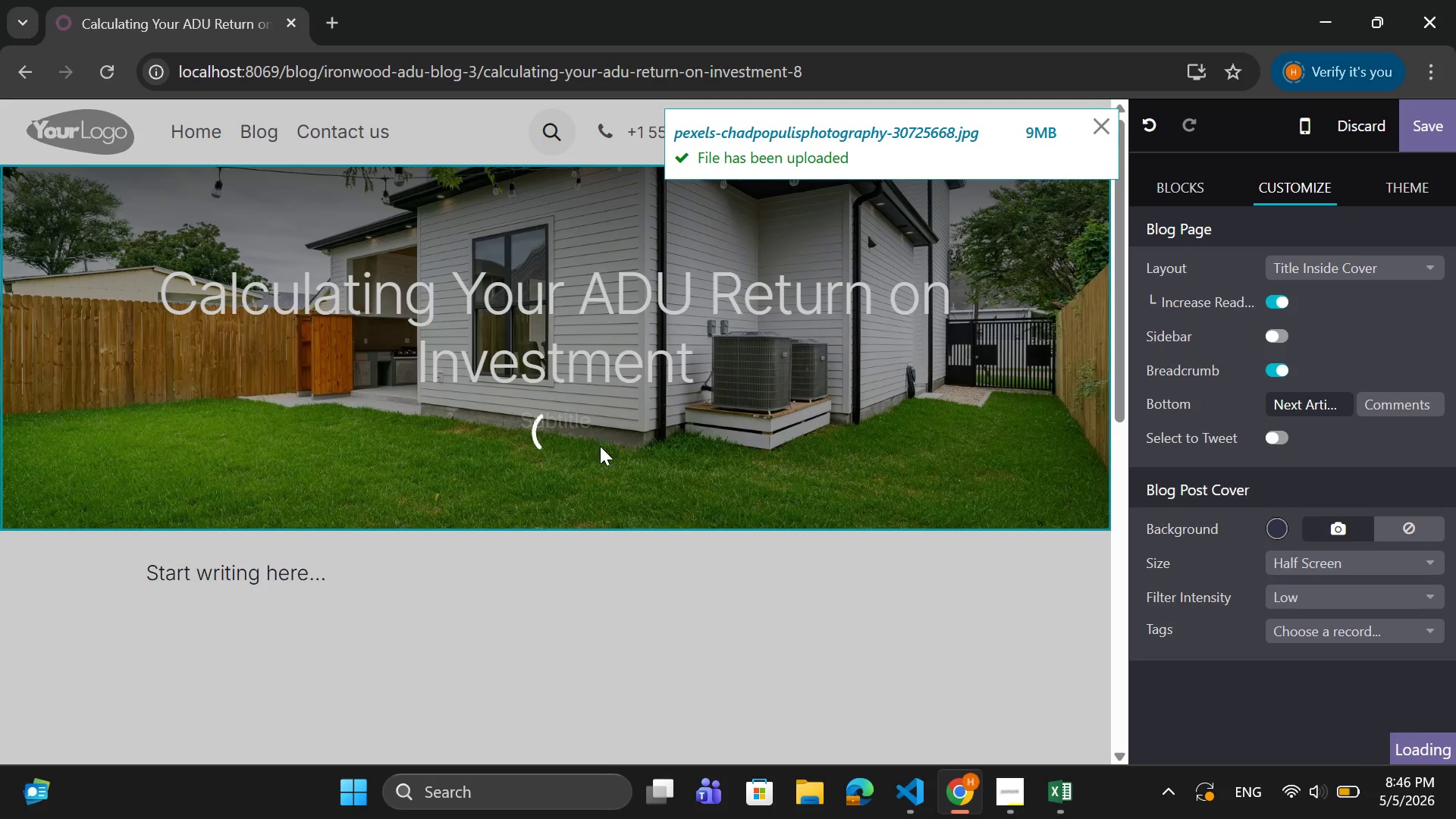 
wait(11.64)
 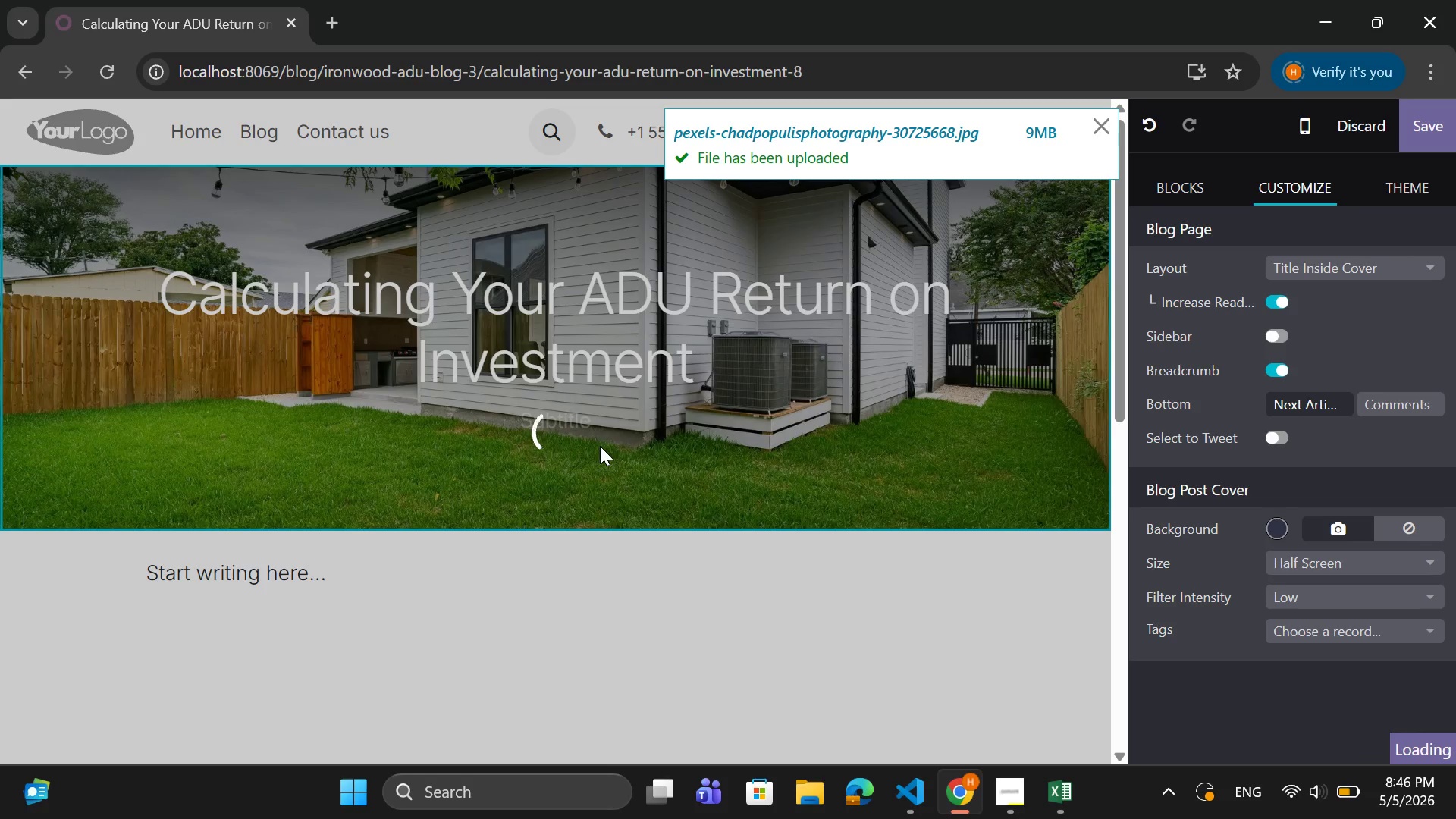 
left_click([379, 572])
 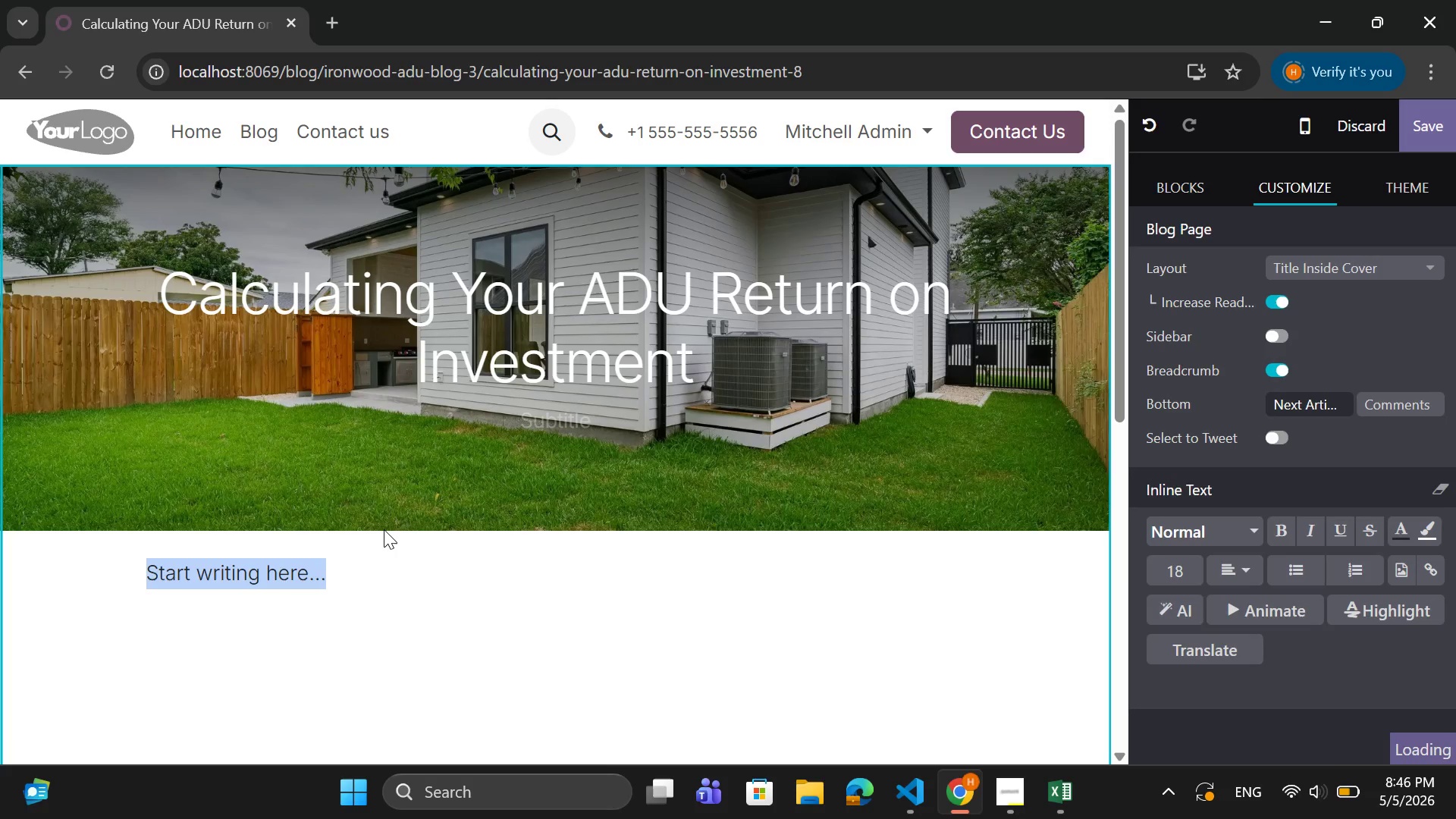 
key(Backspace)
 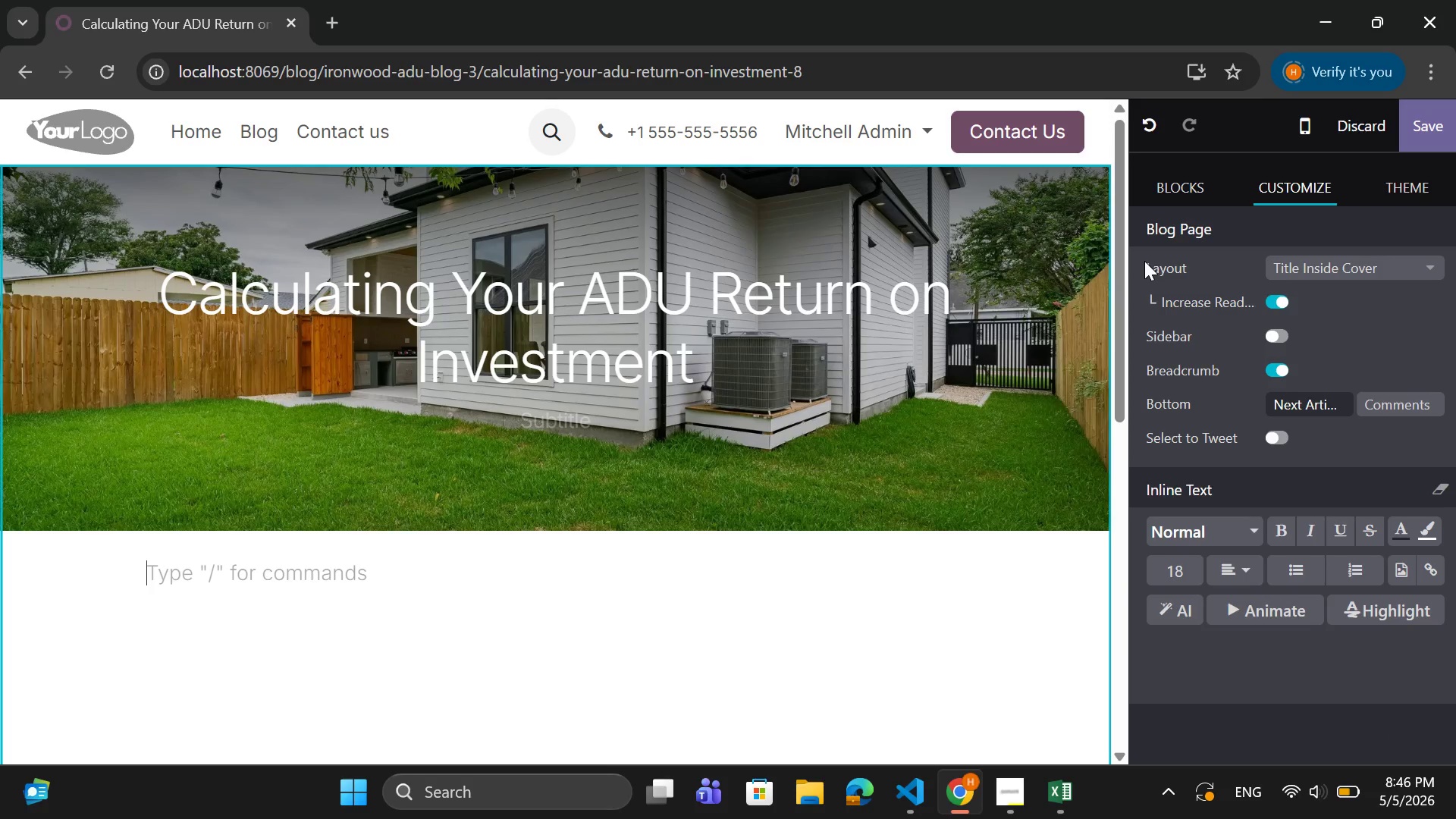 
left_click([1174, 199])
 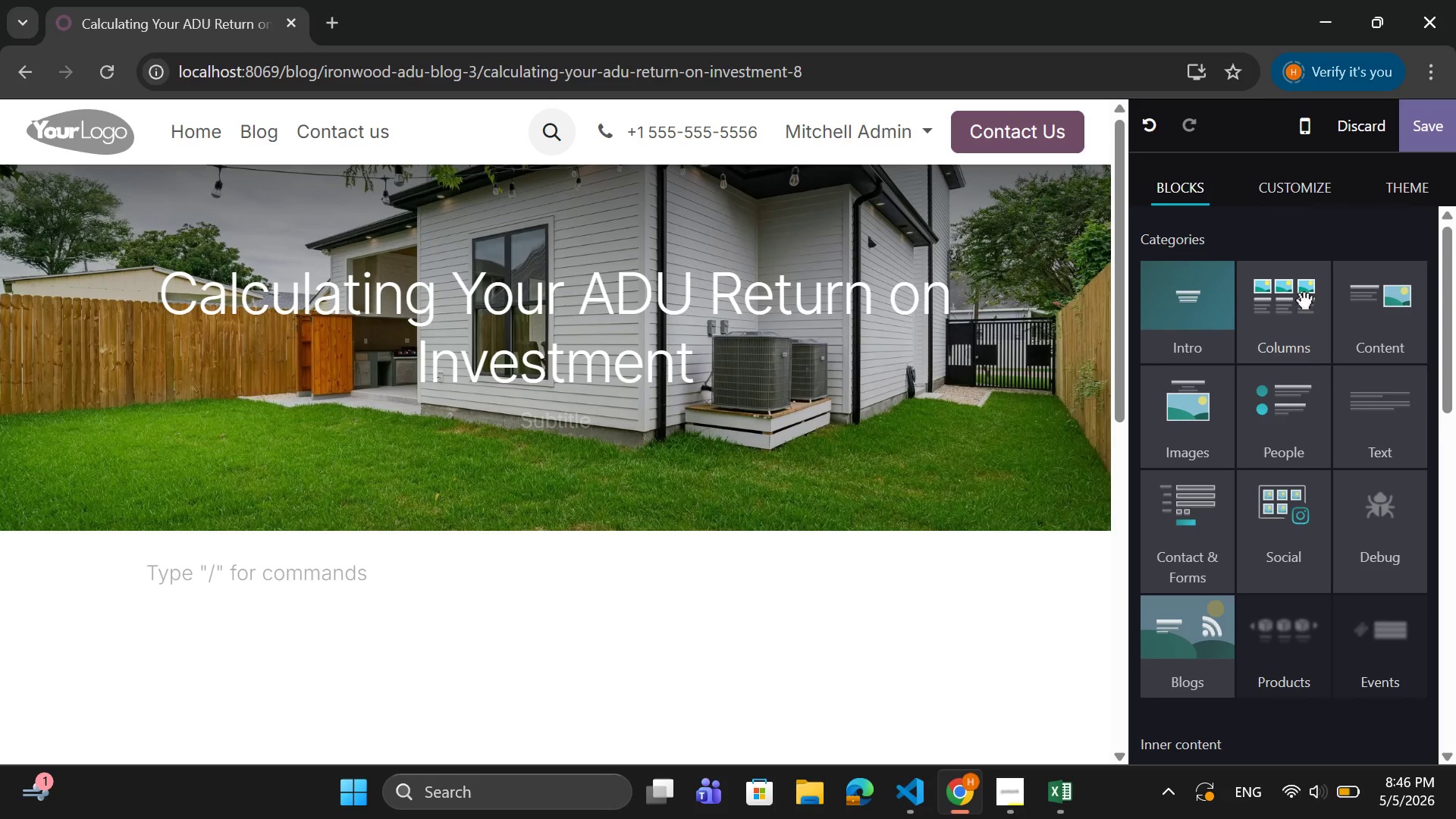 
left_click([1386, 303])
 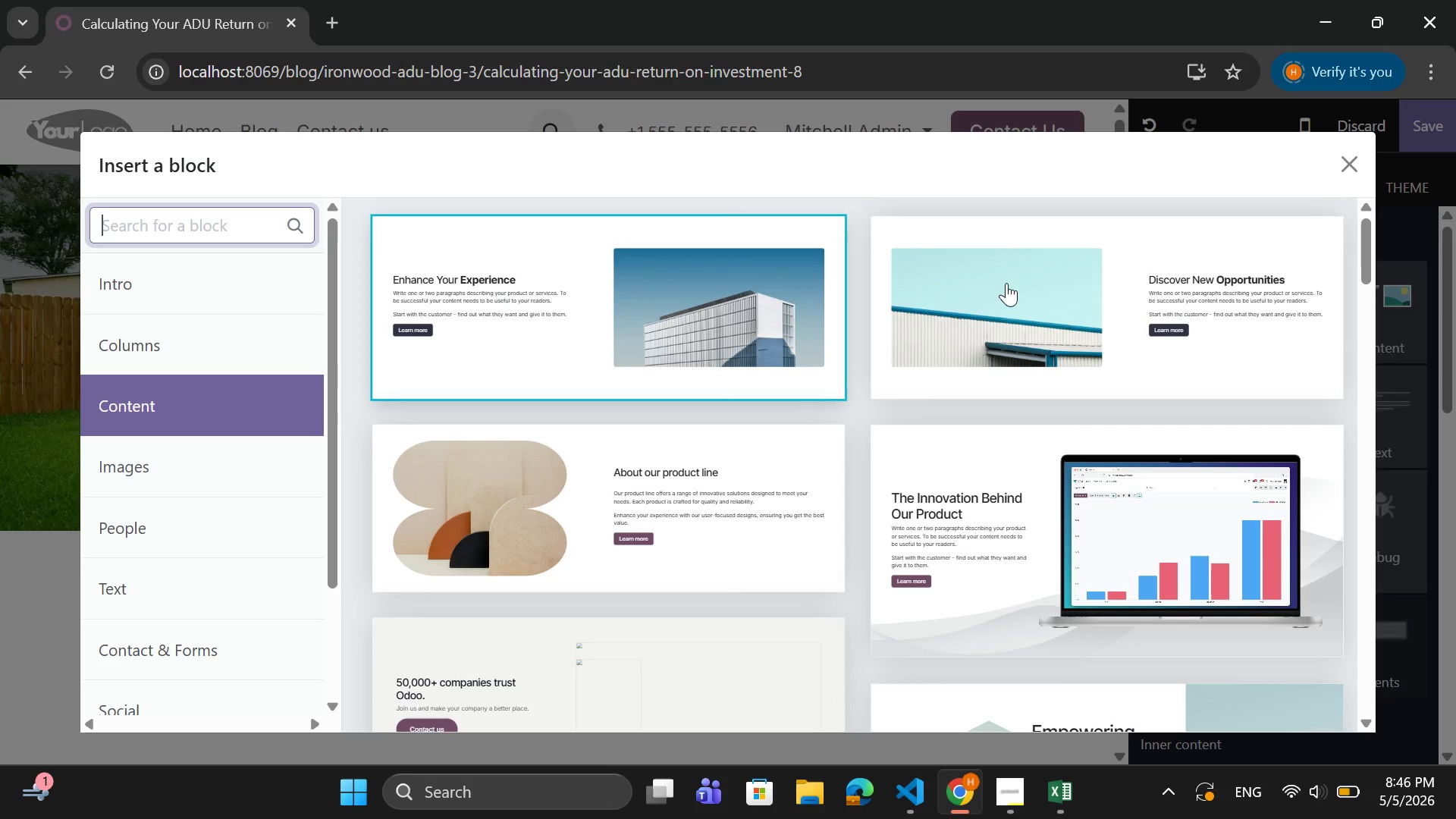 
left_click([1348, 152])
 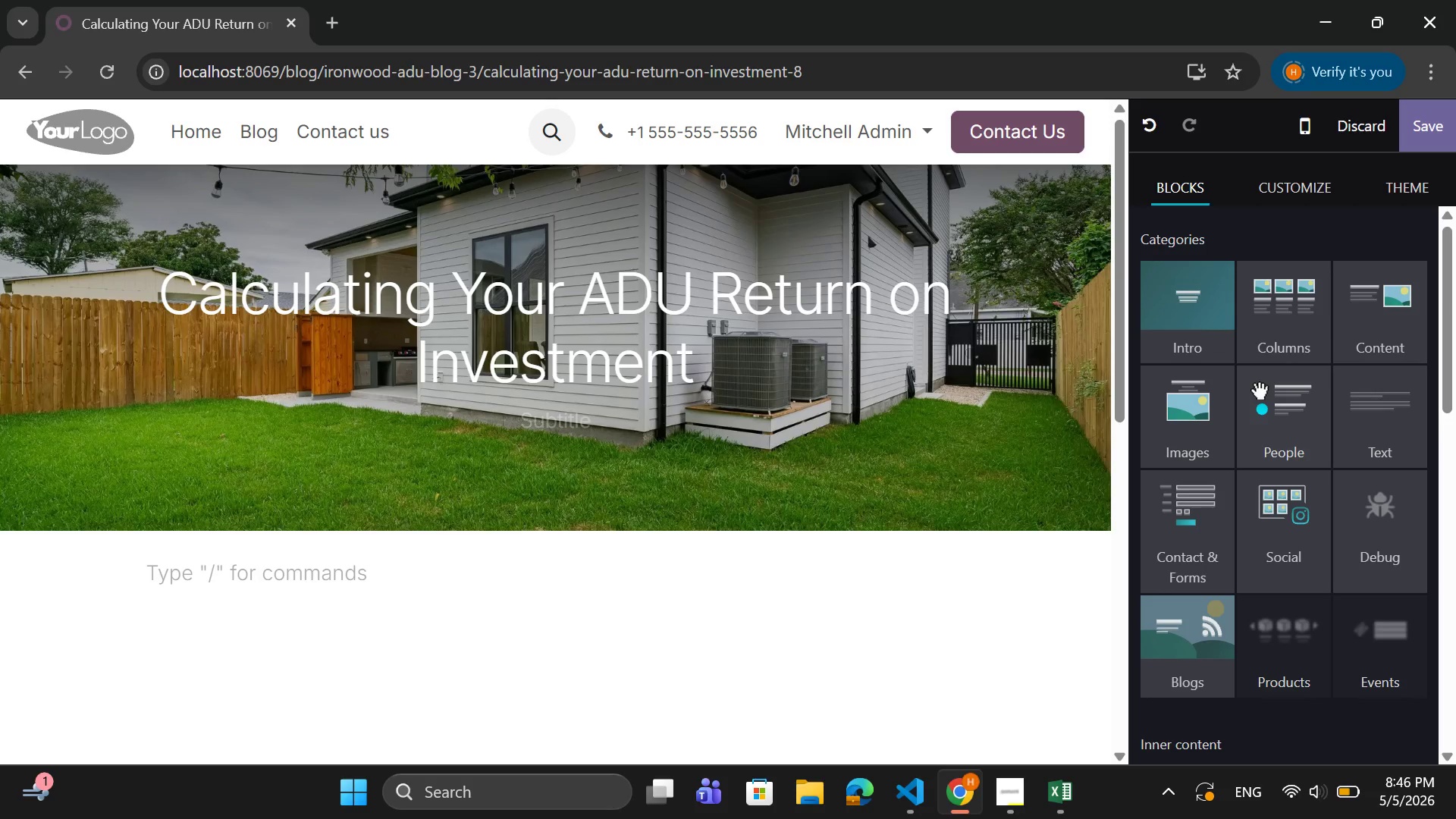 
wait(9.86)
 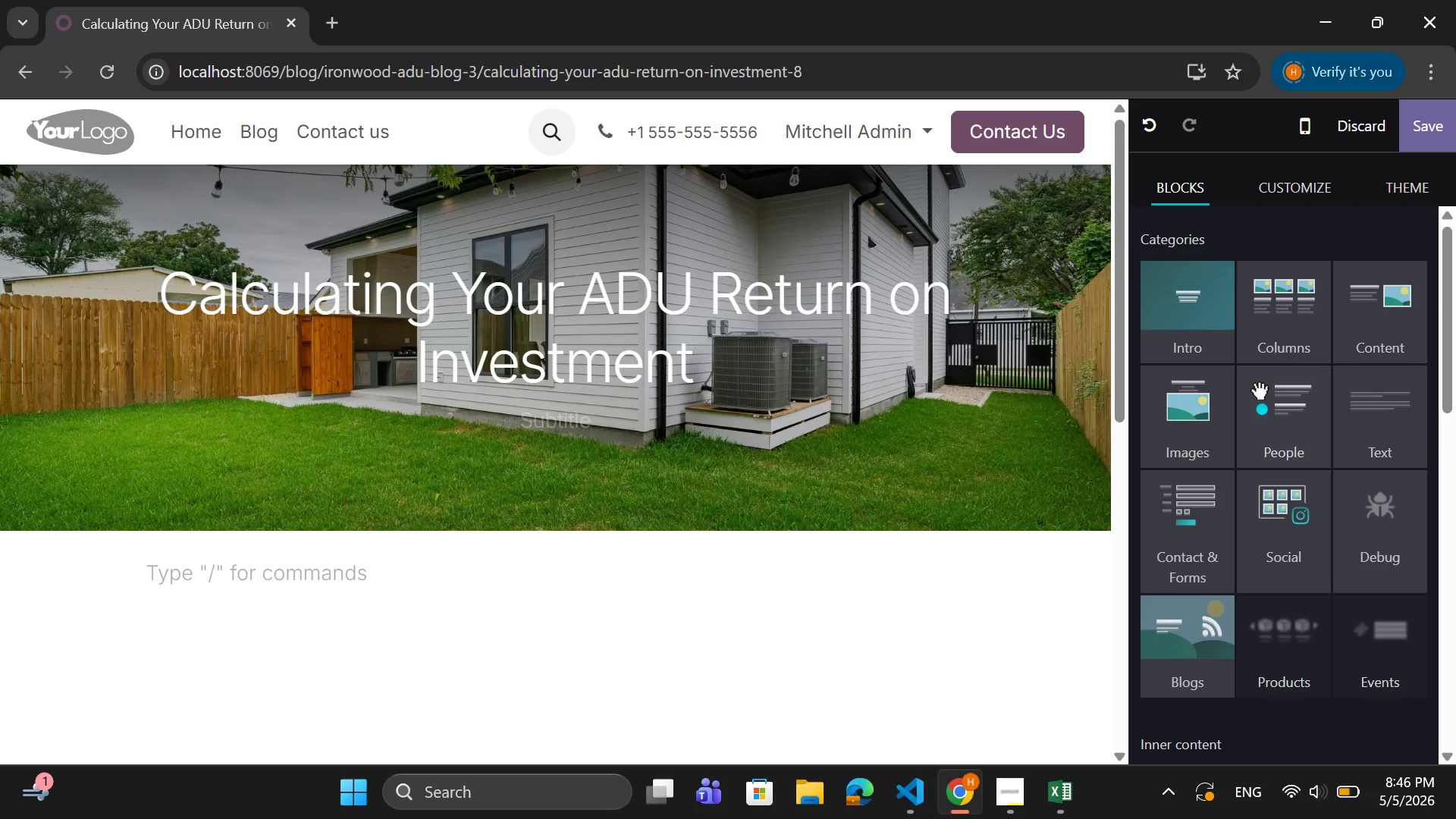 
left_click([1186, 291])
 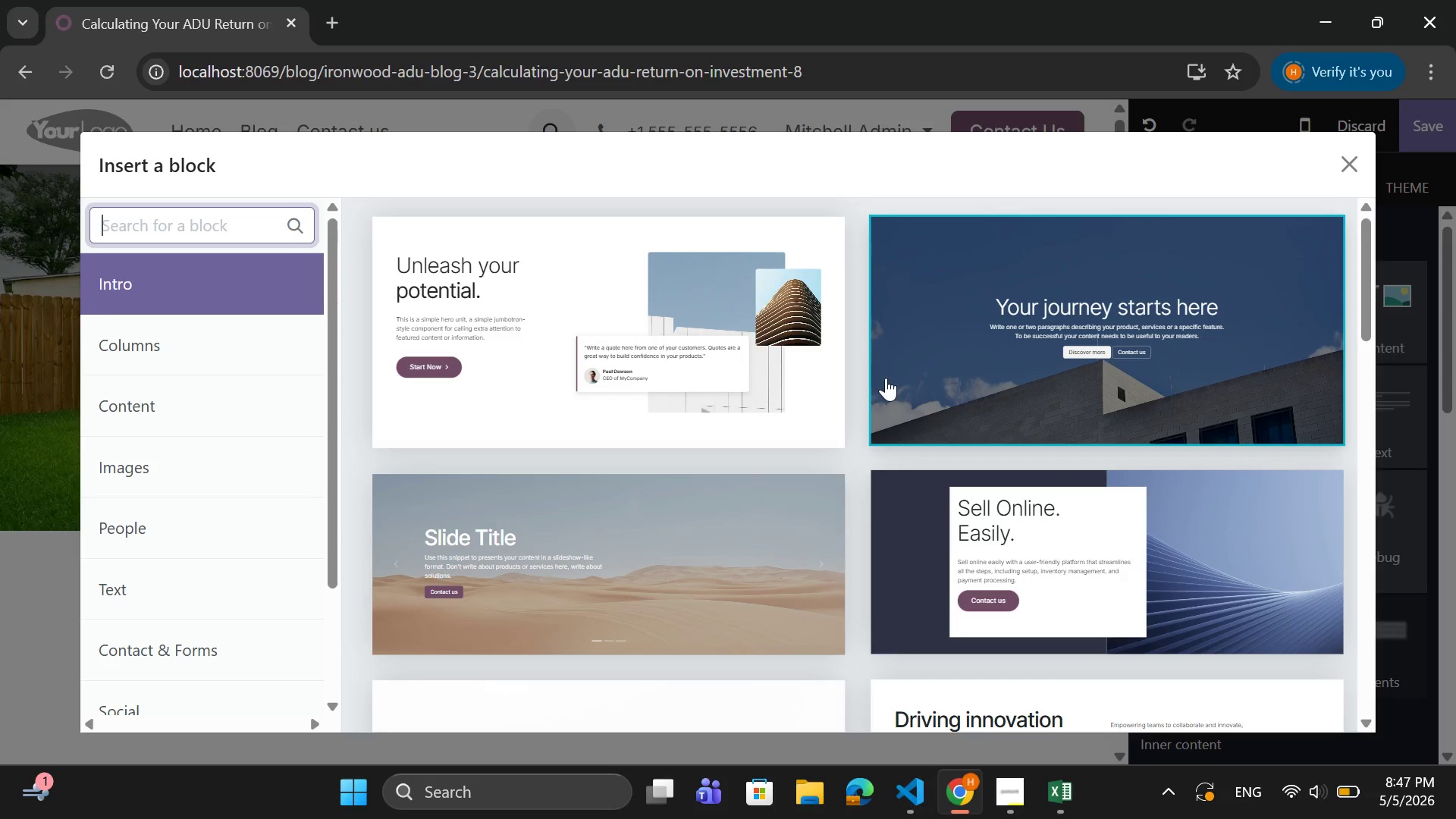 
wait(10.77)
 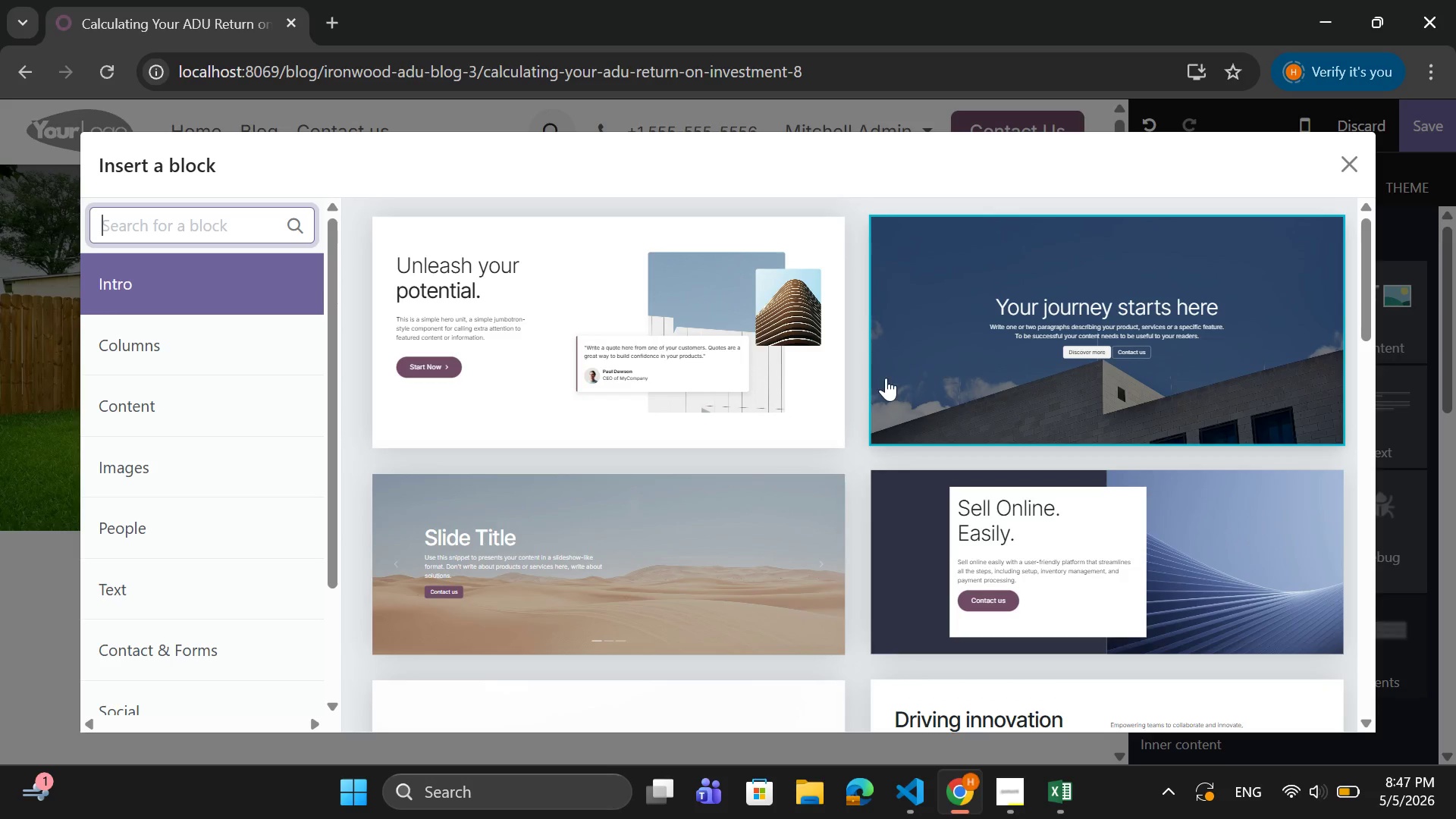 
scroll: coordinate [653, 504], scroll_direction: down, amount: 3.0
 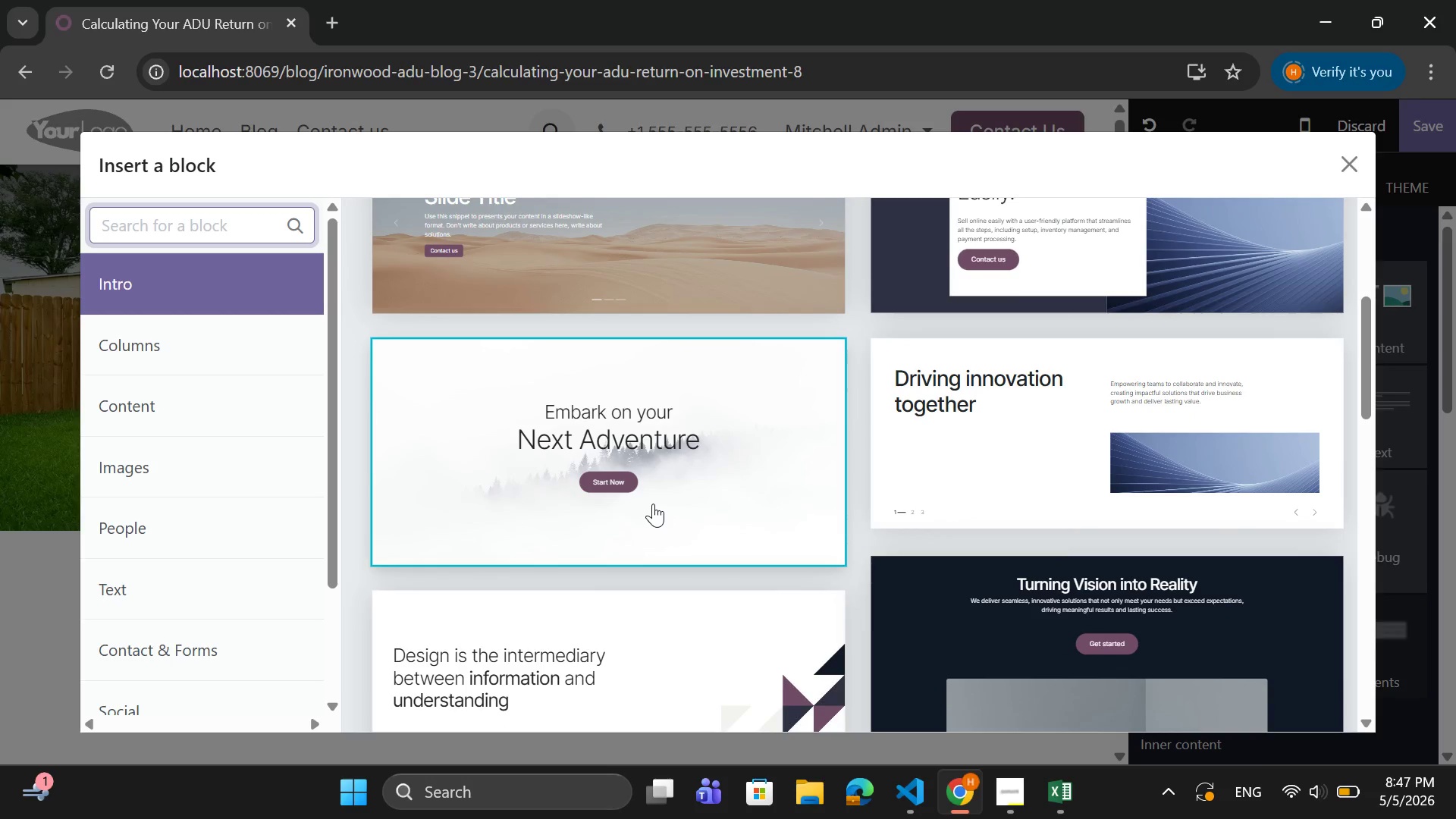 
scroll: coordinate [653, 504], scroll_direction: up, amount: 1.0
 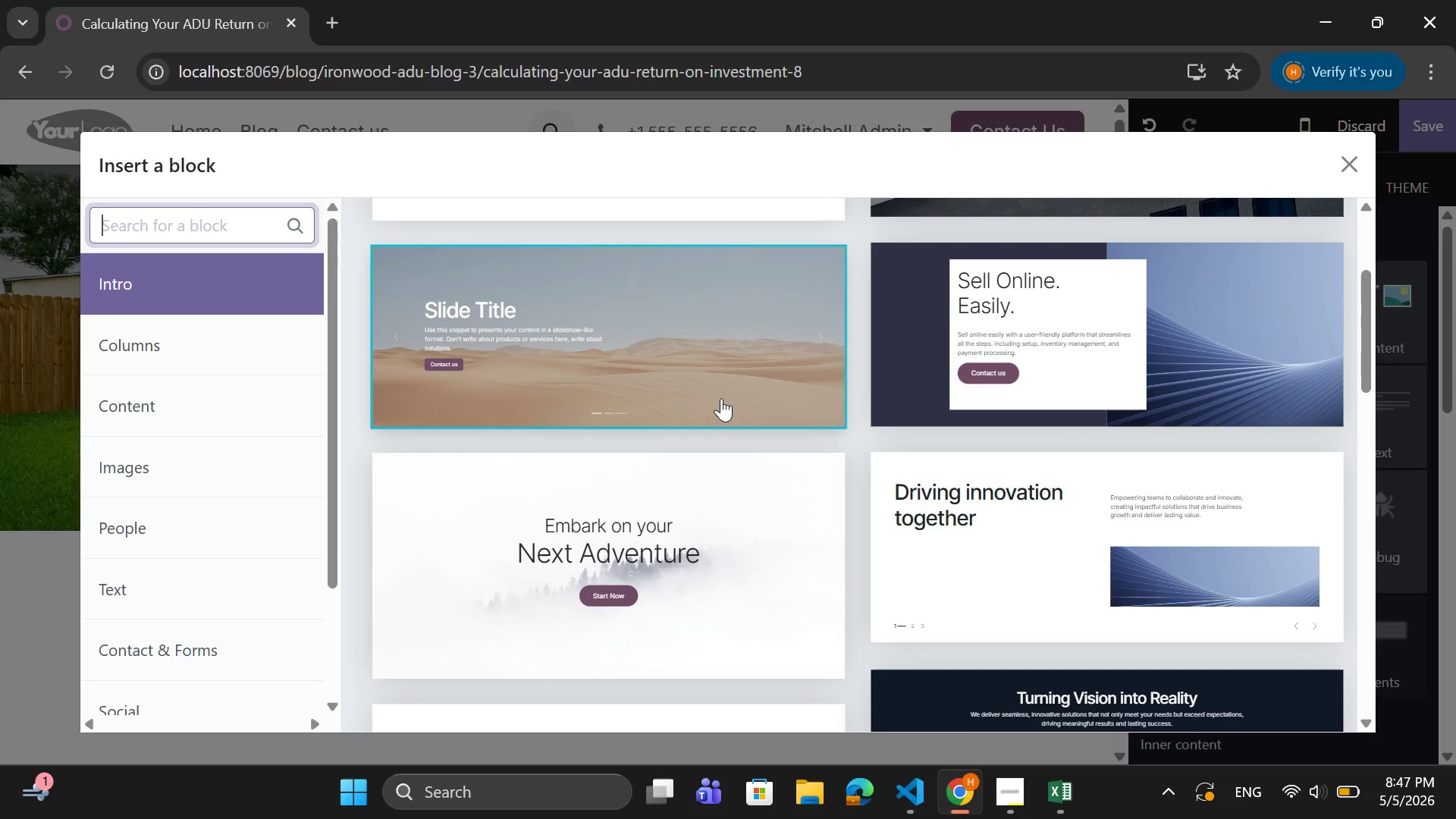 
left_click([744, 381])
 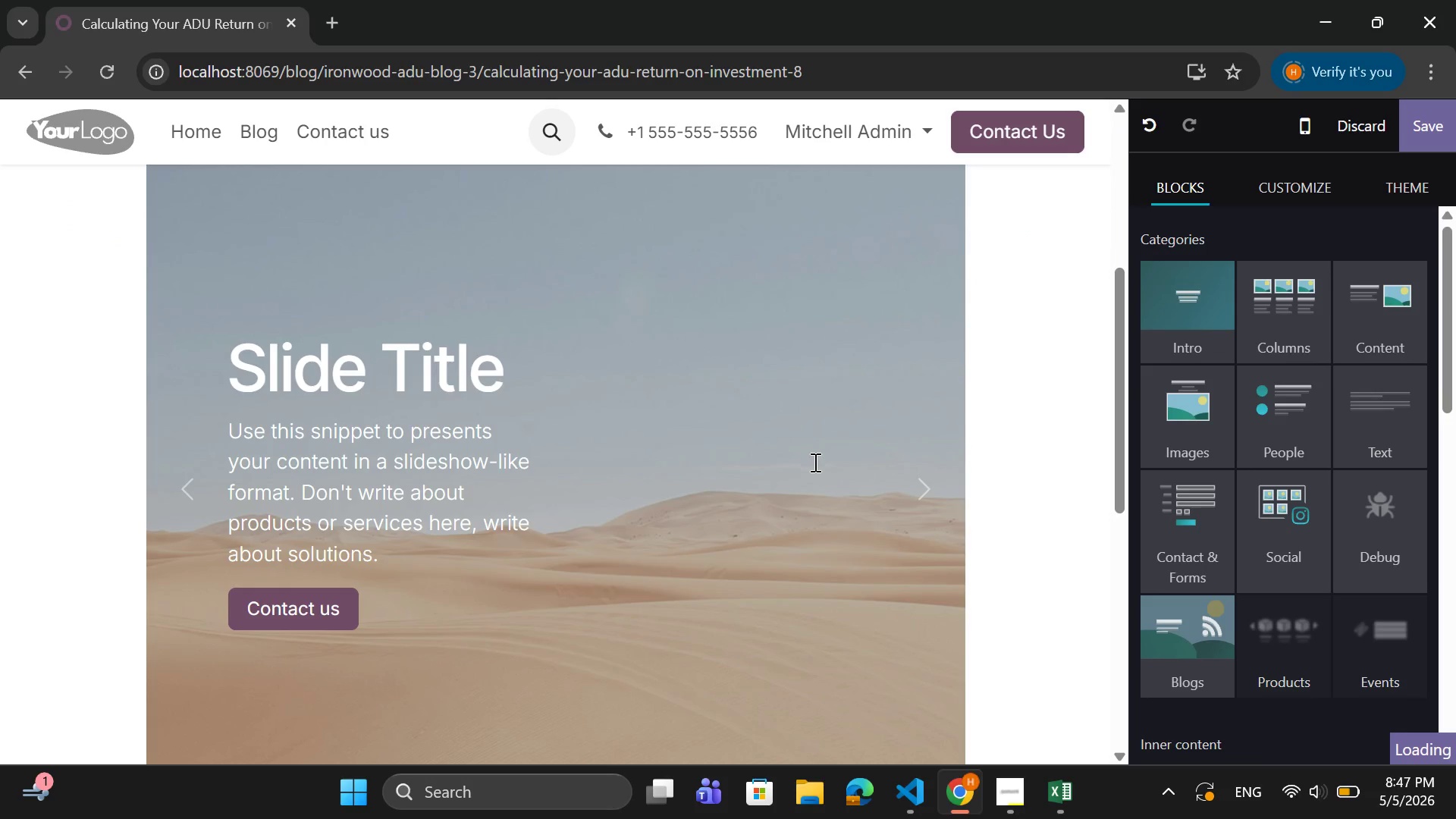 
left_click([817, 485])
 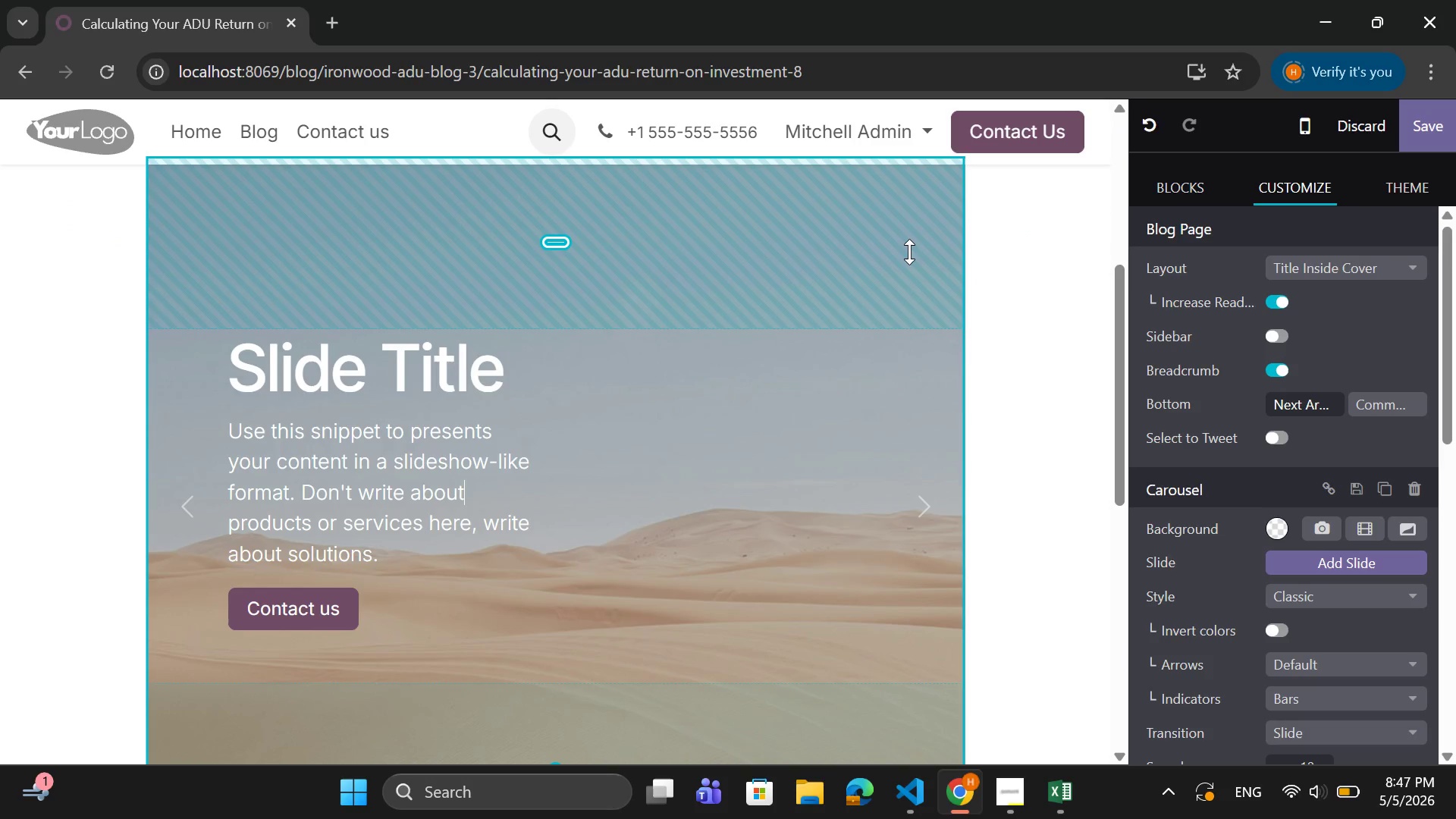 
scroll: coordinate [1392, 622], scroll_direction: down, amount: 1.0
 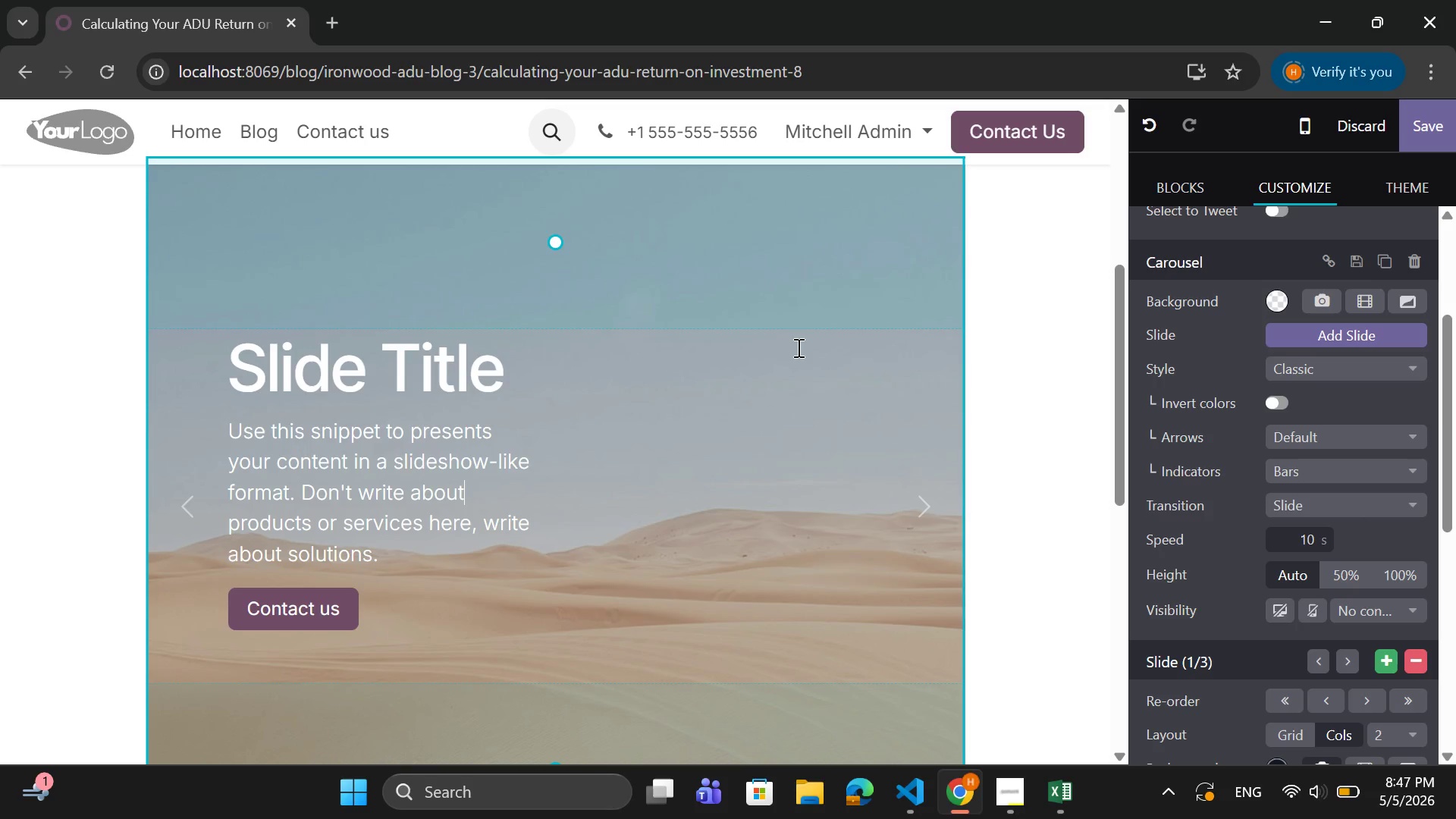 
left_click([800, 212])
 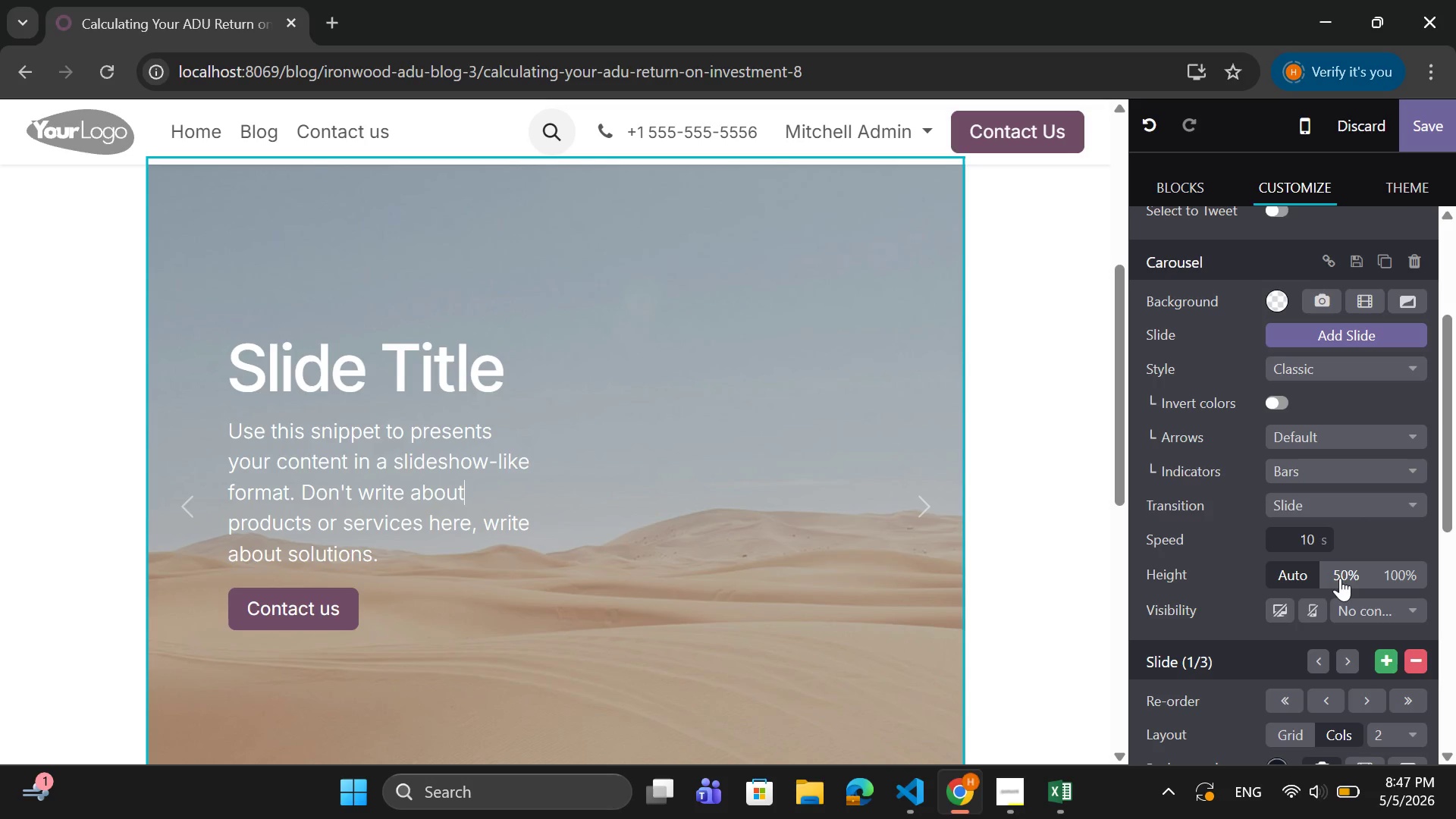 
scroll: coordinate [1338, 579], scroll_direction: down, amount: 2.0
 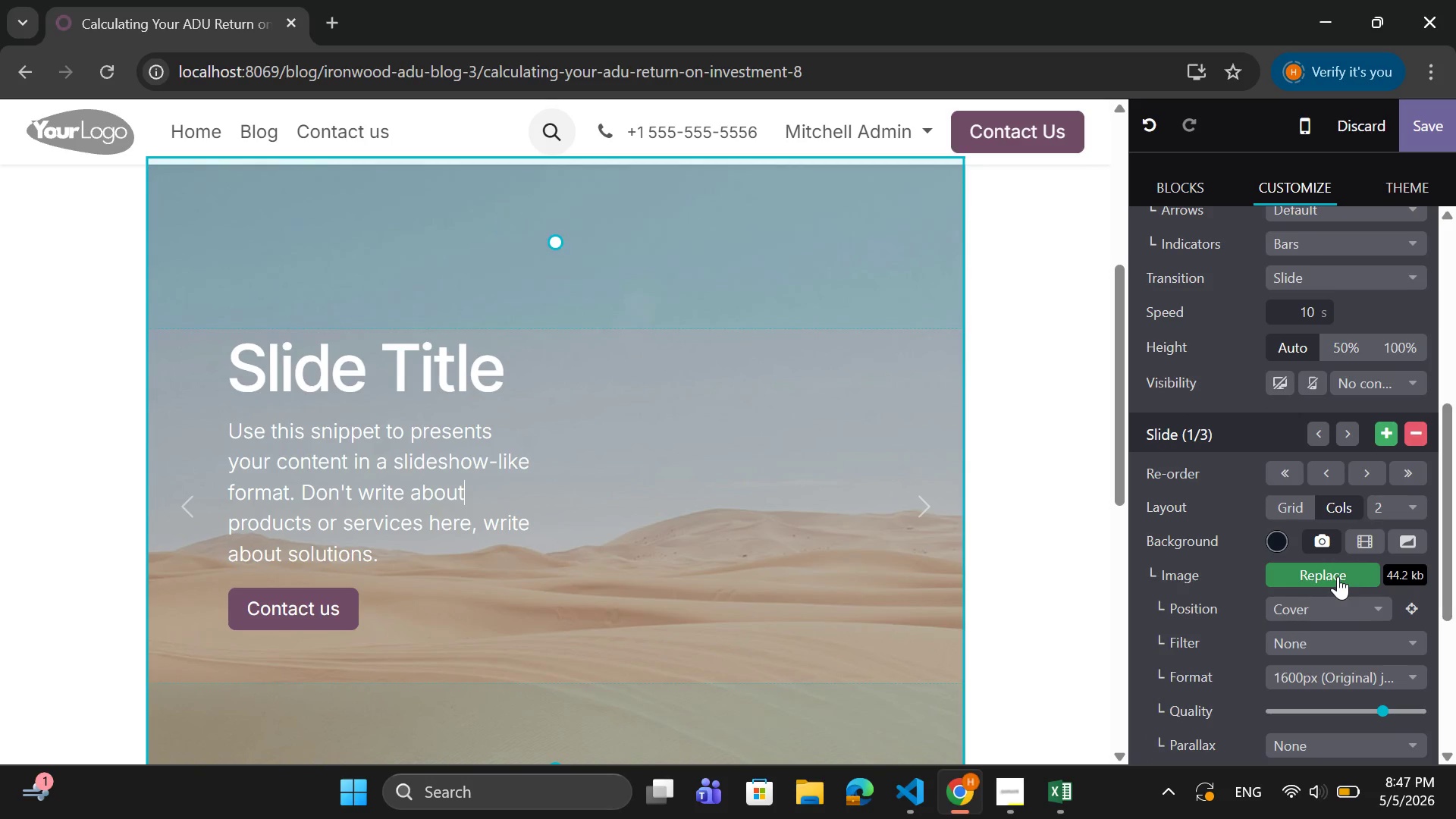 
left_click([1338, 576])
 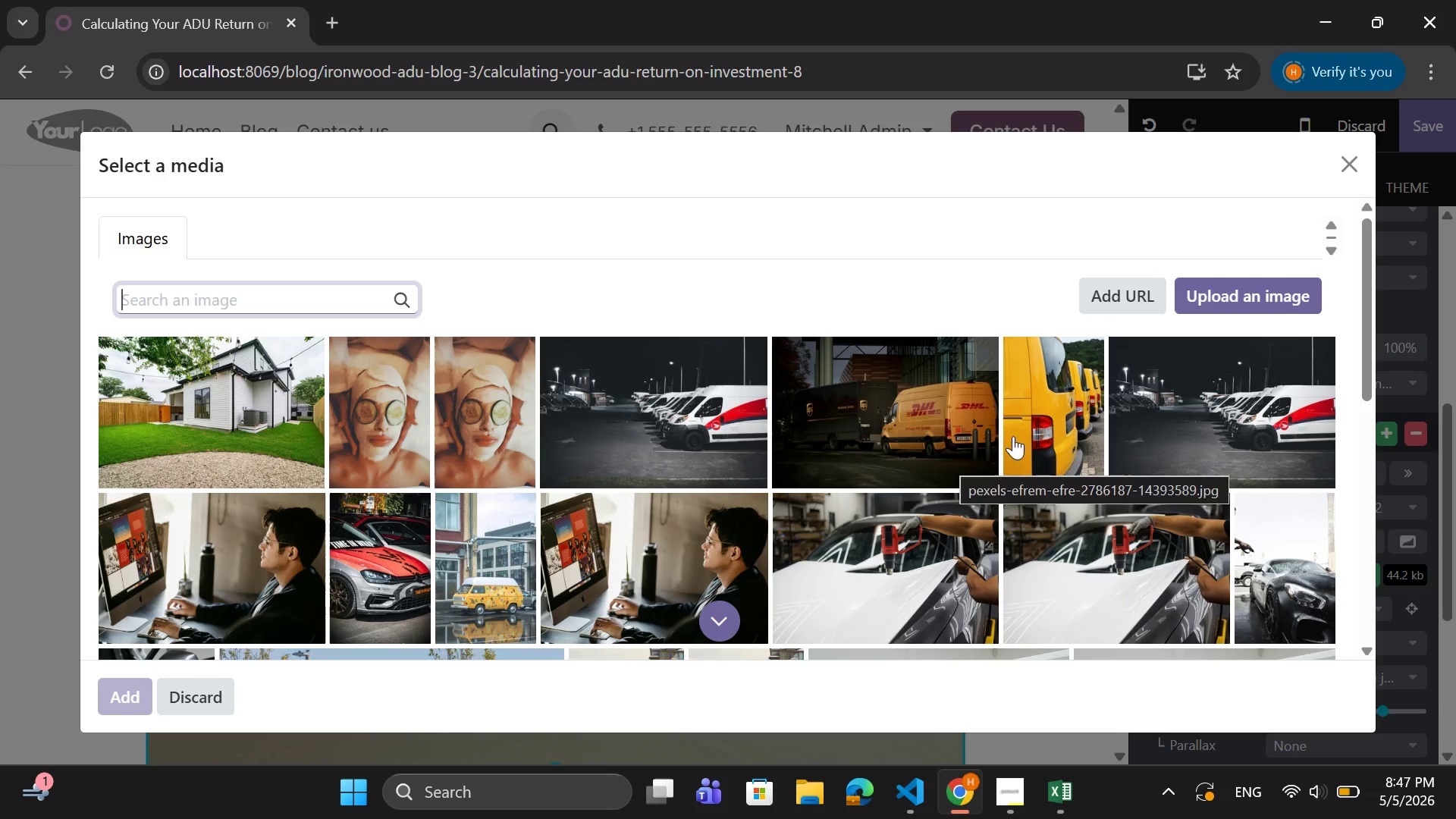 
wait(17.03)
 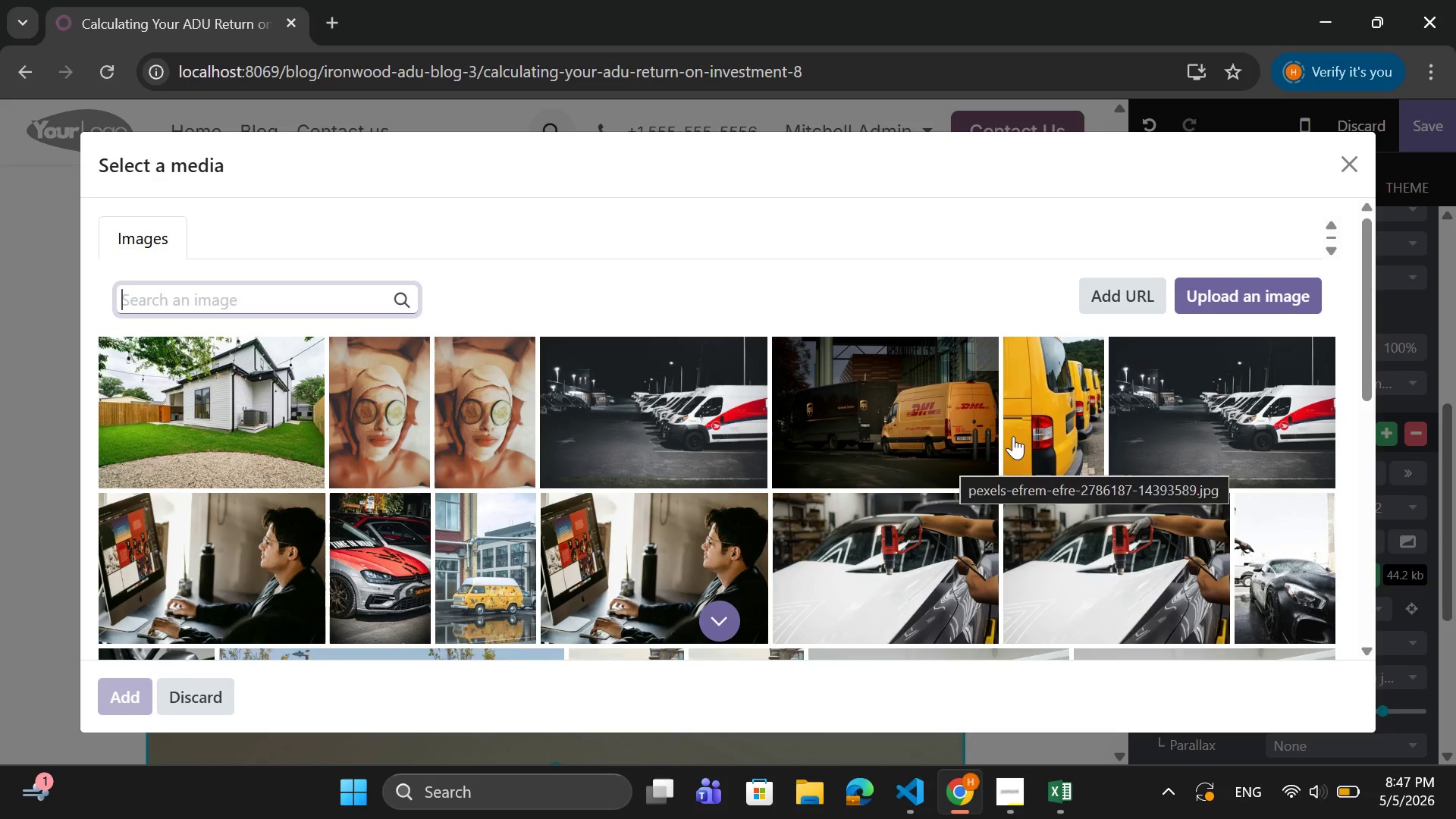 
mouse_move([996, 435])
 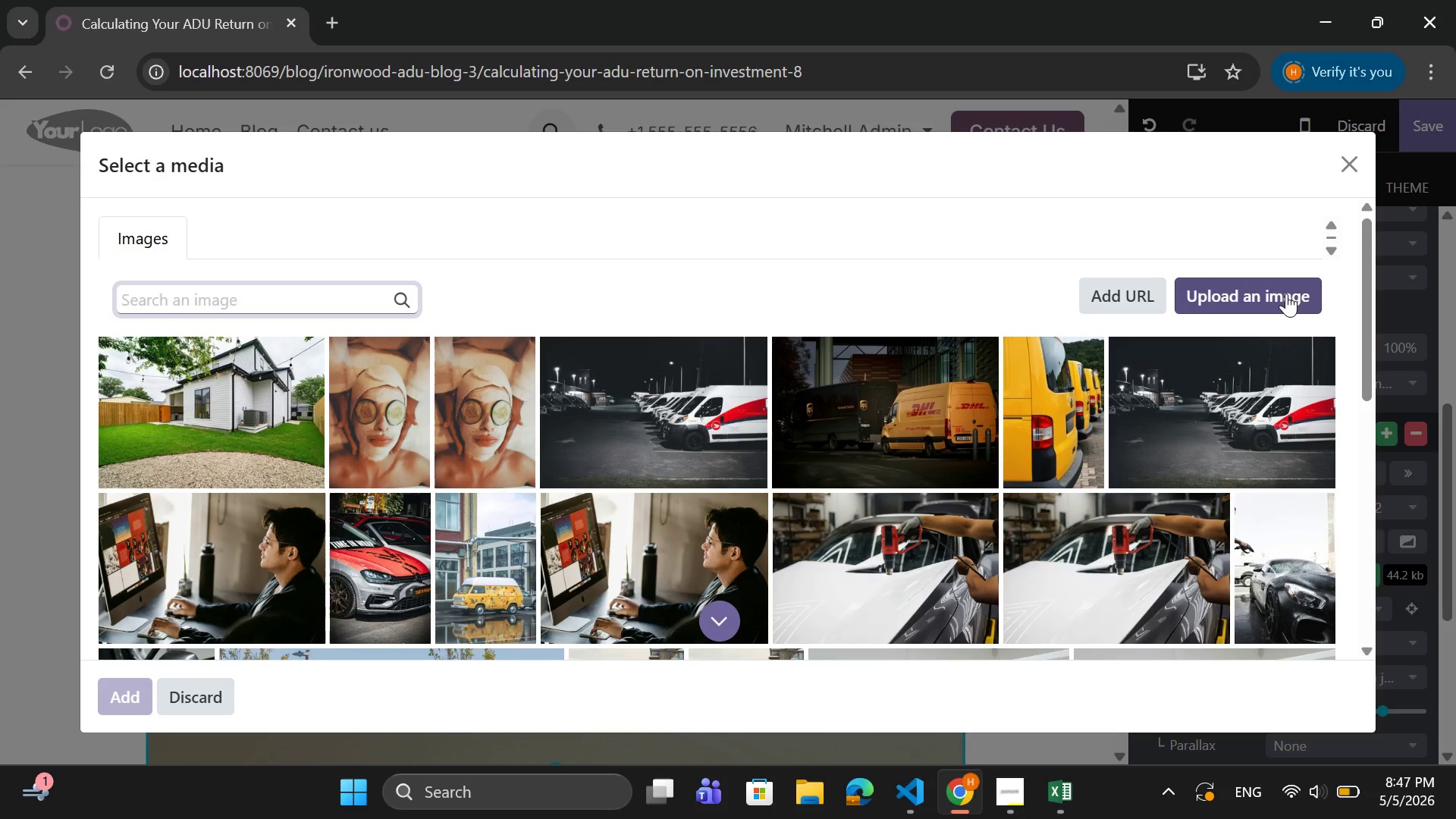 
left_click([1286, 293])
 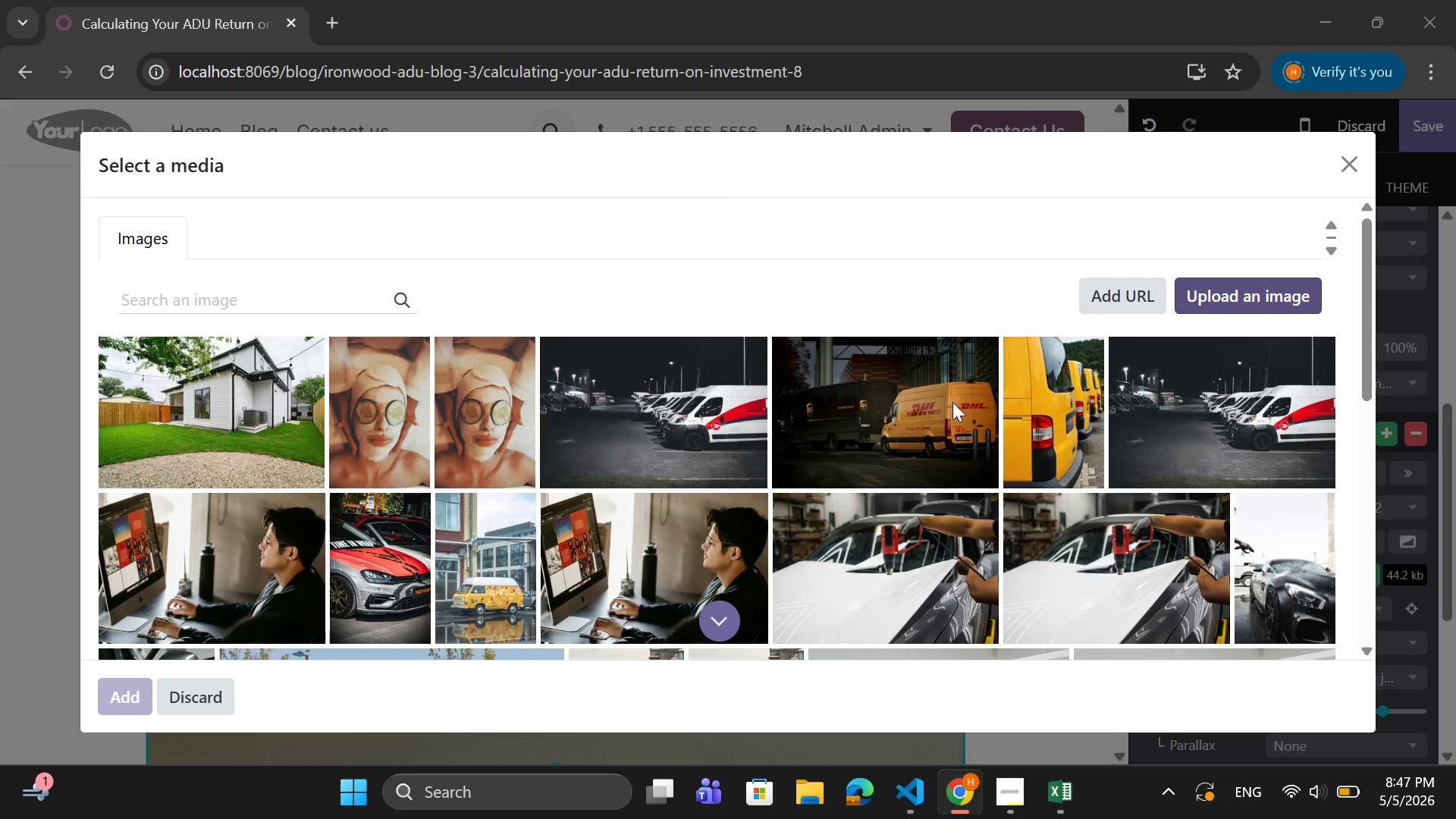 
mouse_move([770, 423])
 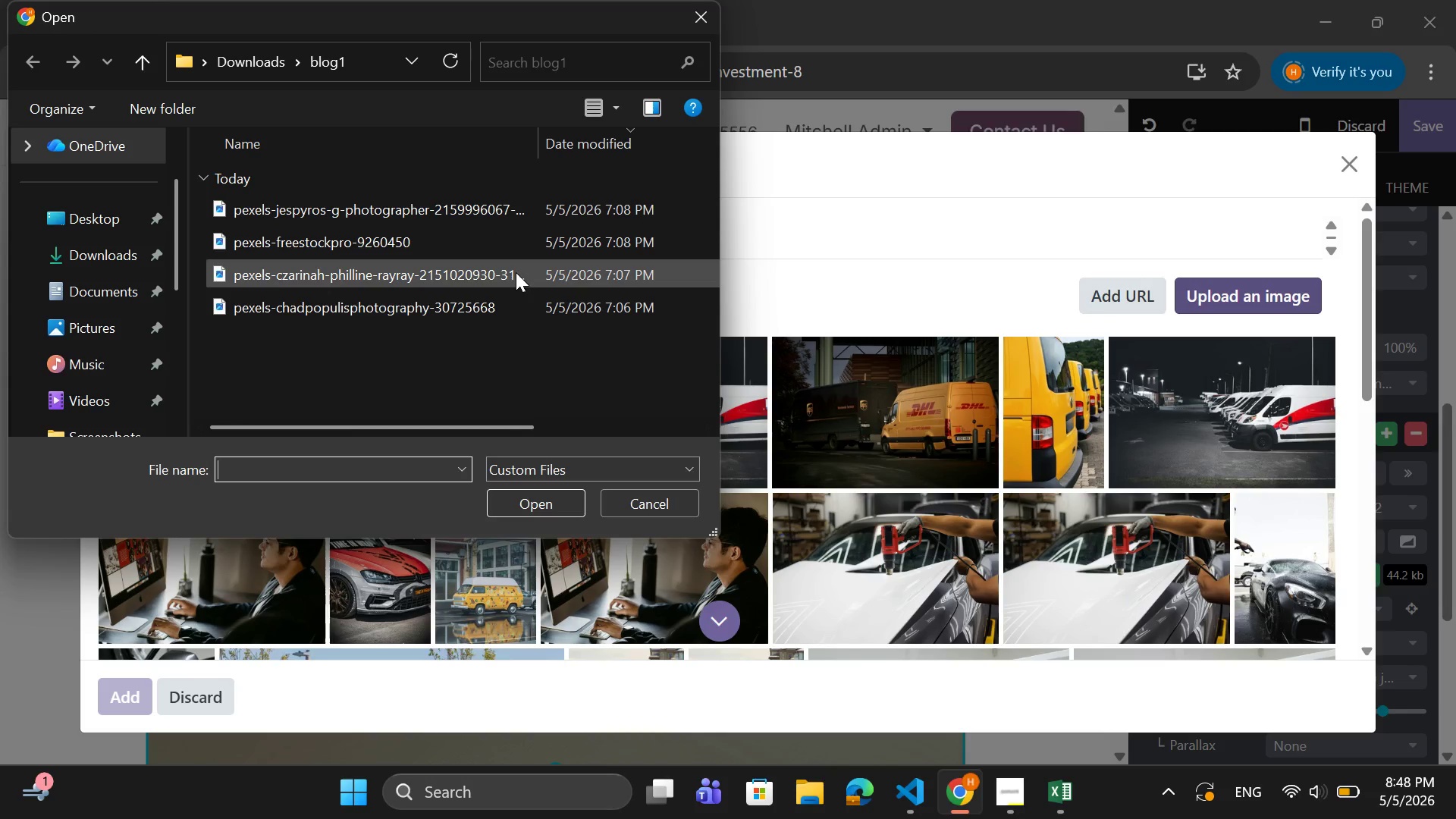 
left_click([518, 268])
 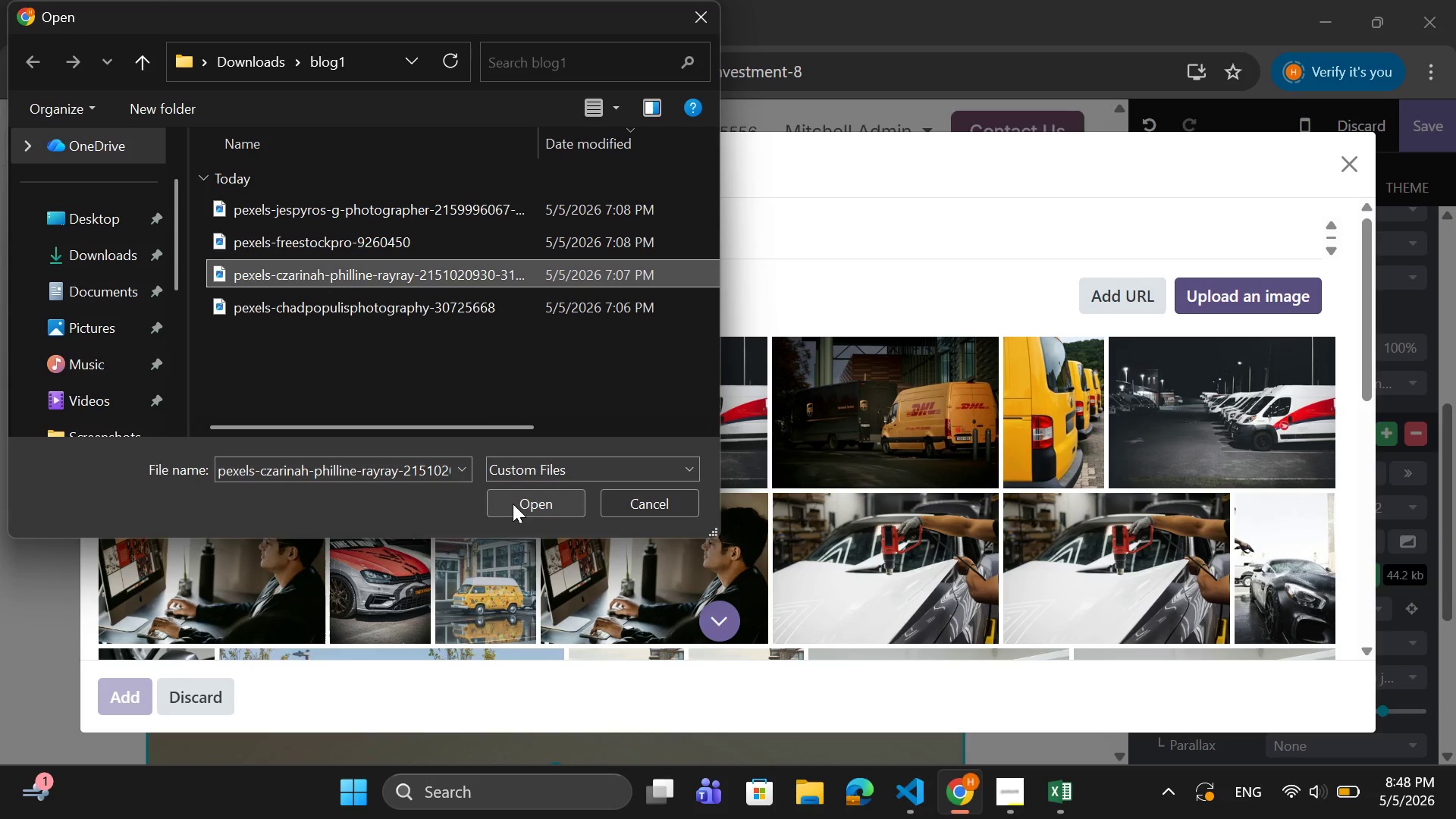 
left_click([513, 503])
 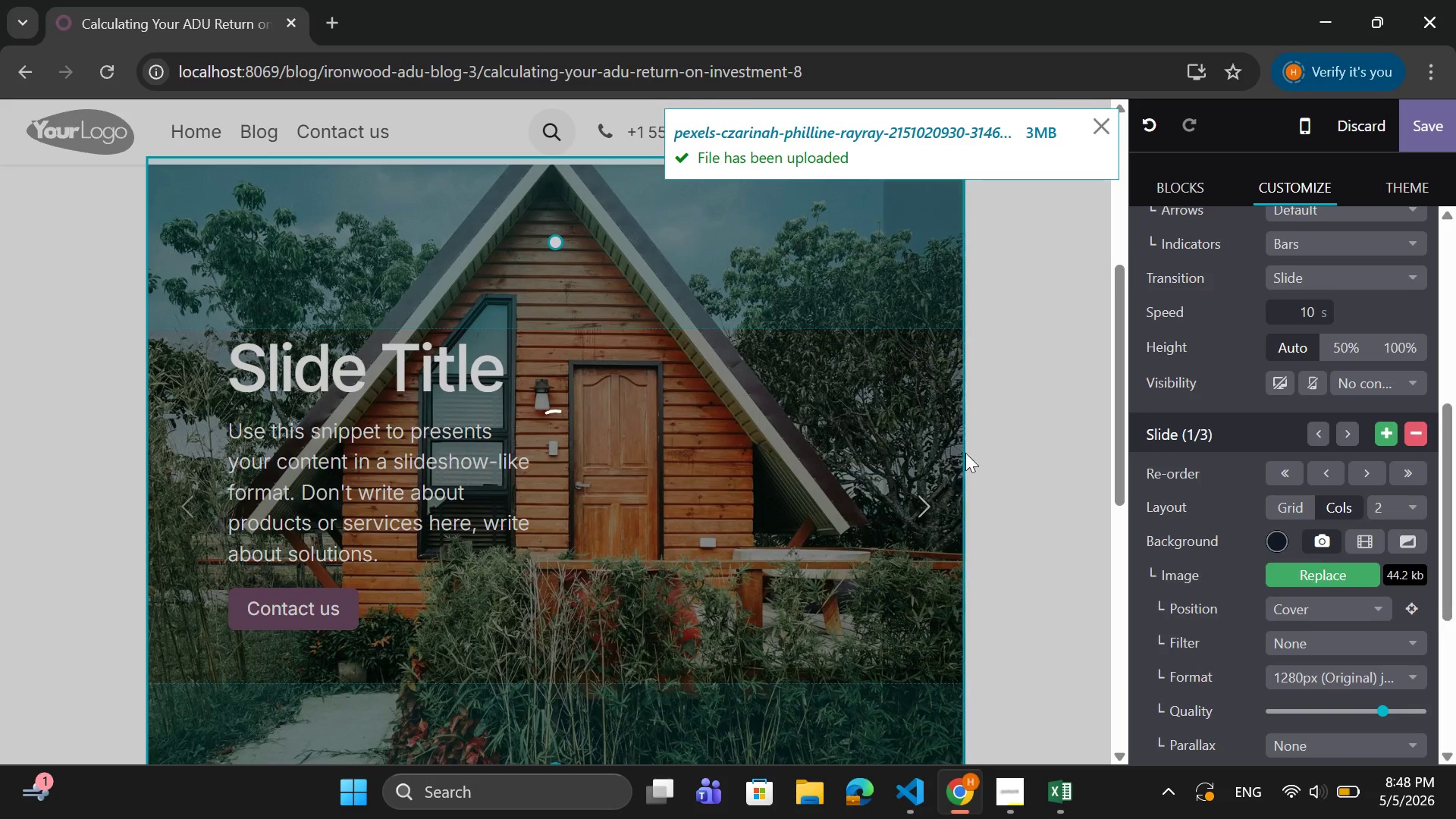 
wait(6.41)
 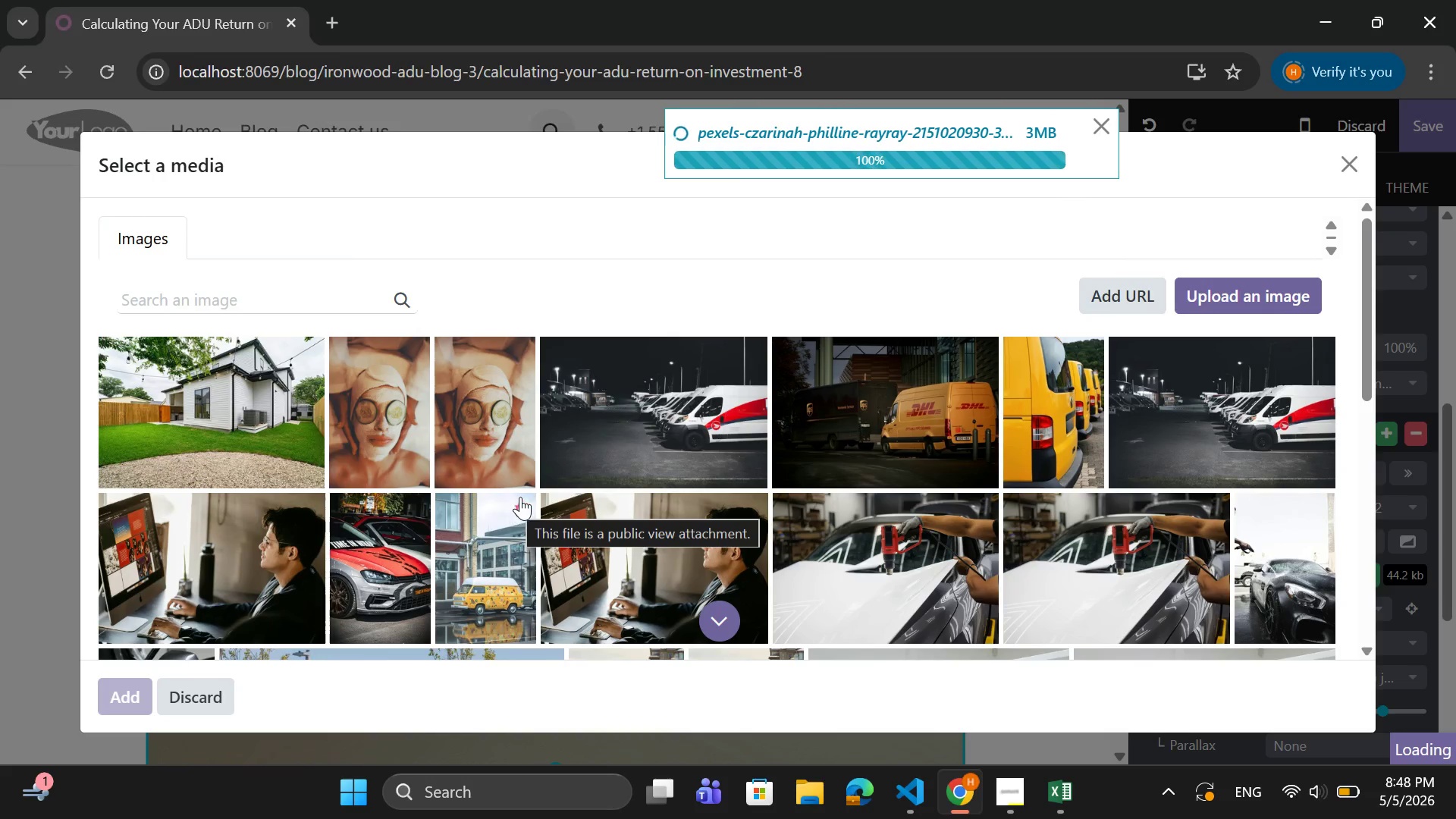 
scroll: coordinate [711, 463], scroll_direction: down, amount: 2.0
 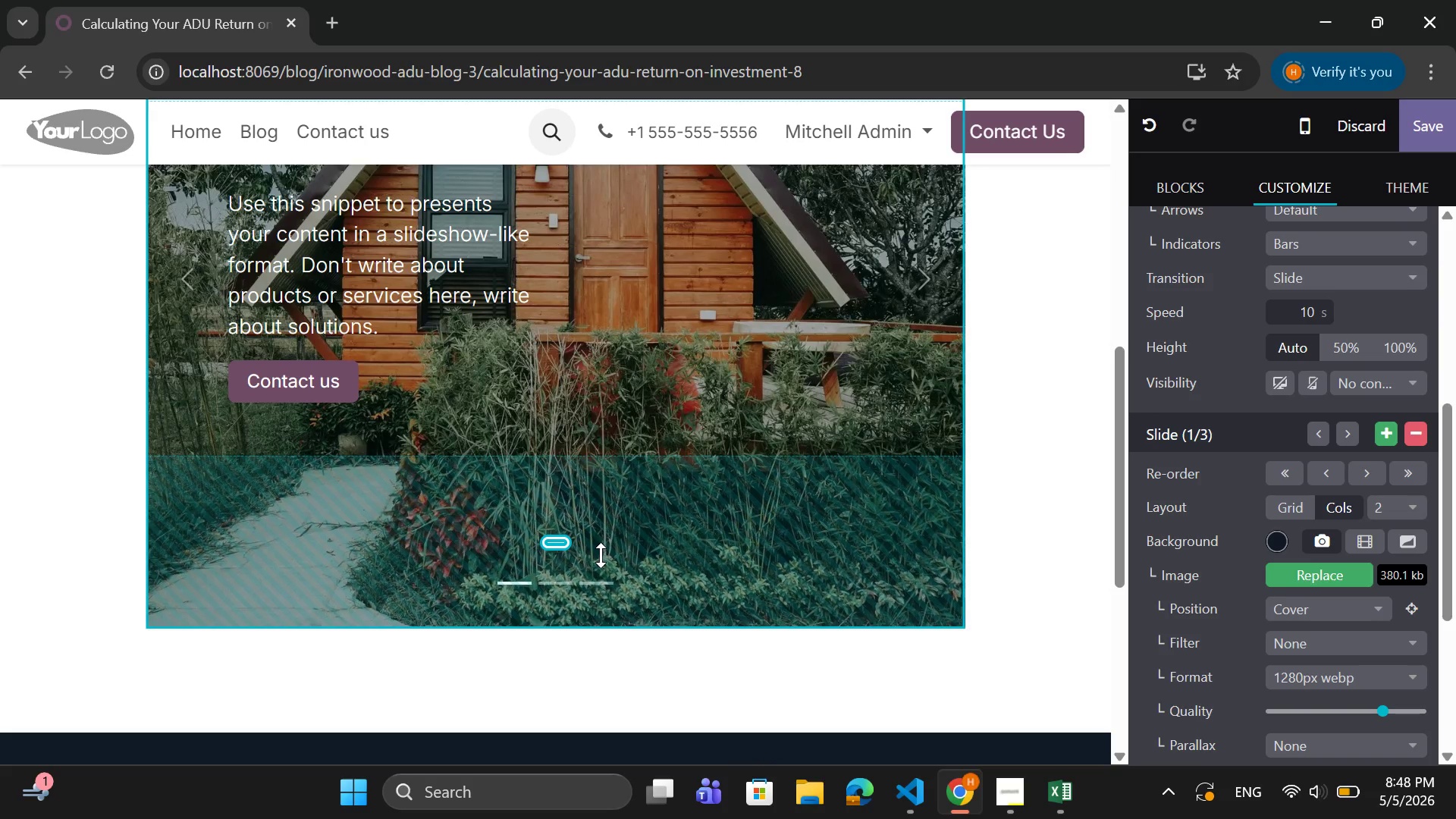 
wait(5.48)
 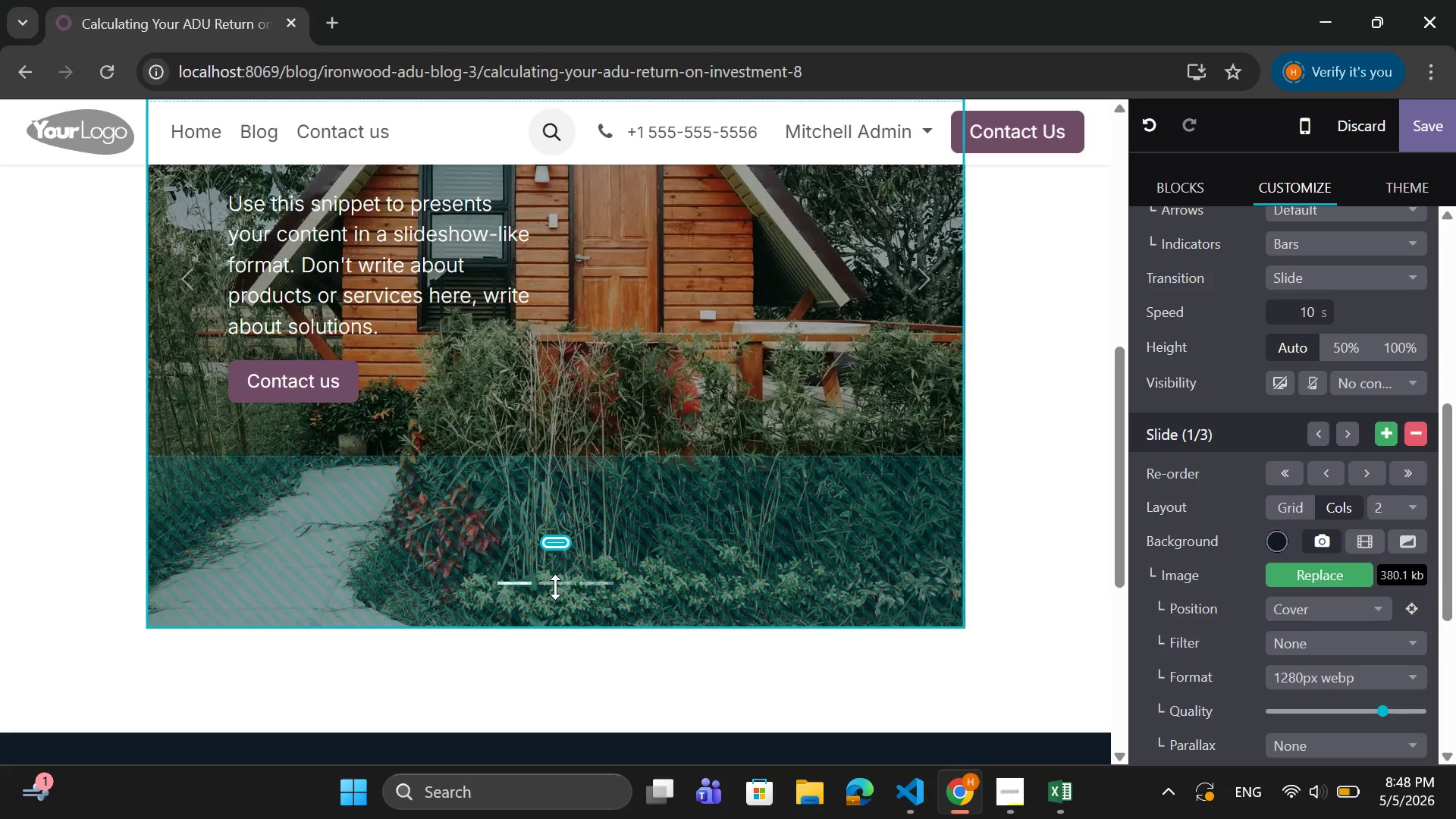 
left_click_drag(start_coordinate=[615, 604], to_coordinate=[663, 434])
 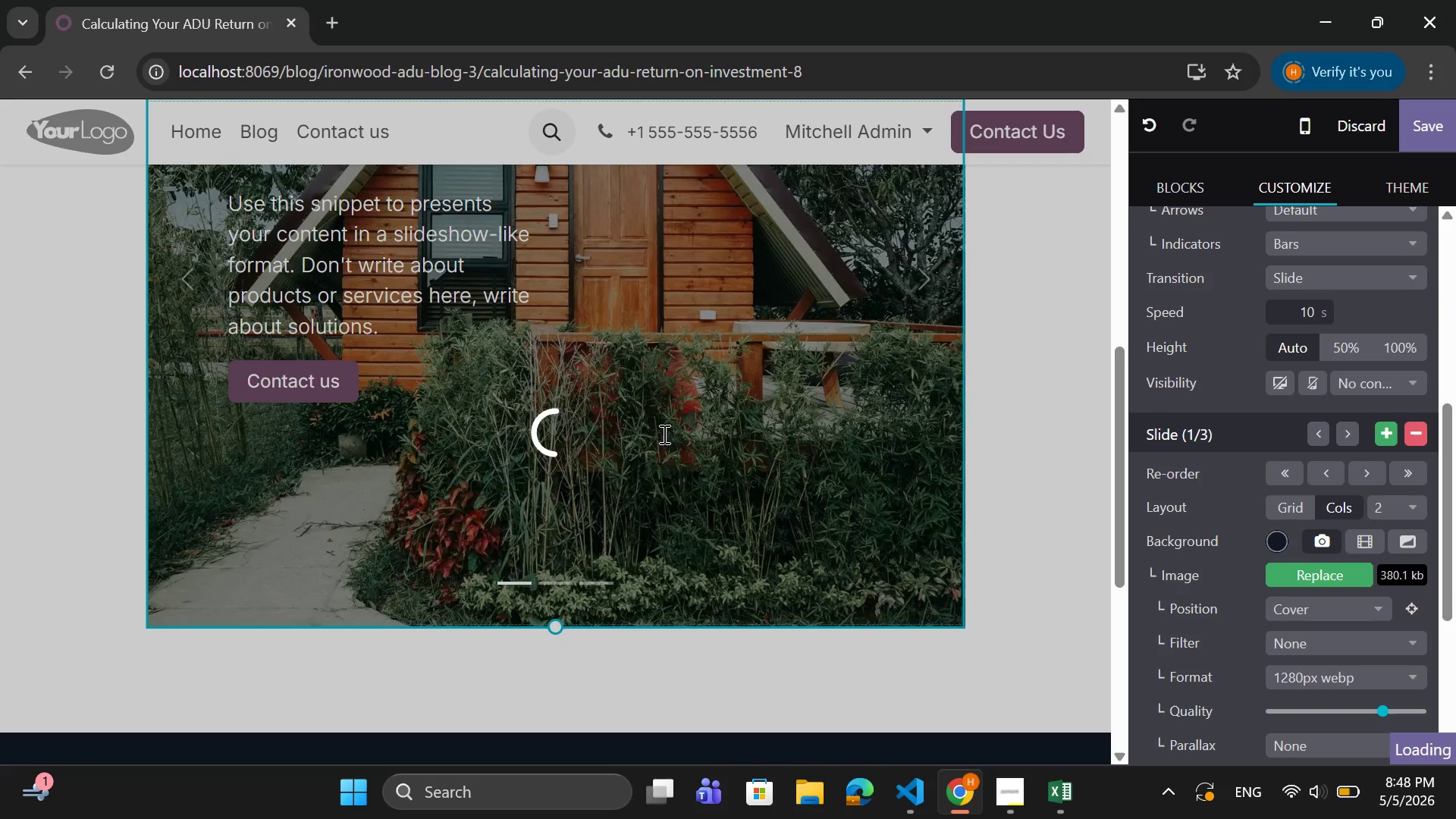 
scroll: coordinate [663, 434], scroll_direction: up, amount: 1.0
 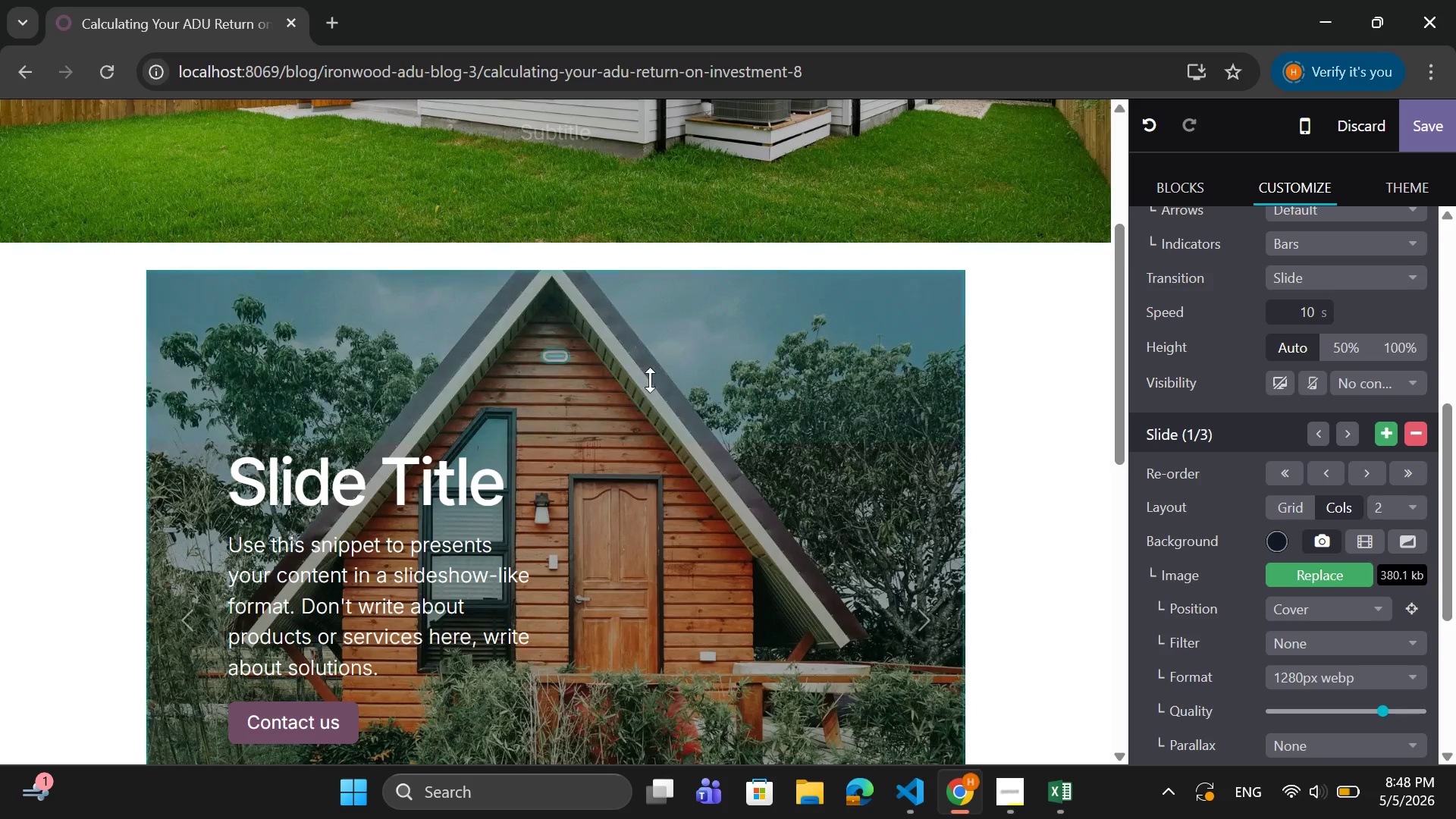 
left_click([650, 361])
 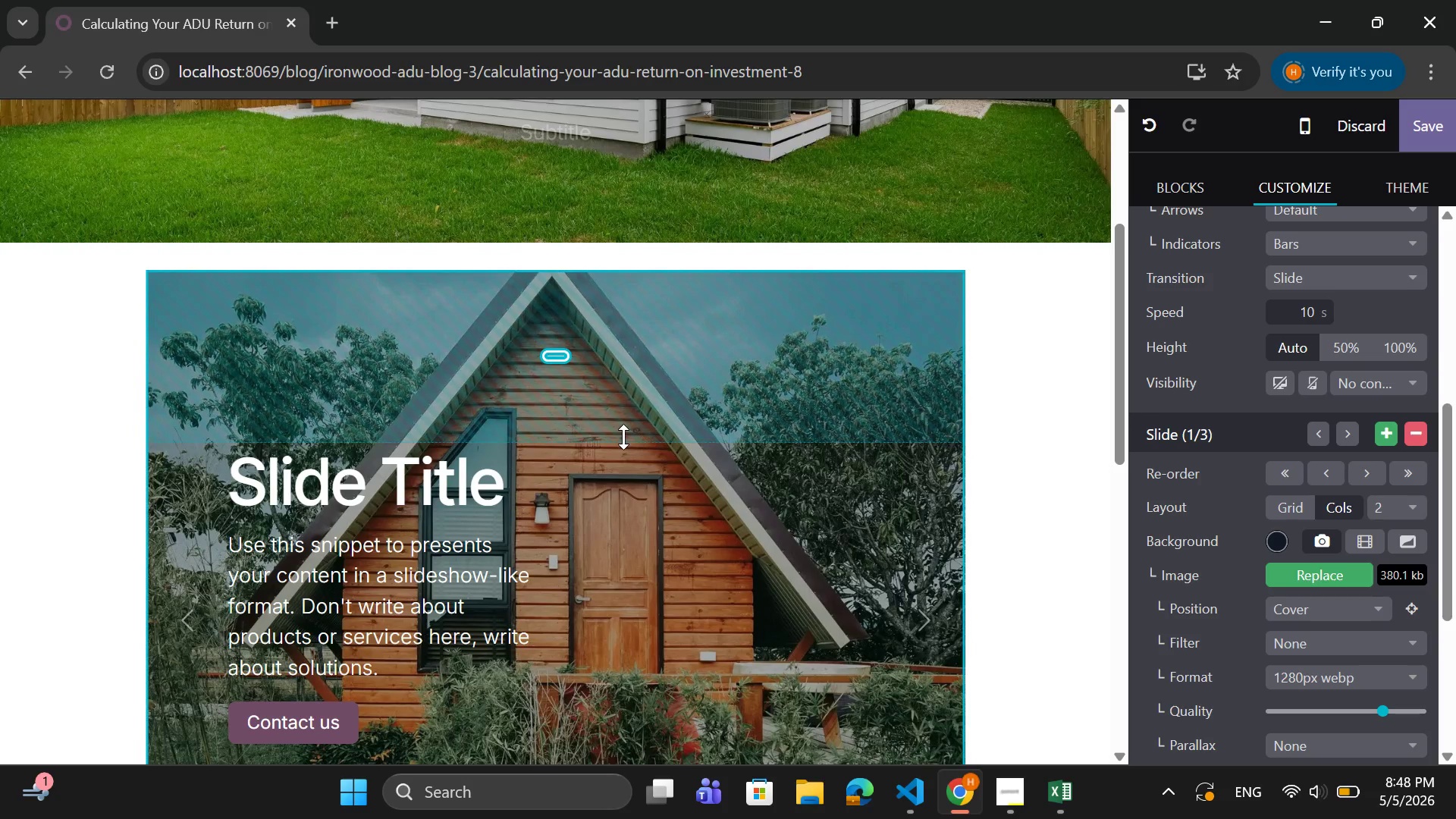 
left_click_drag(start_coordinate=[626, 437], to_coordinate=[684, 267])
 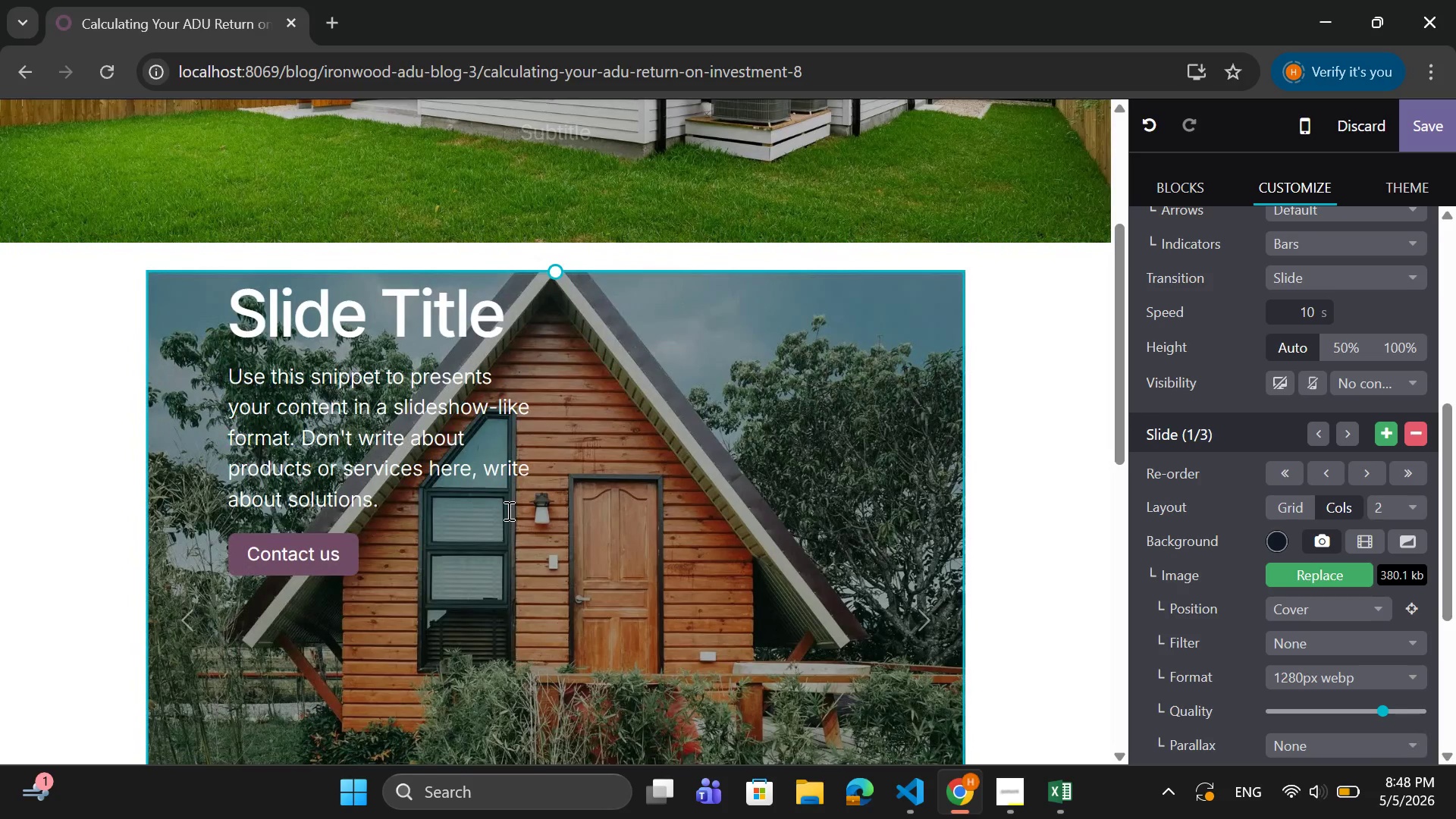 
scroll: coordinate [505, 529], scroll_direction: down, amount: 2.0
 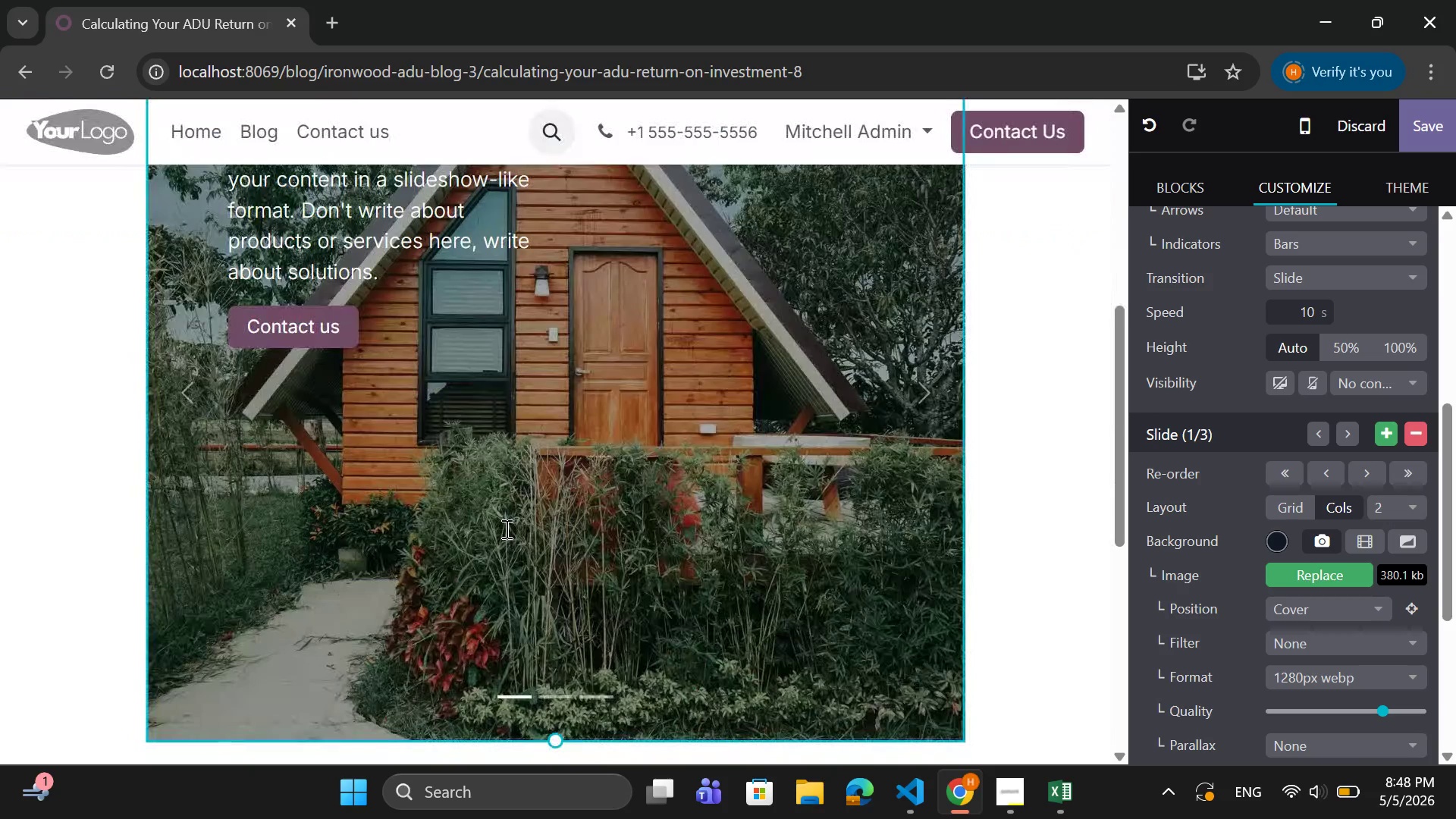 
scroll: coordinate [505, 529], scroll_direction: up, amount: 1.0
 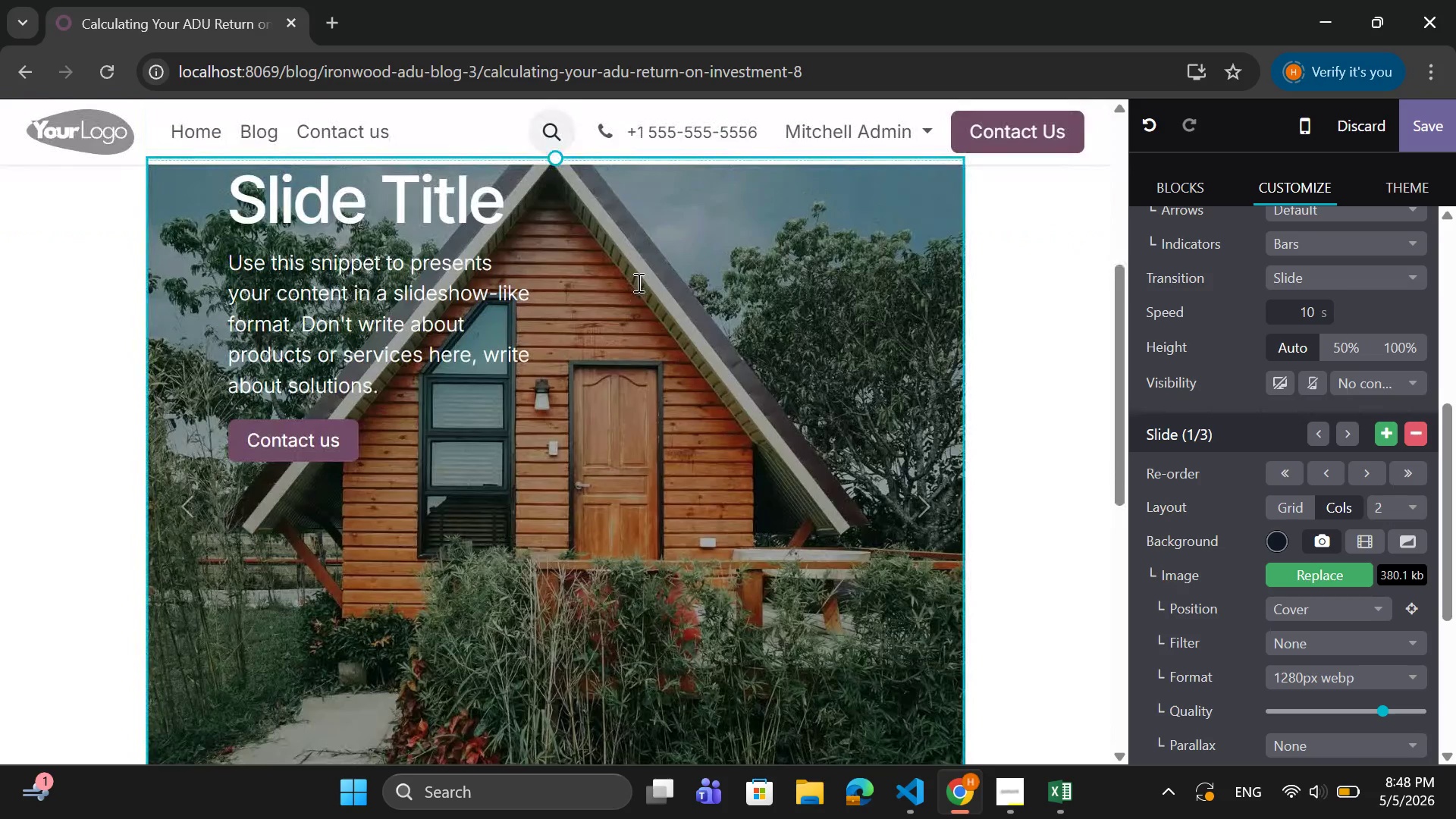 
key(Control+Z)
 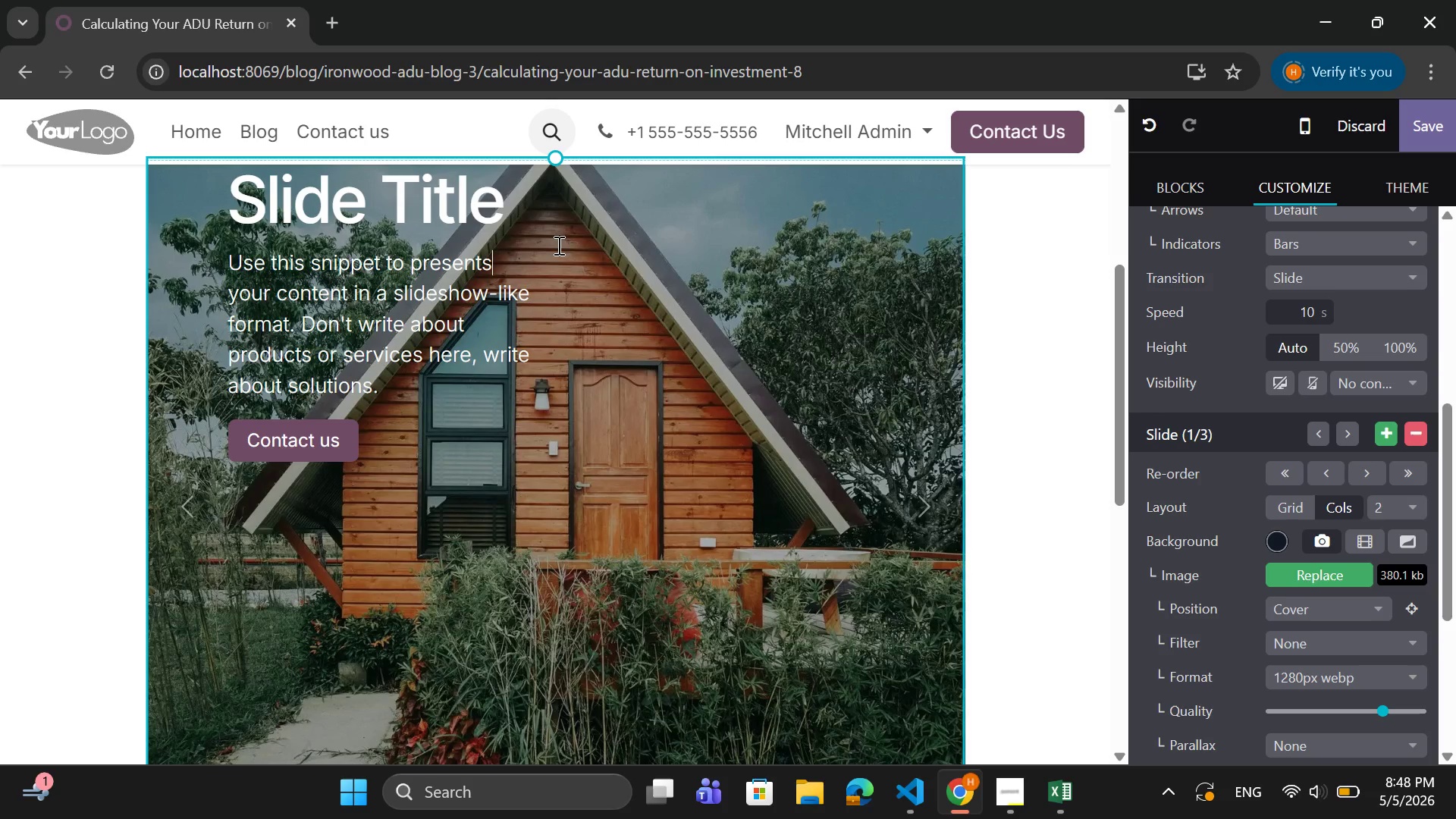 
scroll: coordinate [560, 245], scroll_direction: up, amount: 2.0
 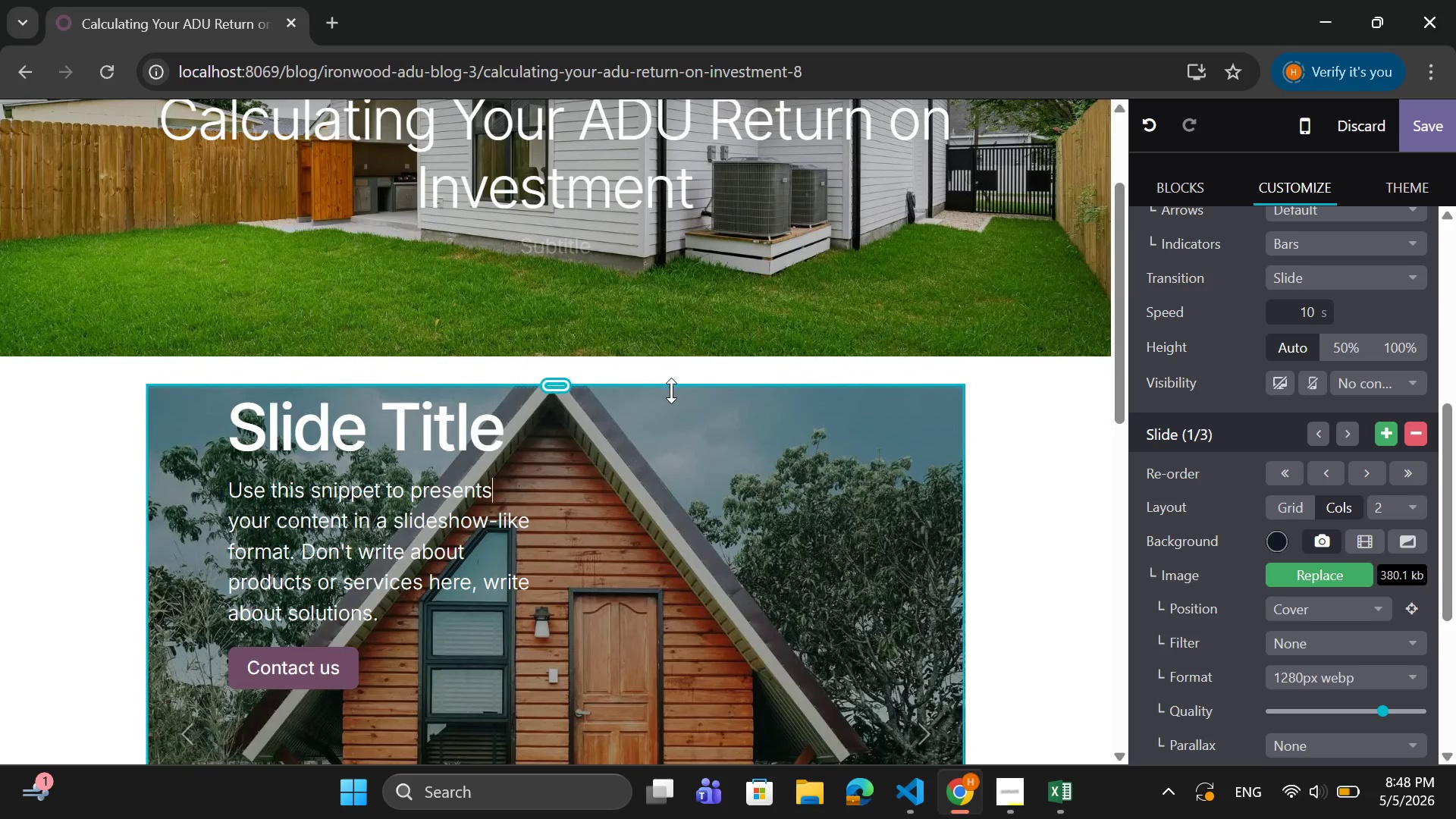 
left_click_drag(start_coordinate=[665, 407], to_coordinate=[650, 460])
 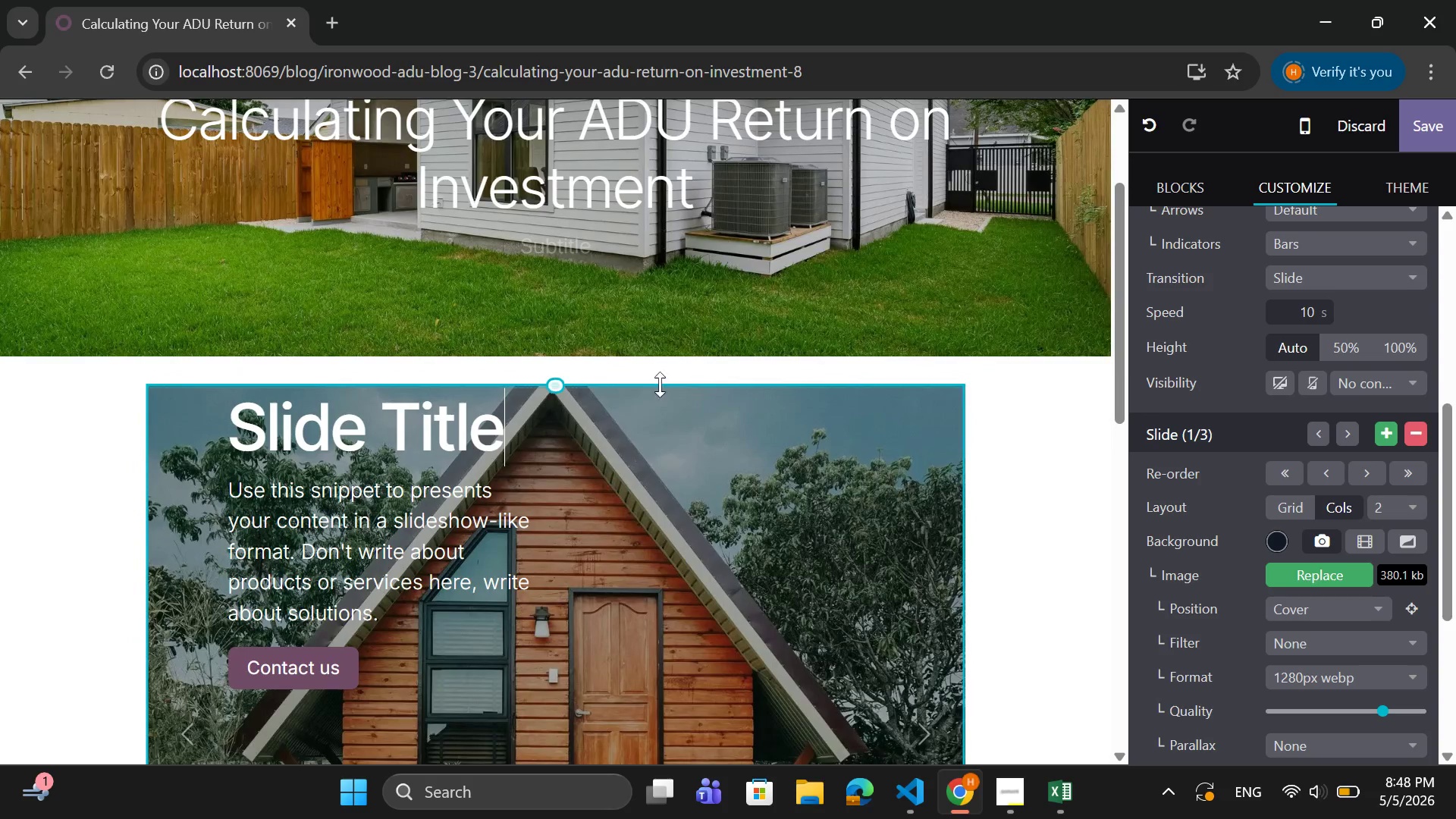 
scroll: coordinate [666, 368], scroll_direction: up, amount: 4.0
 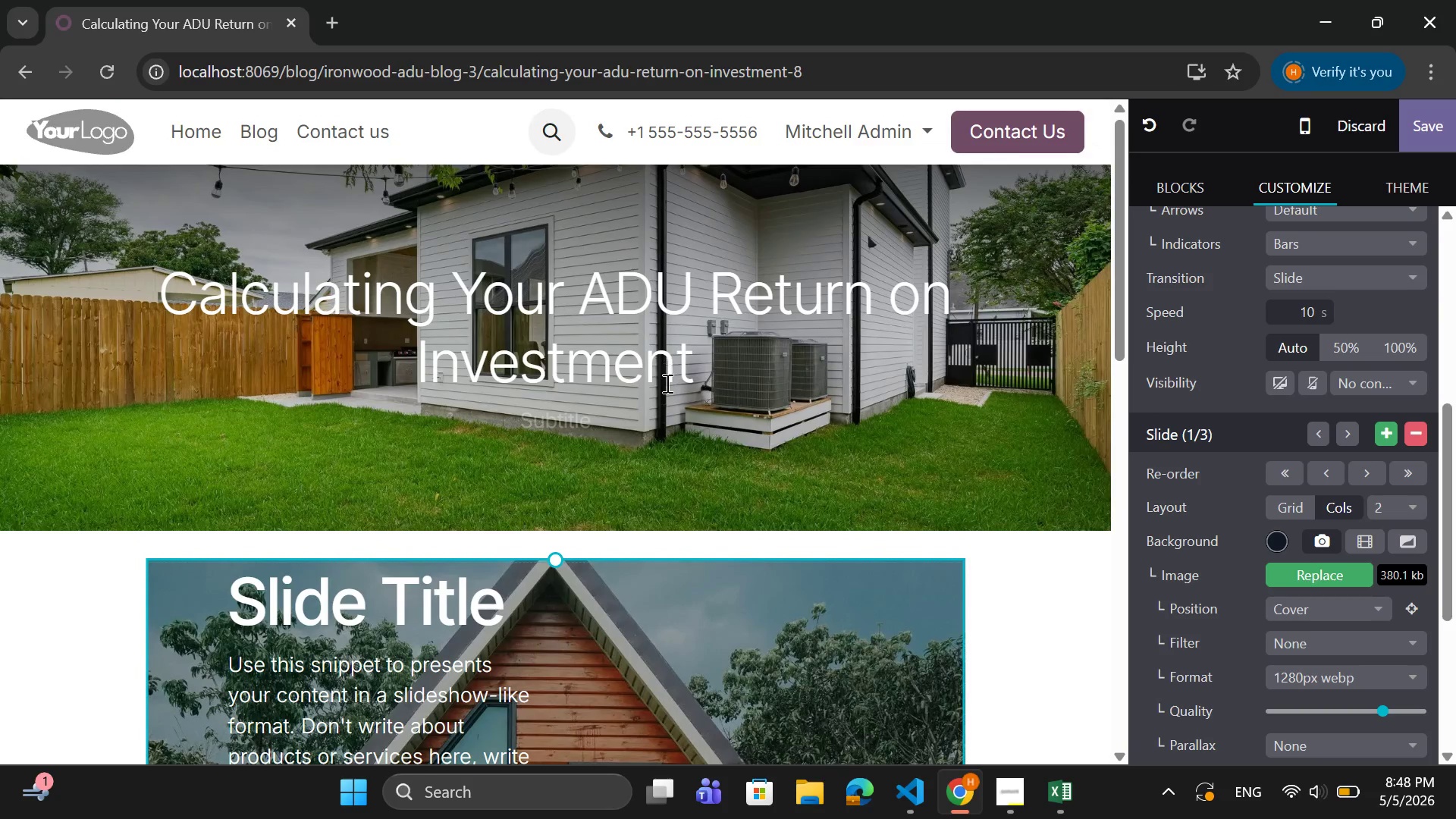 
scroll: coordinate [635, 445], scroll_direction: down, amount: 6.0
 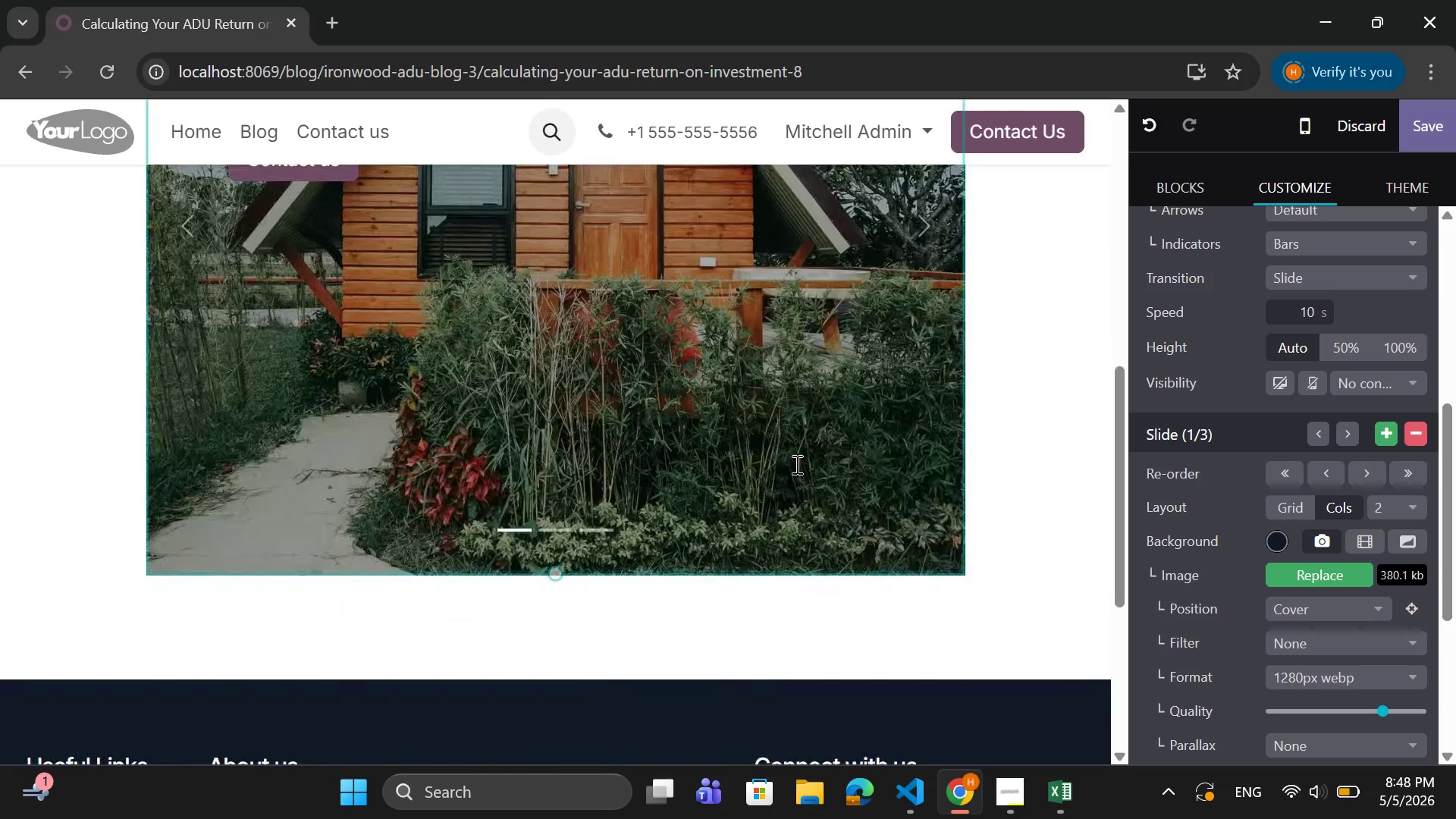 
left_click([795, 464])
 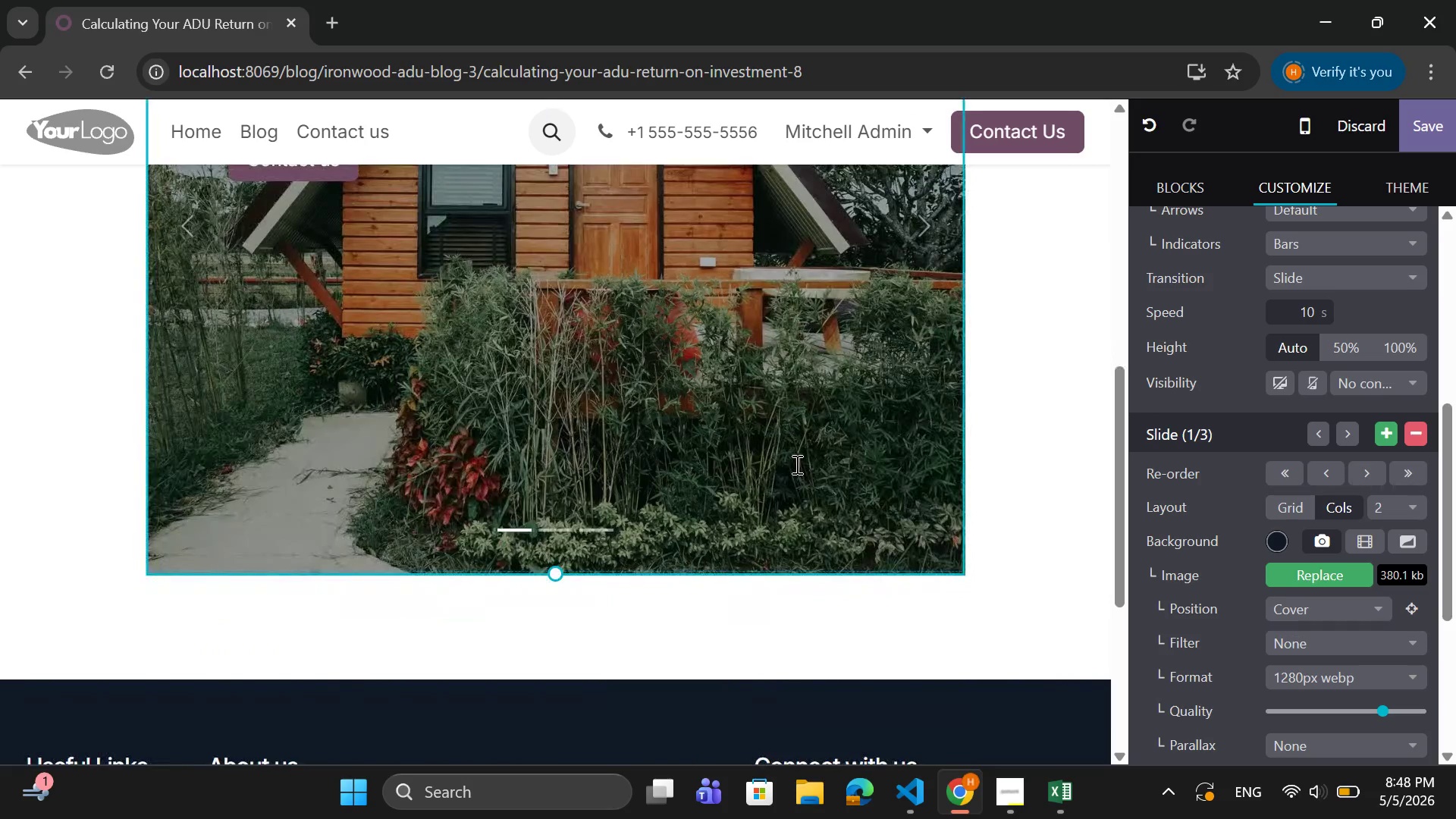 
scroll: coordinate [795, 464], scroll_direction: up, amount: 4.0
 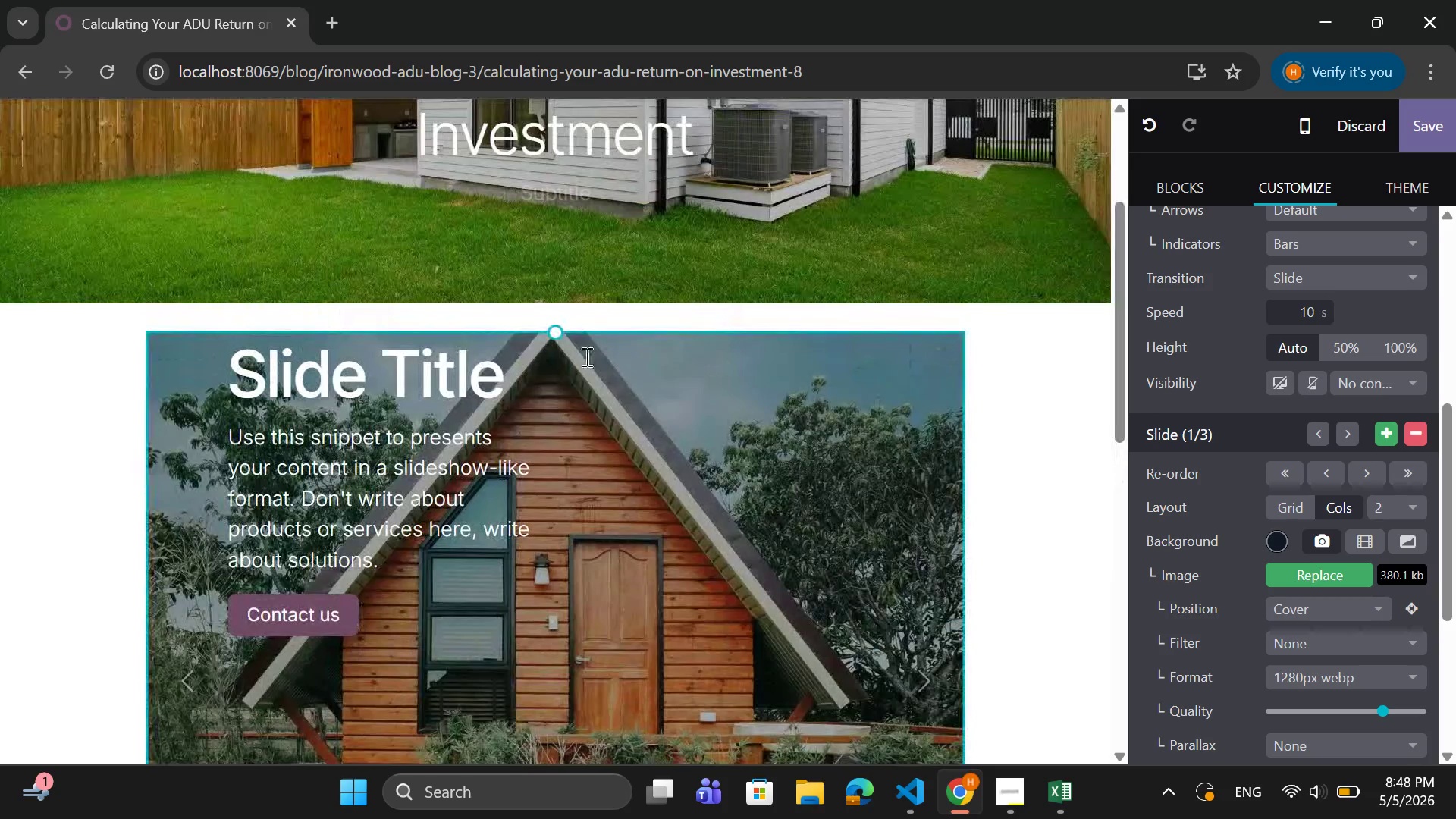 
left_click([584, 372])
 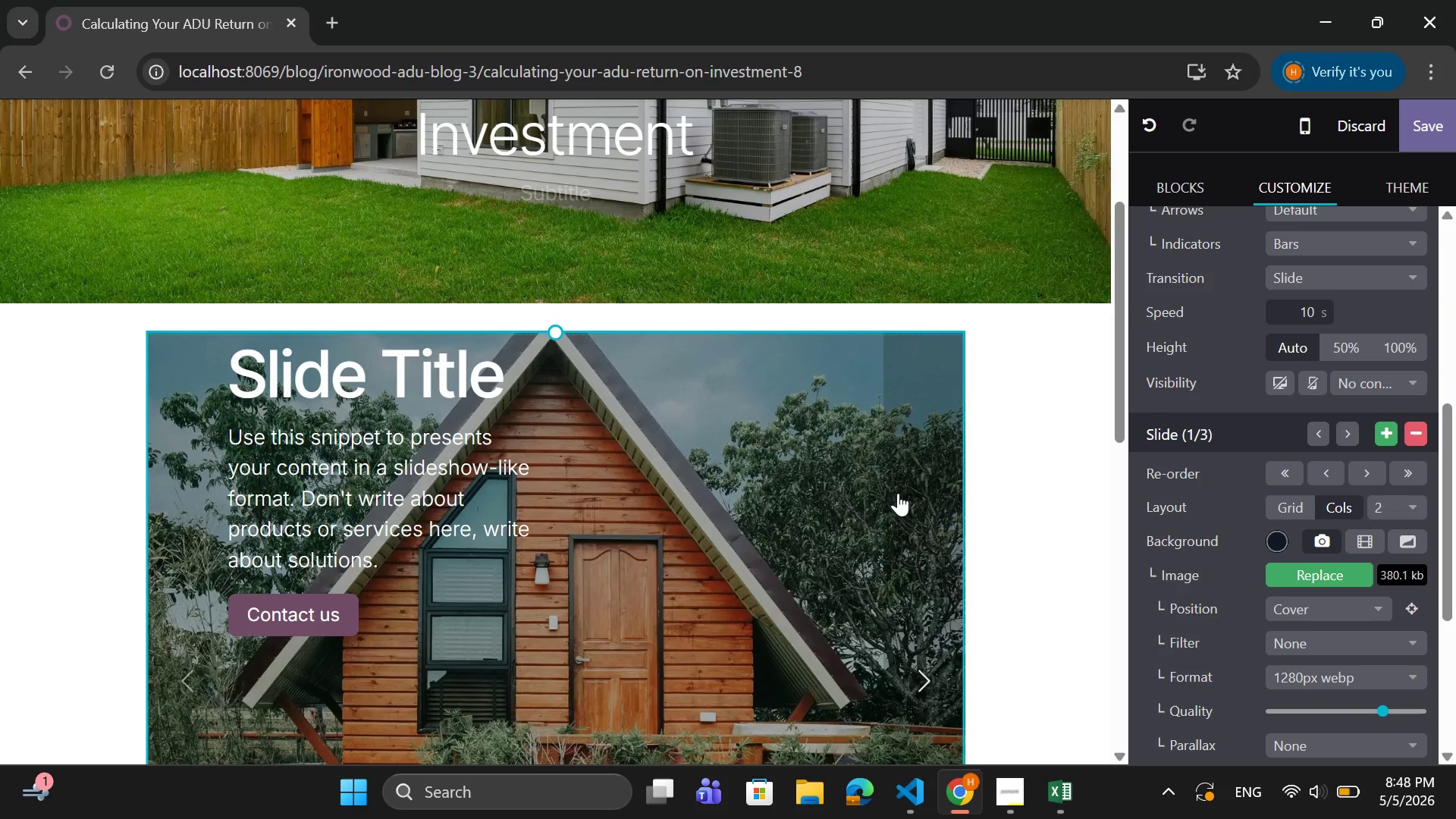 
wait(5.52)
 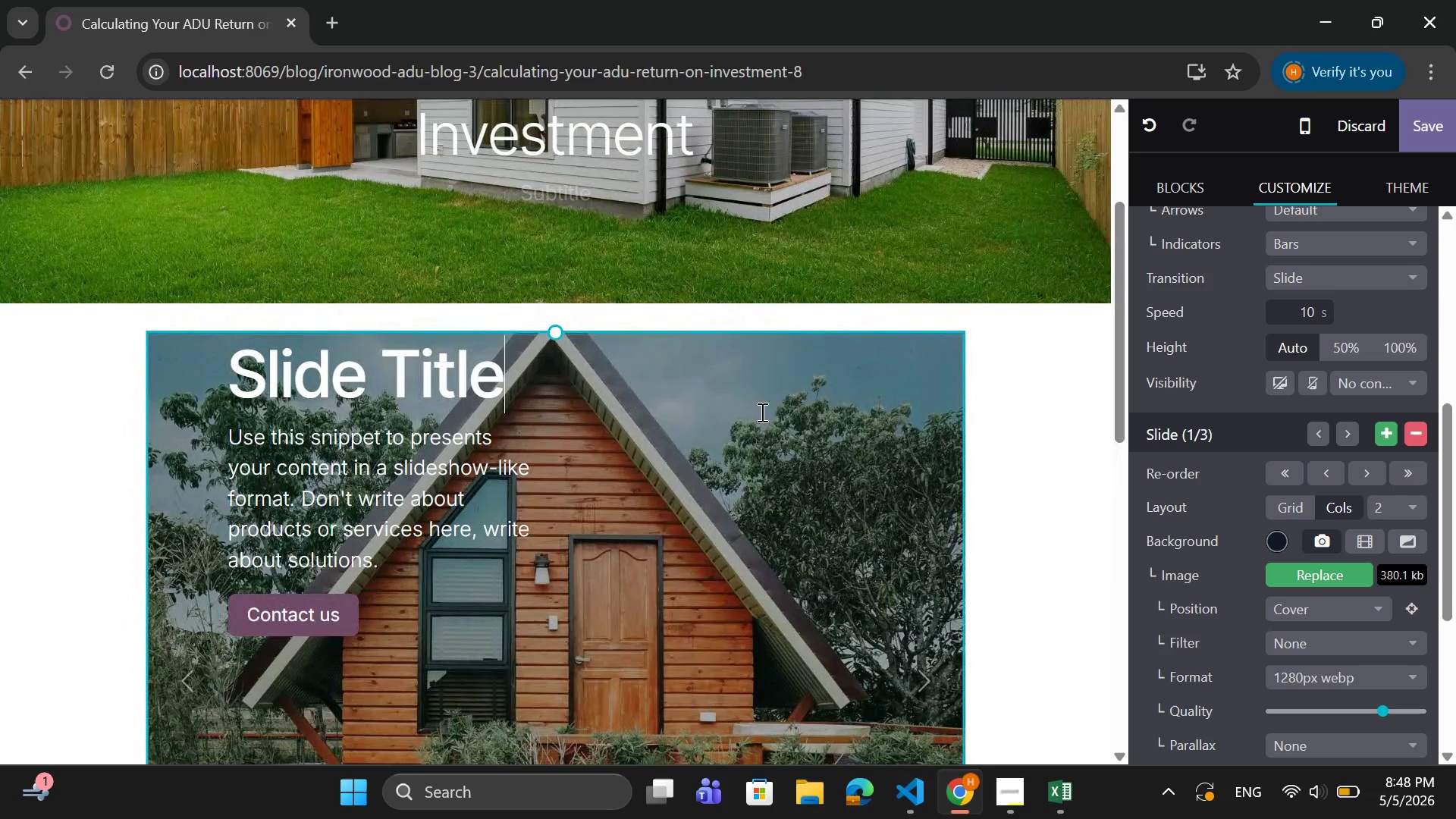 
left_click([919, 642])
 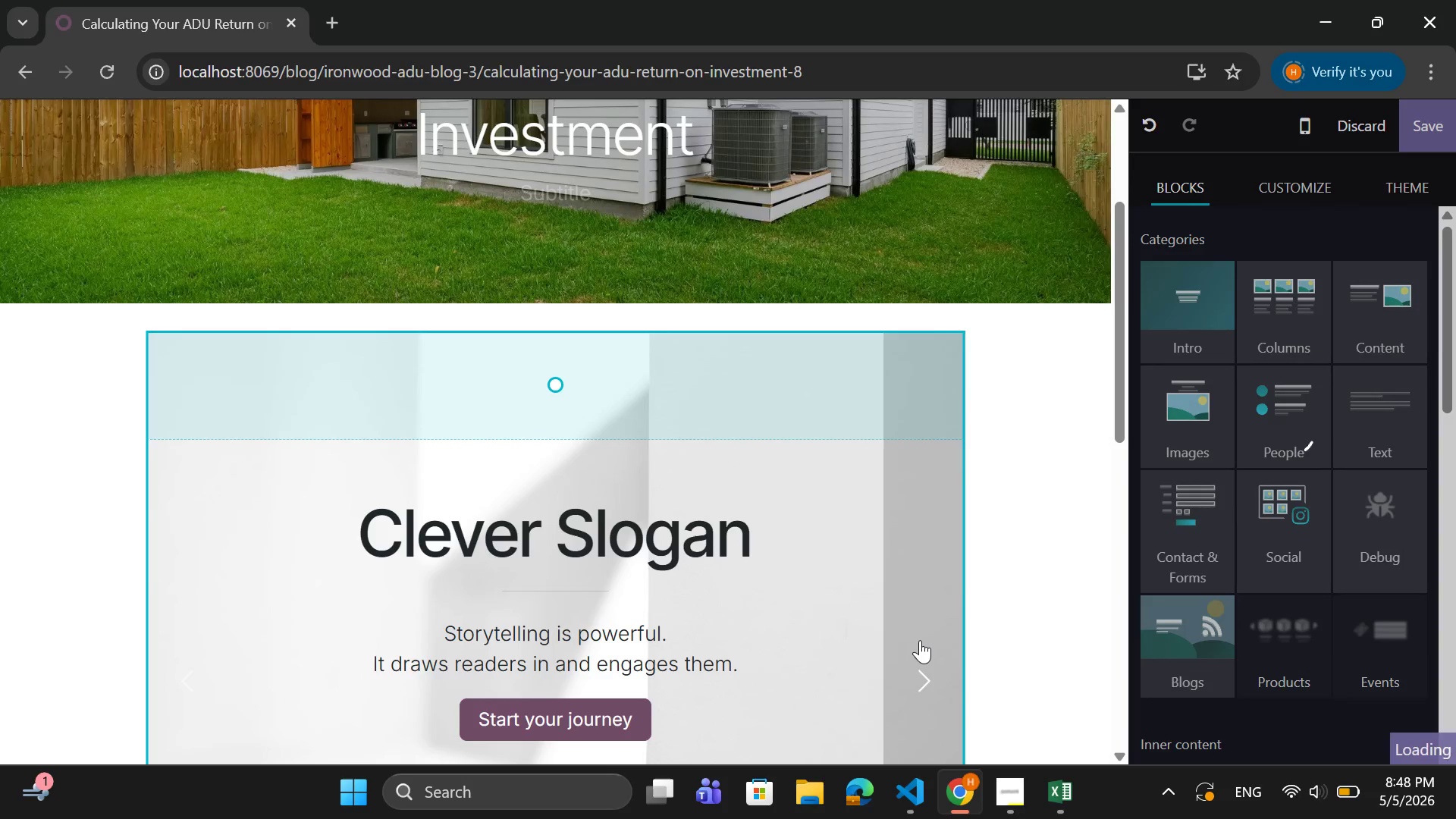 
scroll: coordinate [921, 636], scroll_direction: down, amount: 4.0
 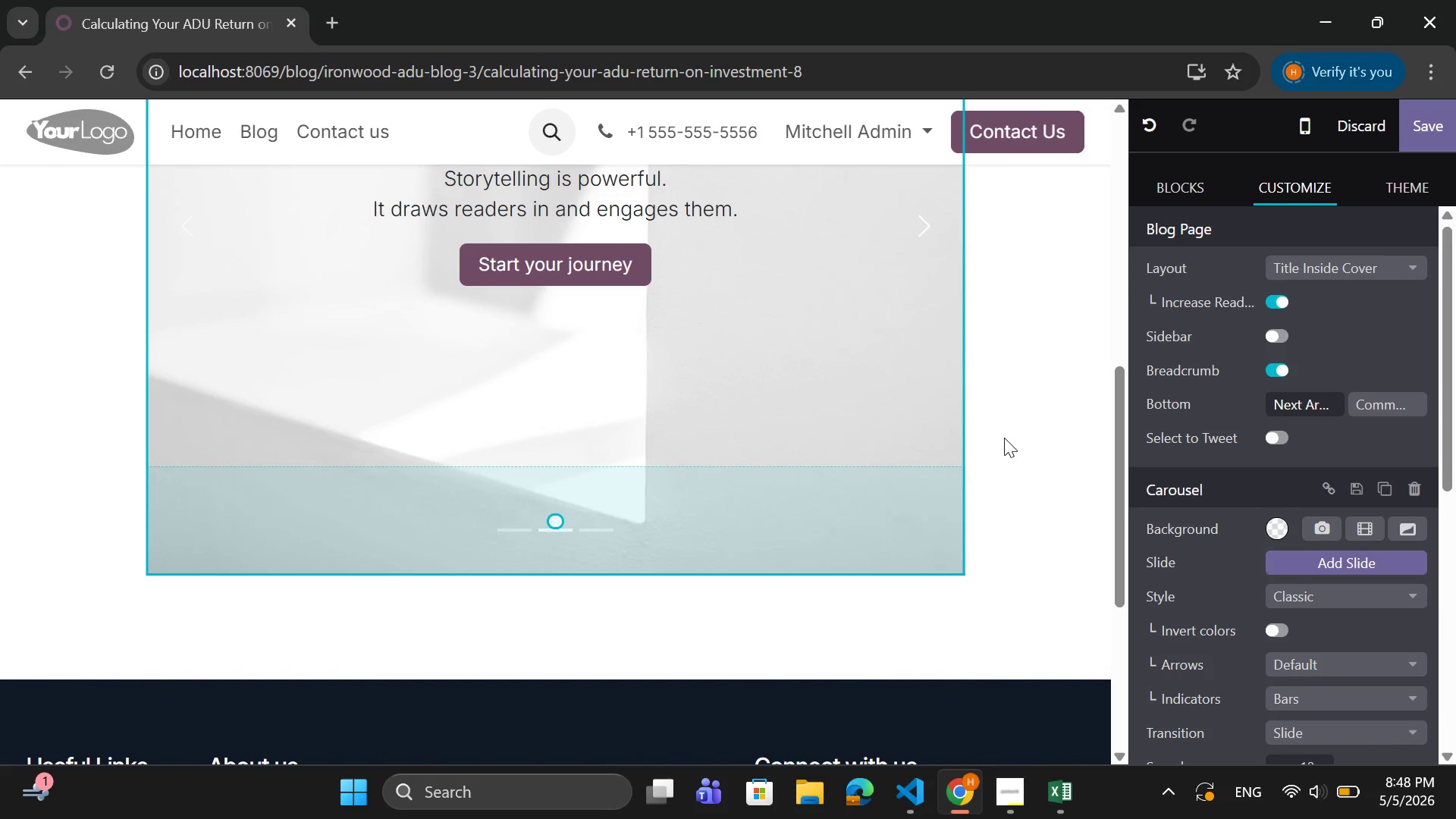 
left_click([996, 441])
 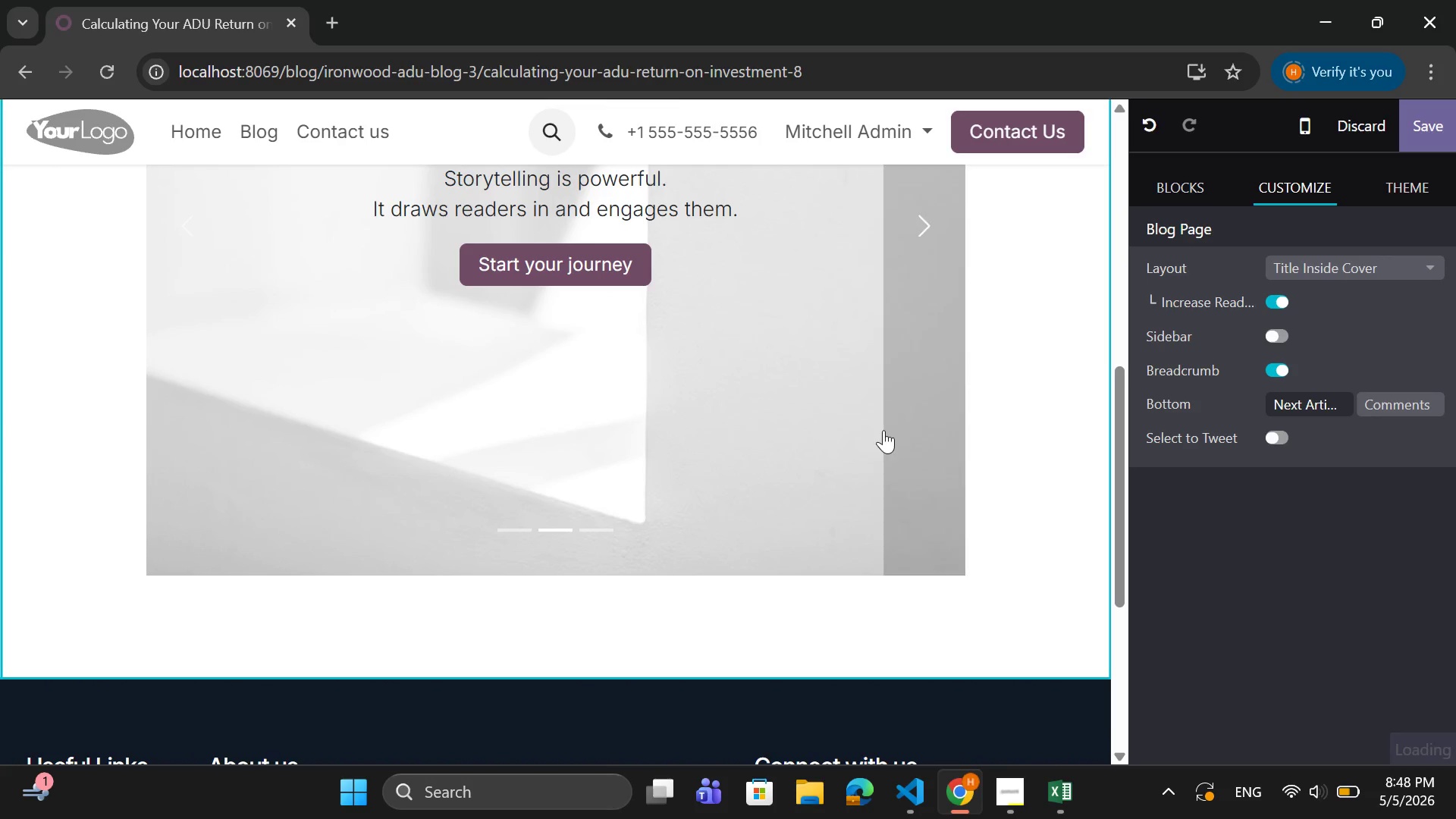 
left_click([821, 425])
 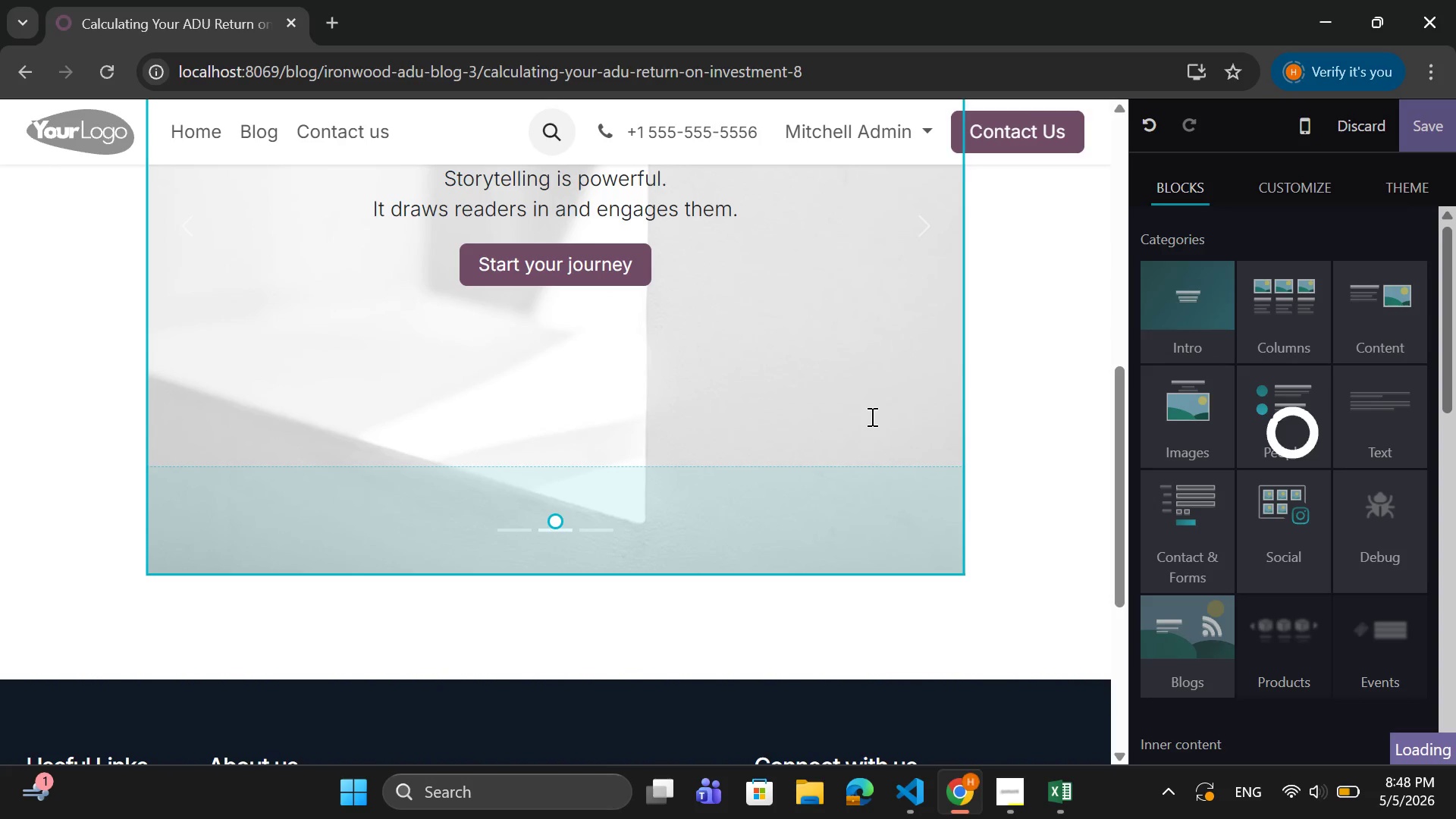 
scroll: coordinate [871, 416], scroll_direction: up, amount: 4.0
 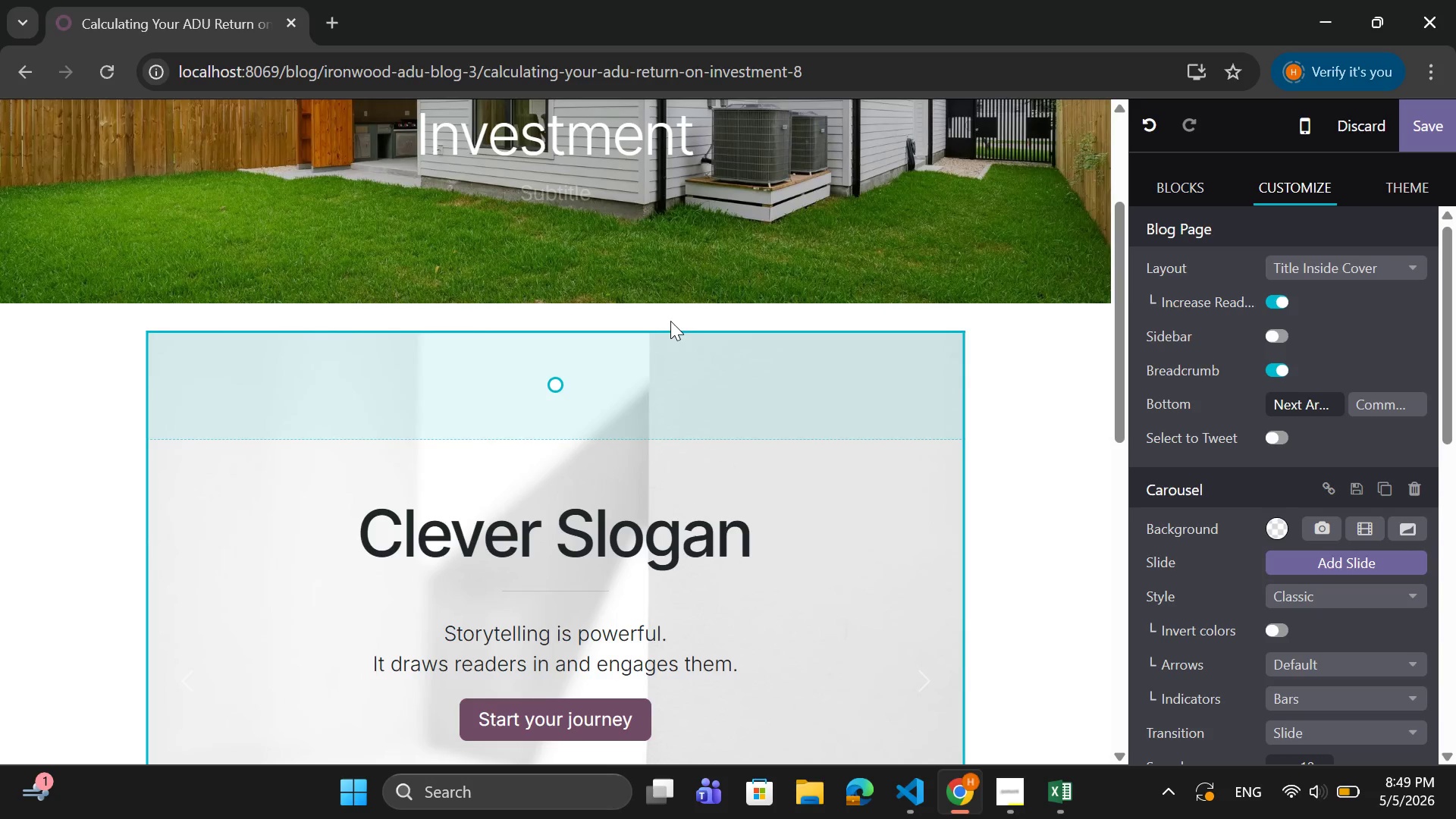 
left_click([562, 371])
 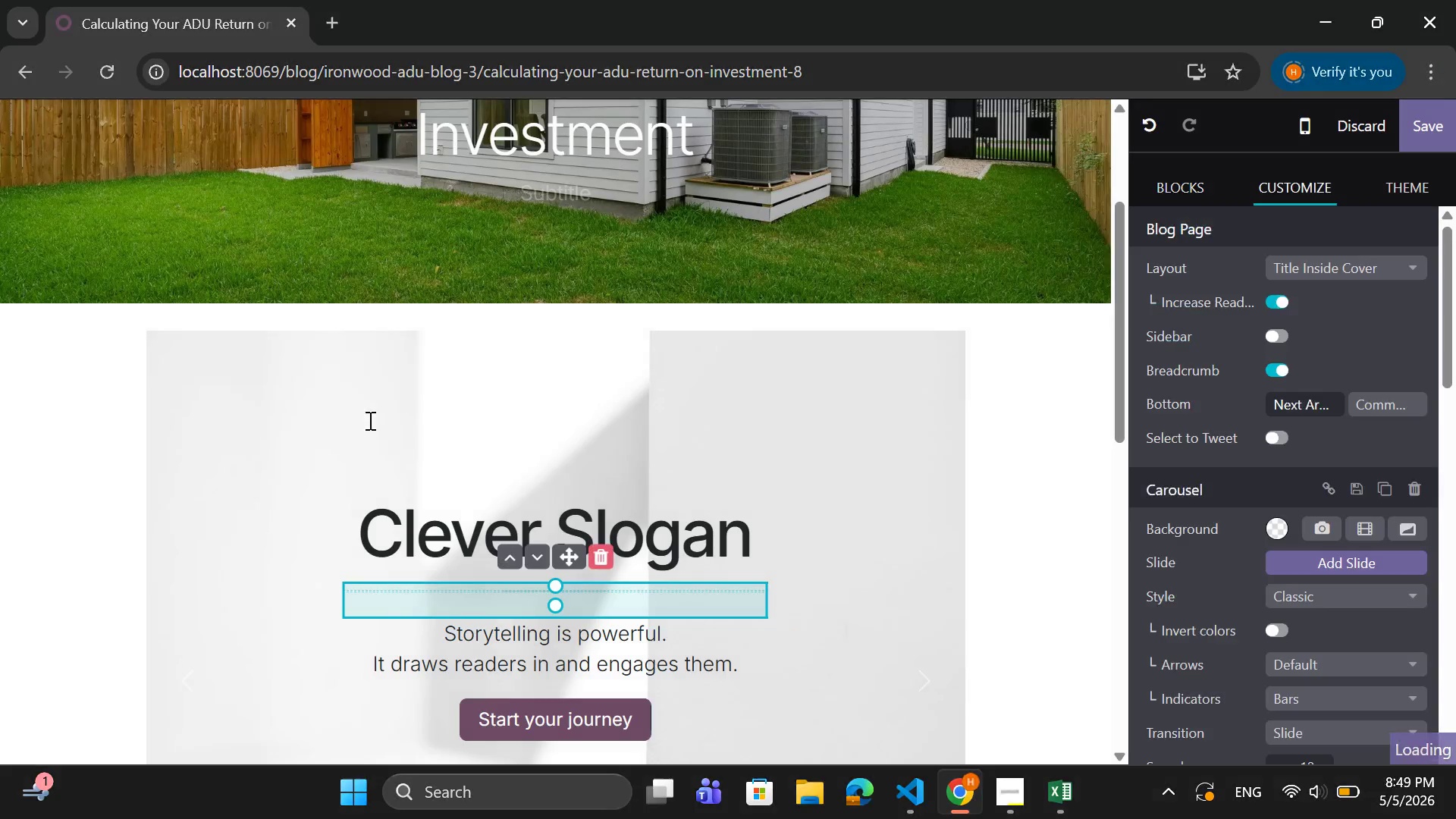 
left_click([255, 355])
 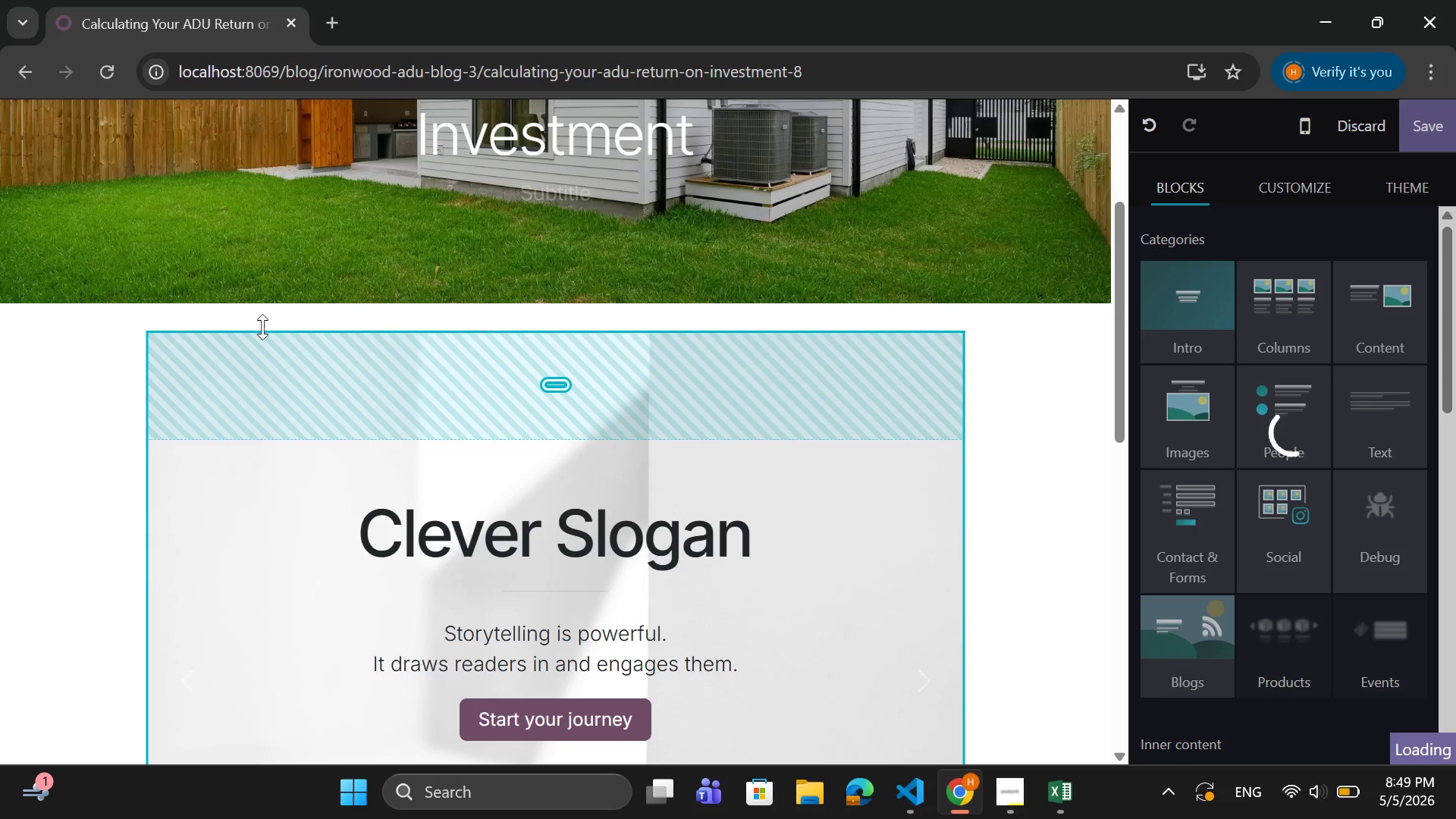 
scroll: coordinate [1205, 615], scroll_direction: down, amount: 11.0
 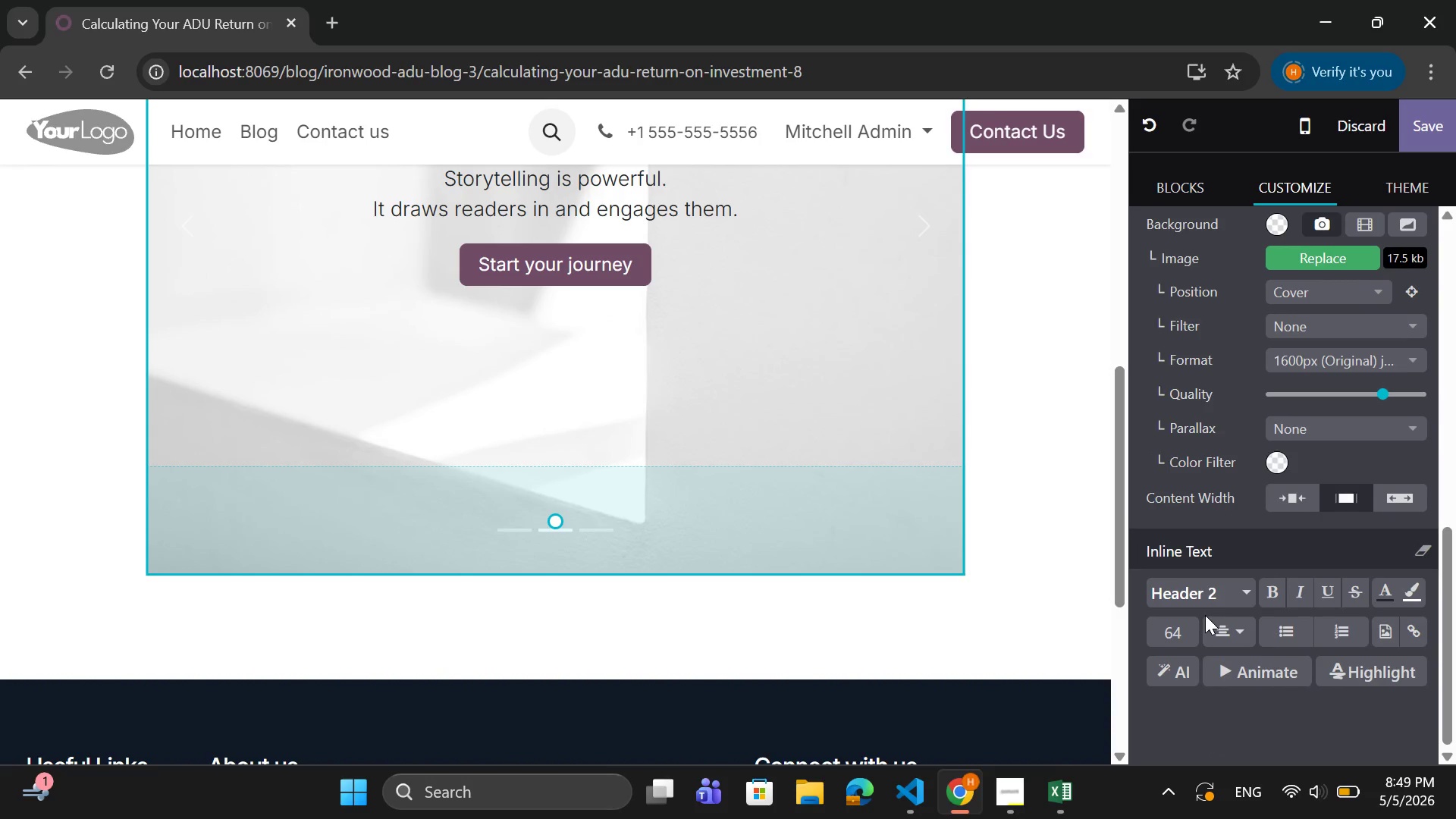 
scroll: coordinate [1205, 615], scroll_direction: up, amount: 1.0
 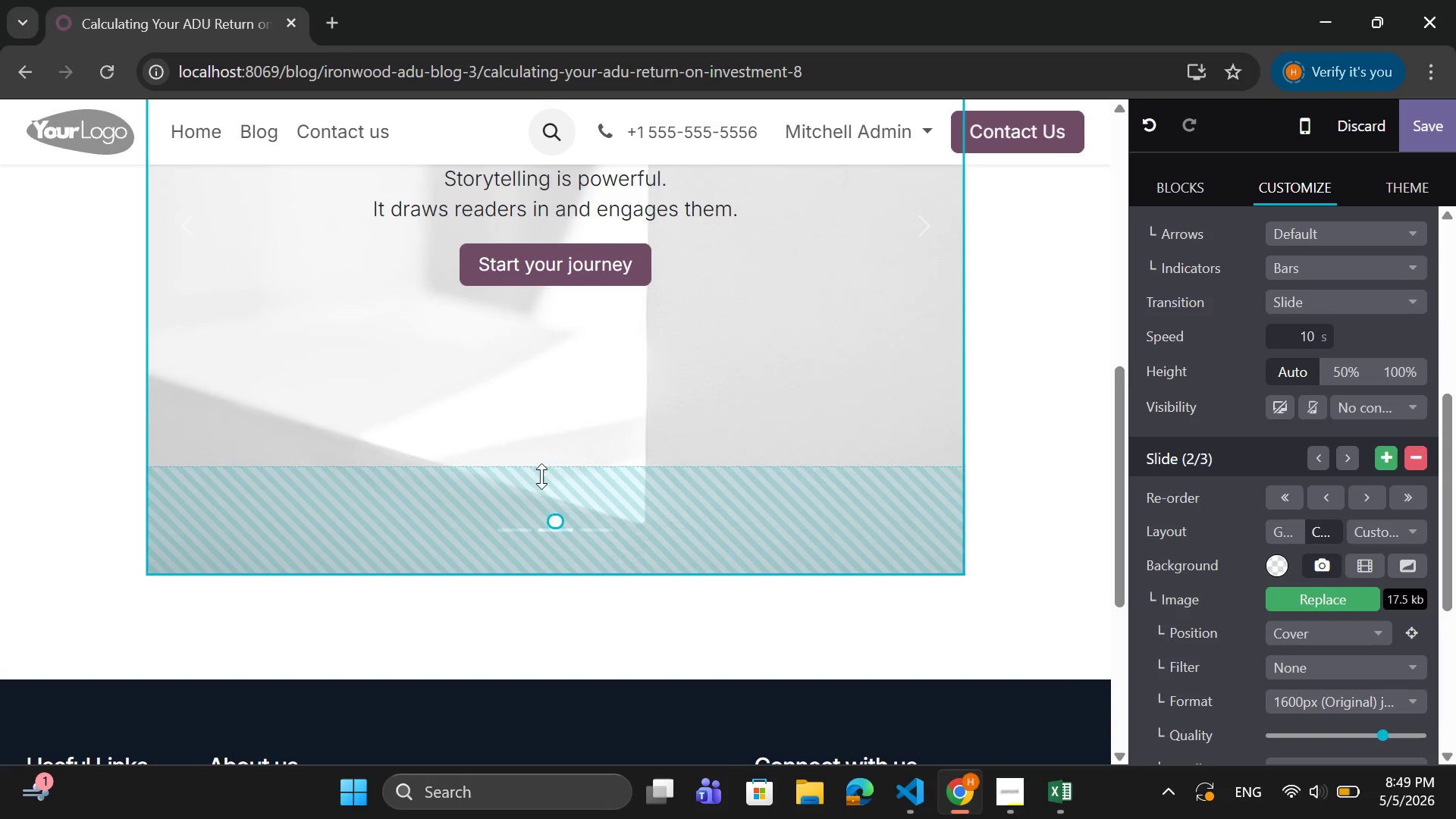 
left_click([510, 529])
 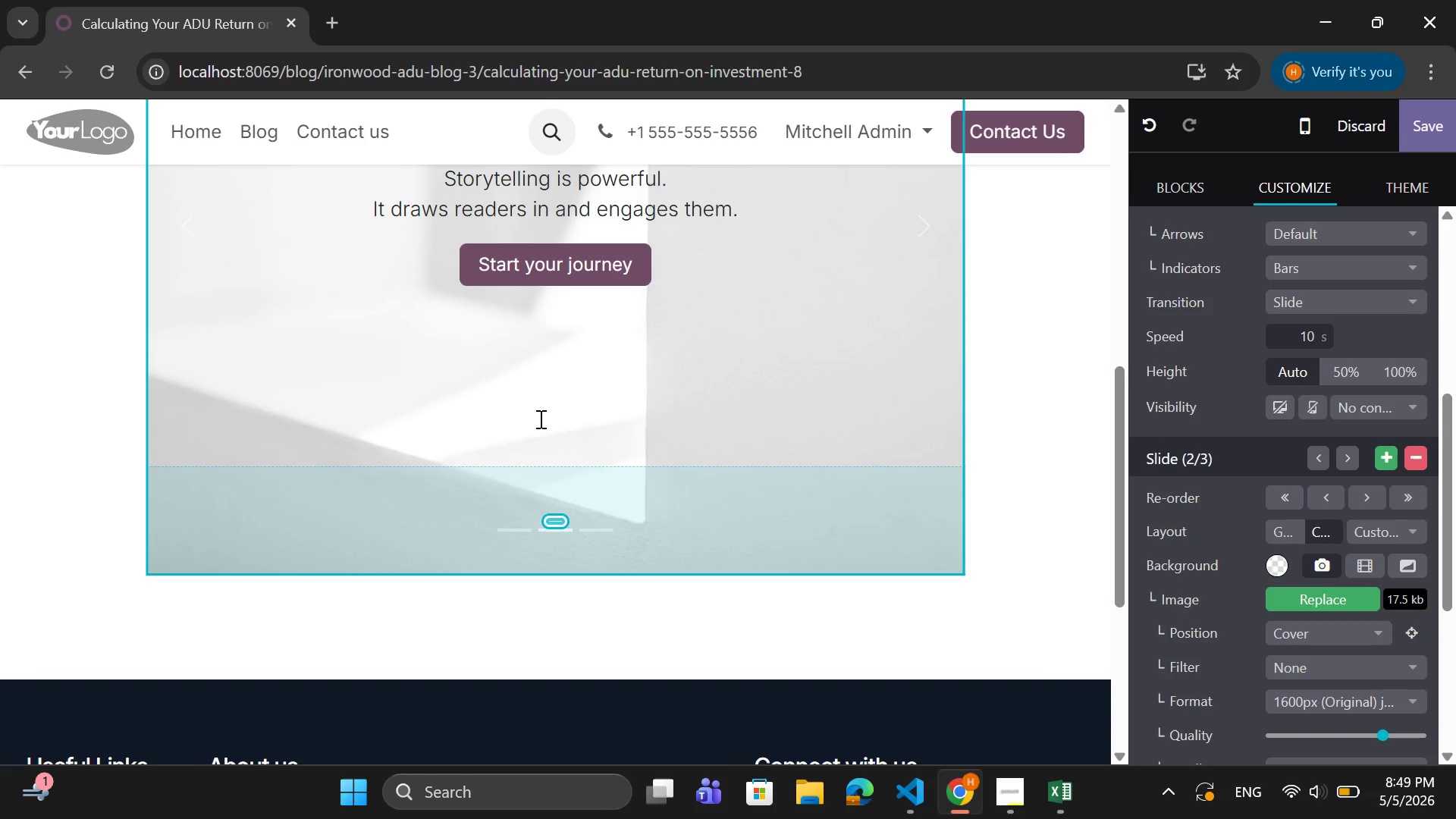 
left_click([550, 378])
 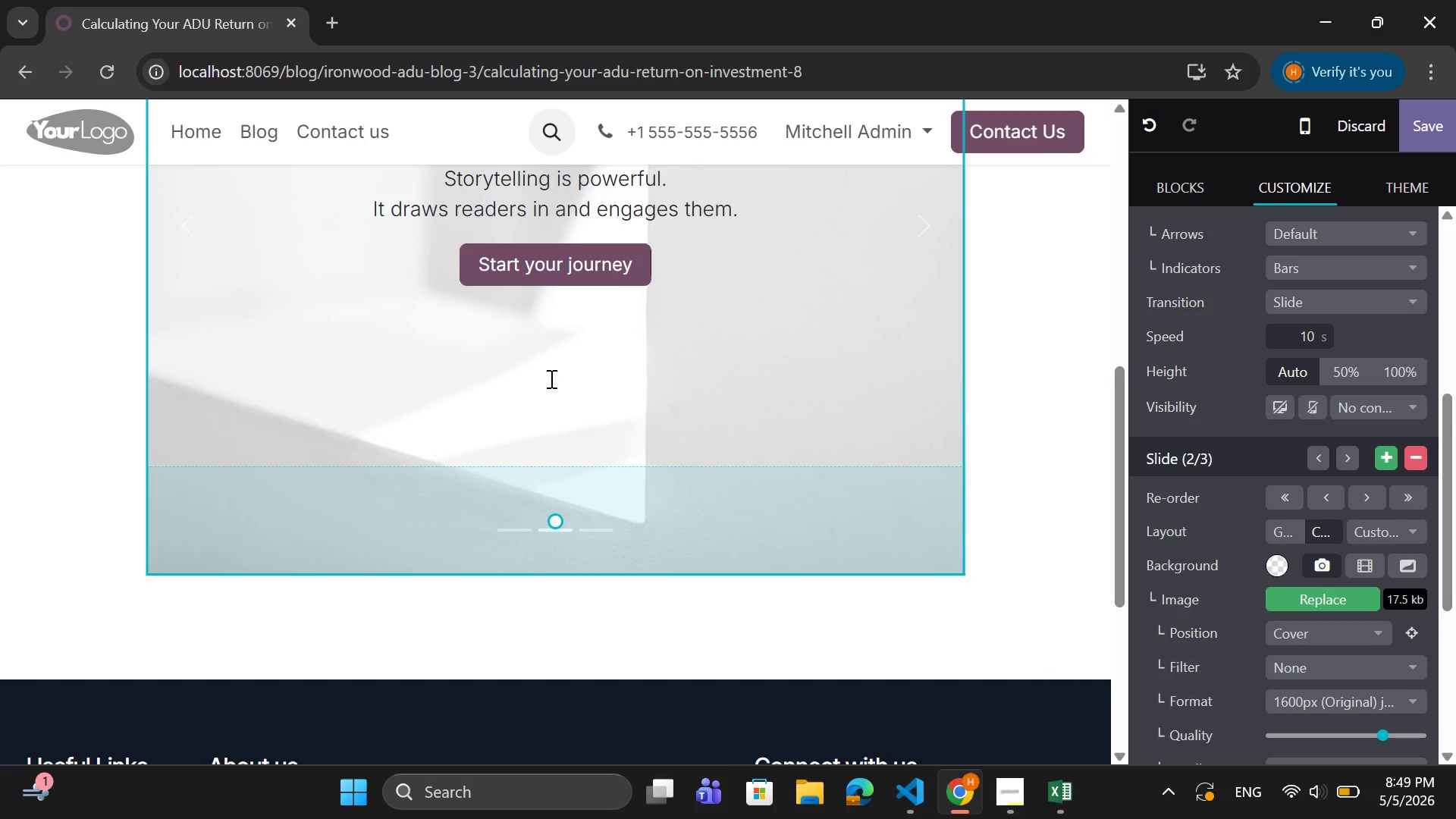 
scroll: coordinate [538, 376], scroll_direction: up, amount: 2.0
 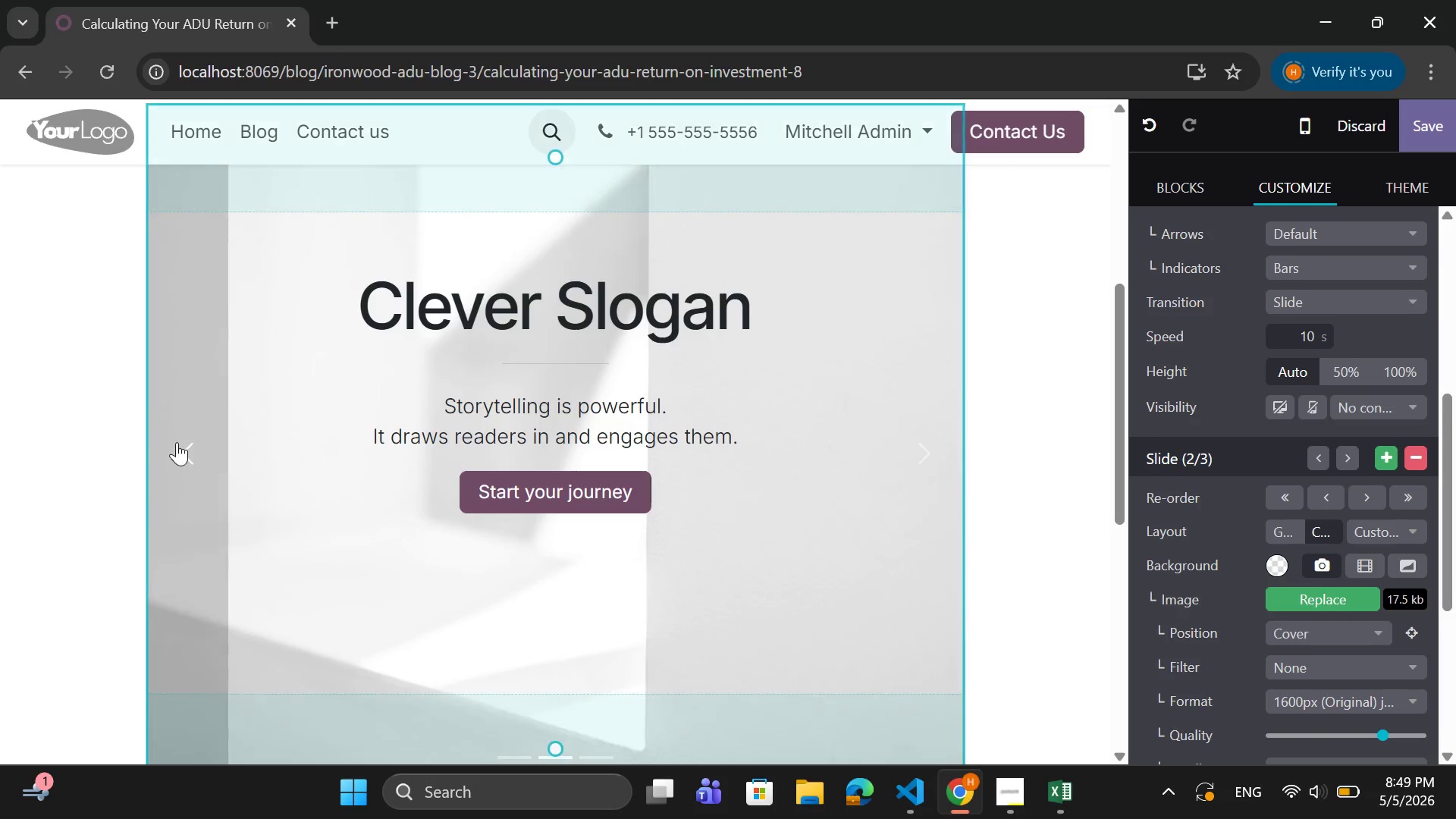 
left_click([175, 460])
 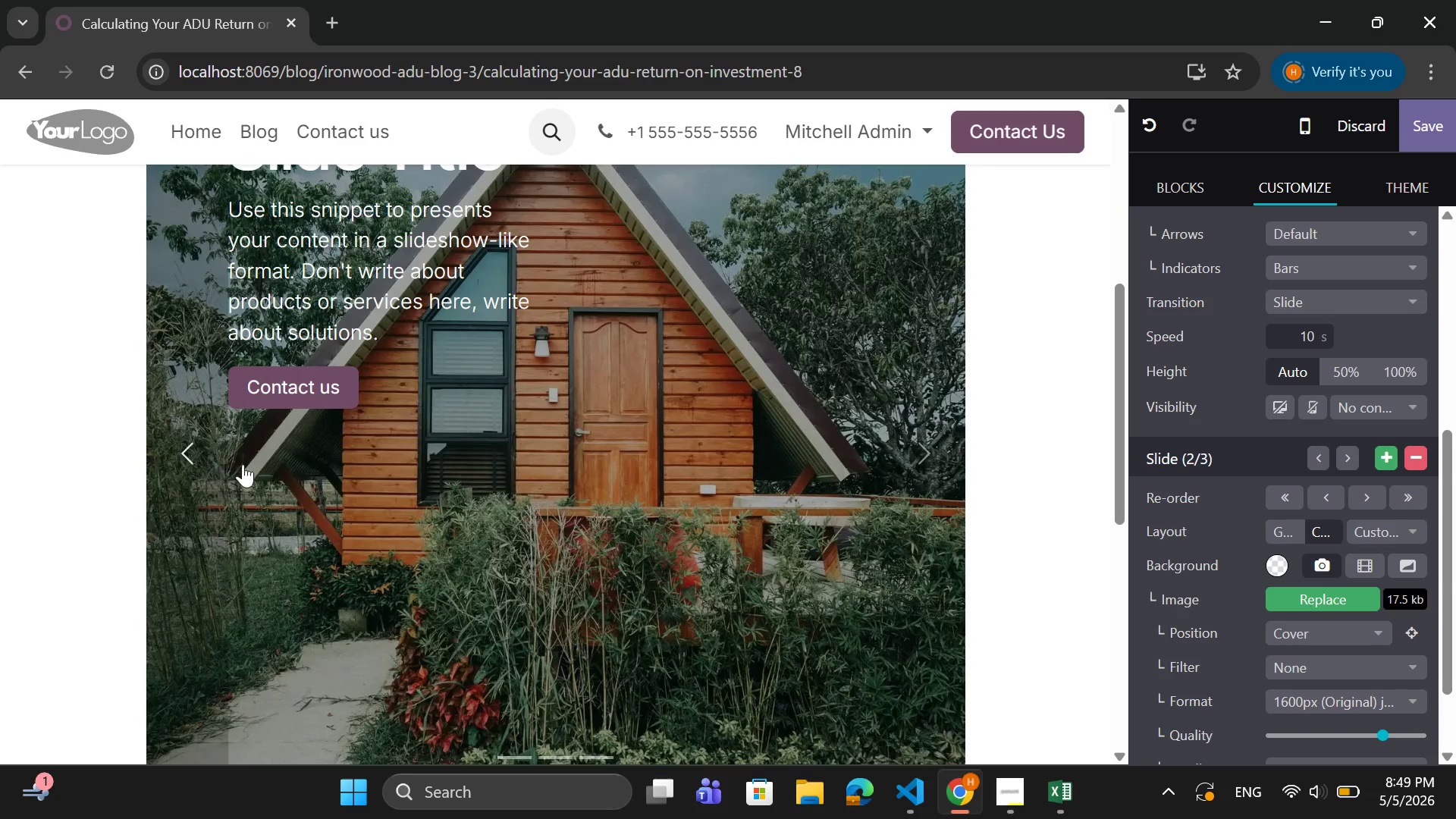 
scroll: coordinate [384, 474], scroll_direction: up, amount: 3.0
 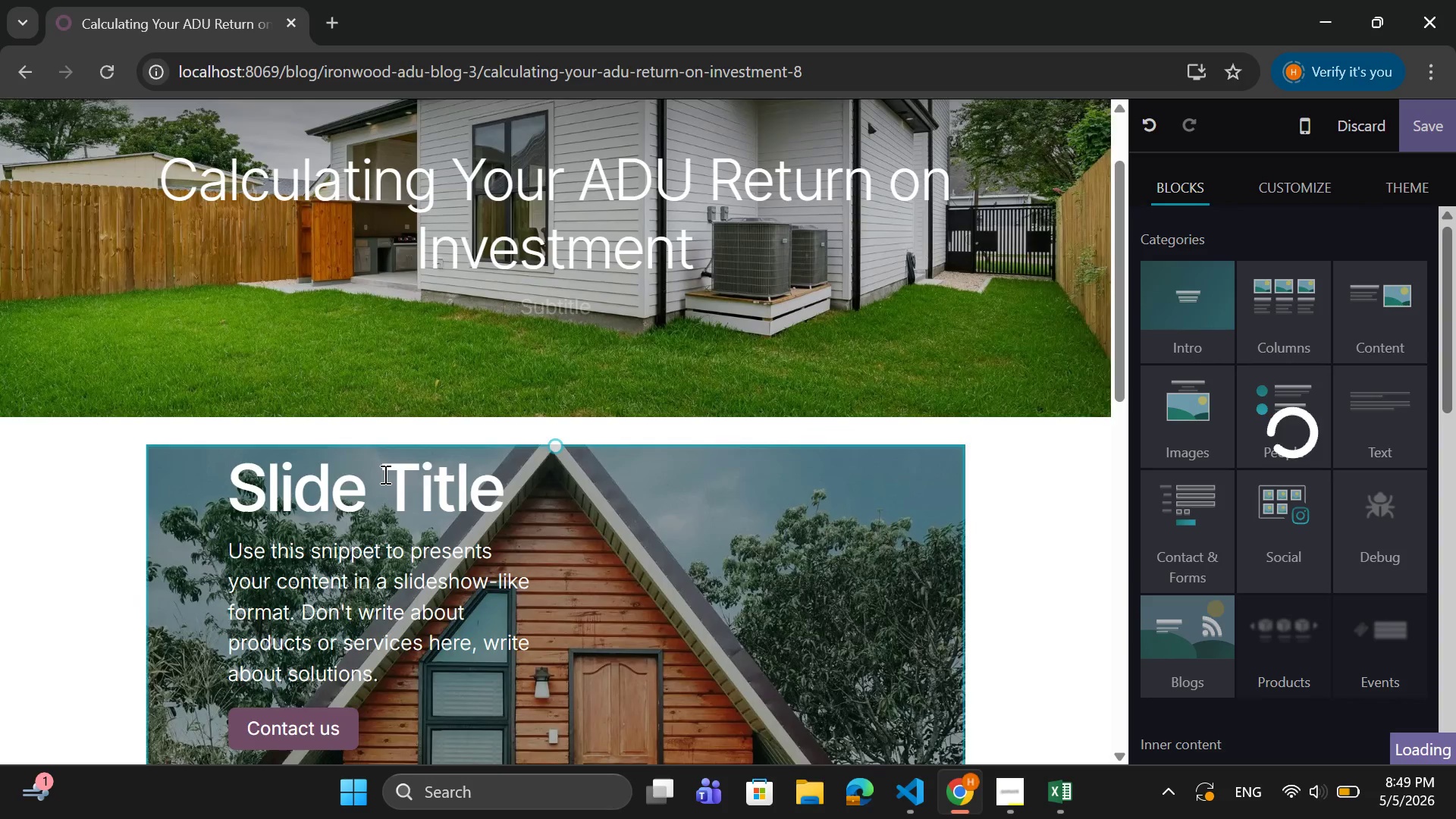 
scroll: coordinate [841, 608], scroll_direction: down, amount: 4.0
 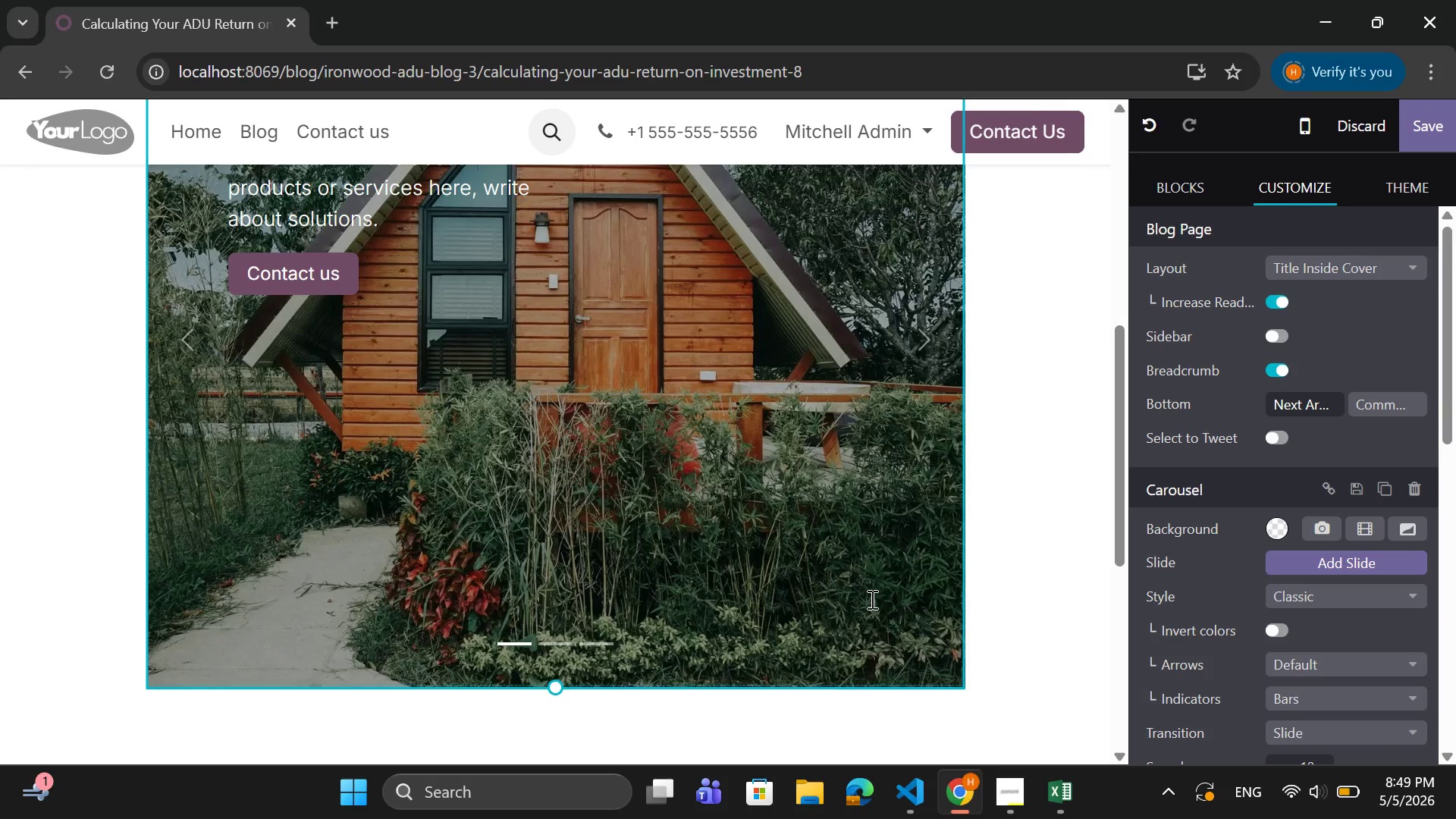 
key(Backspace)
 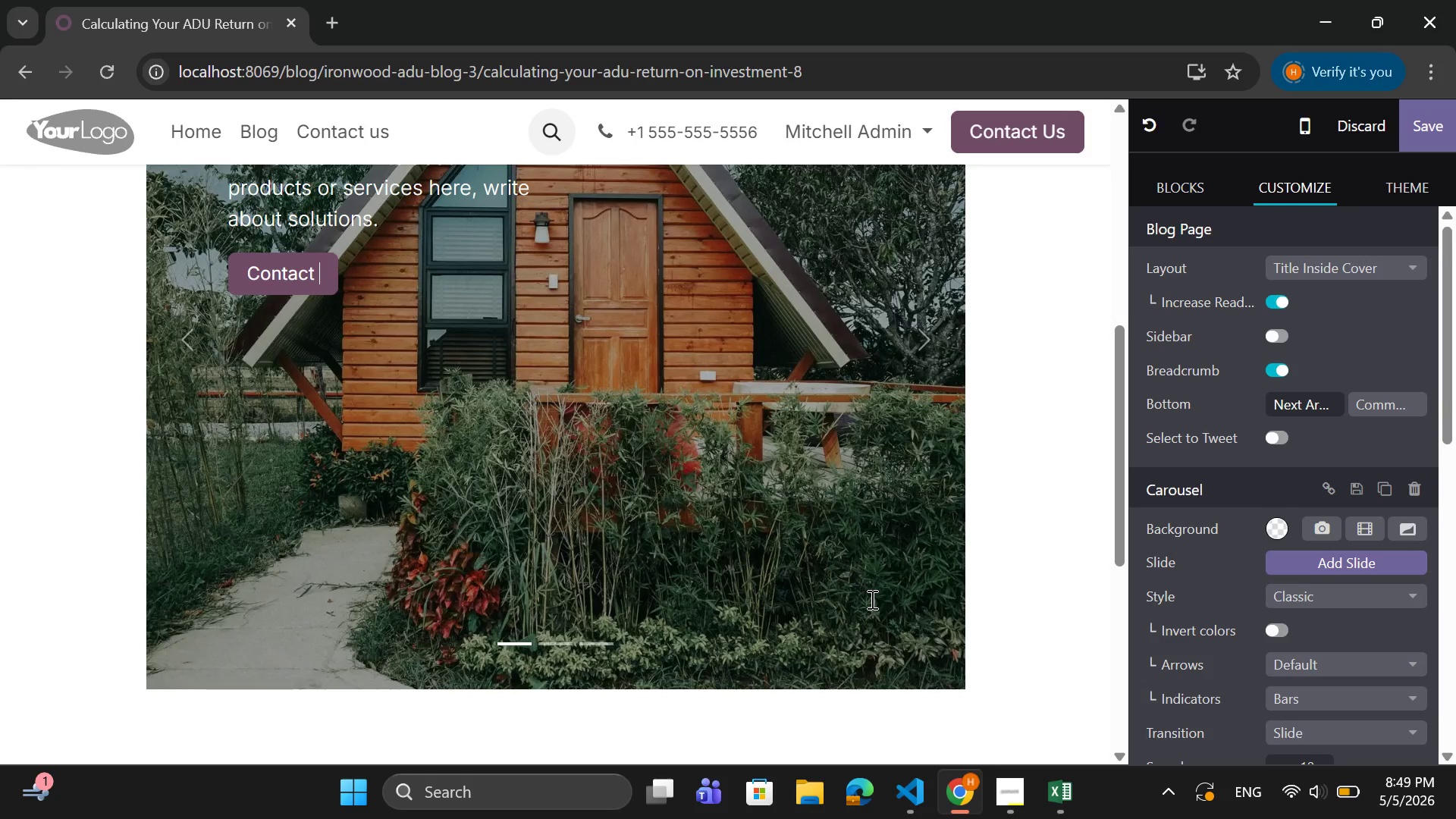 
key(Backspace)
 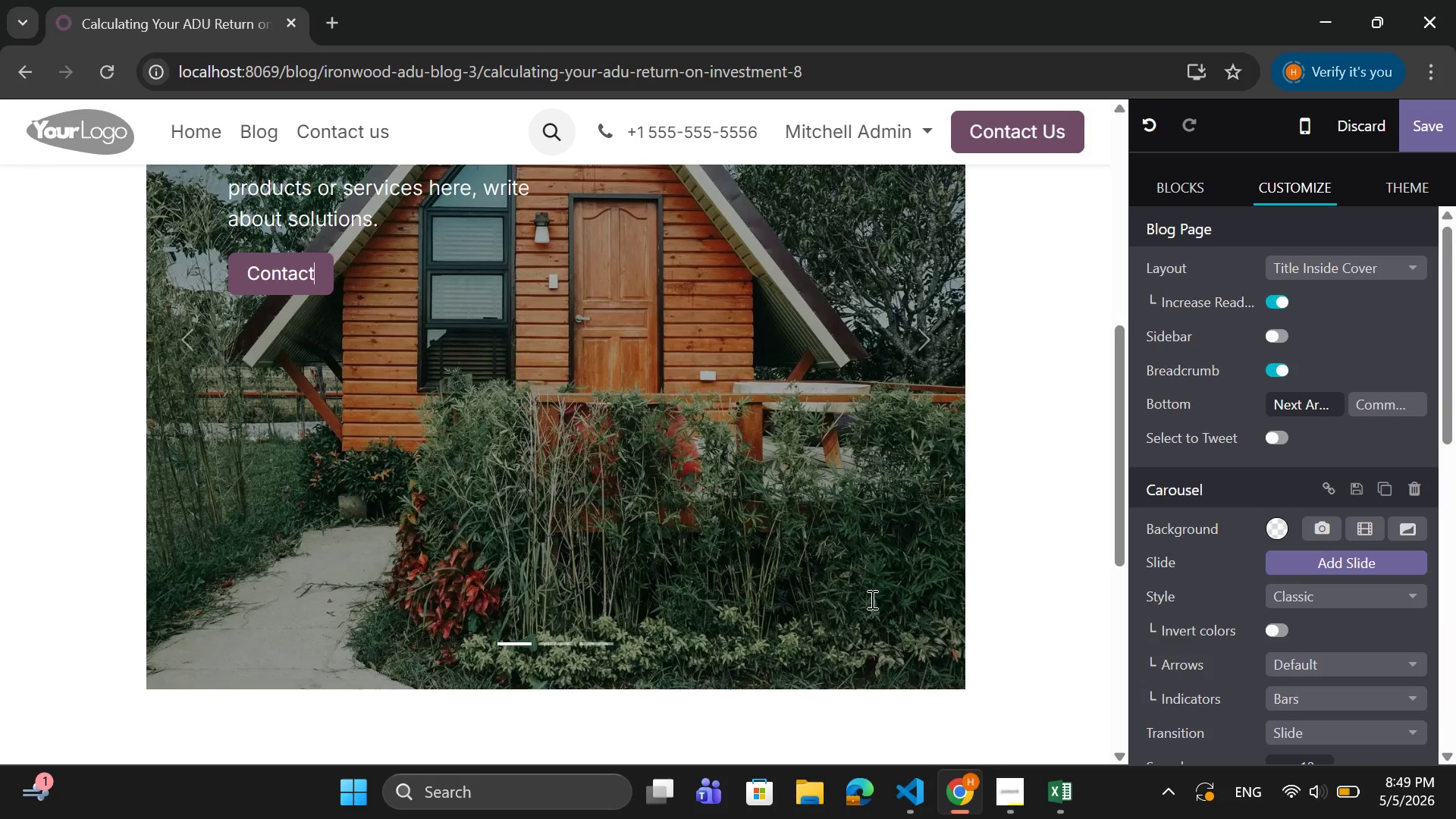 
key(Backspace)
 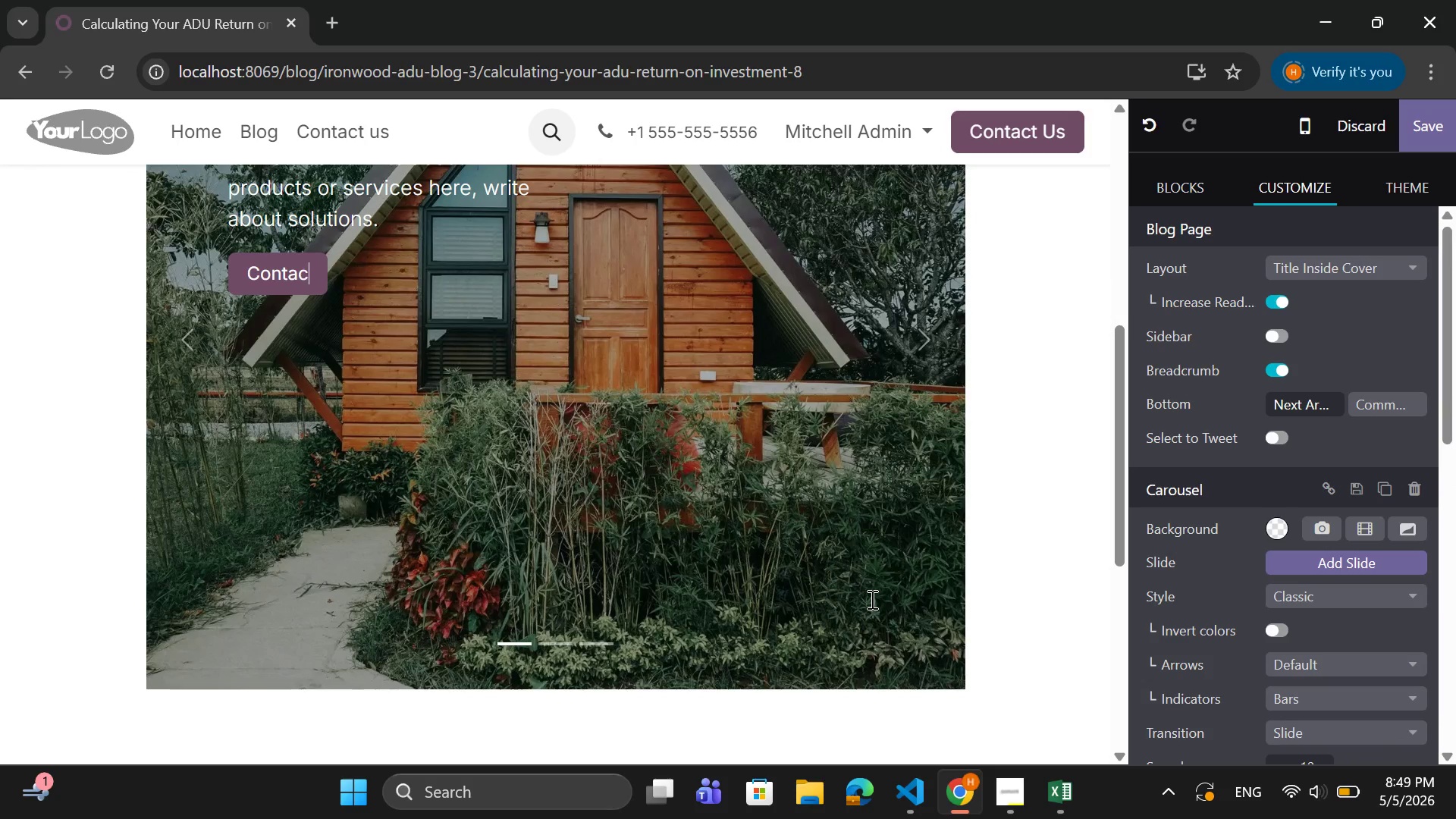 
key(Backspace)
 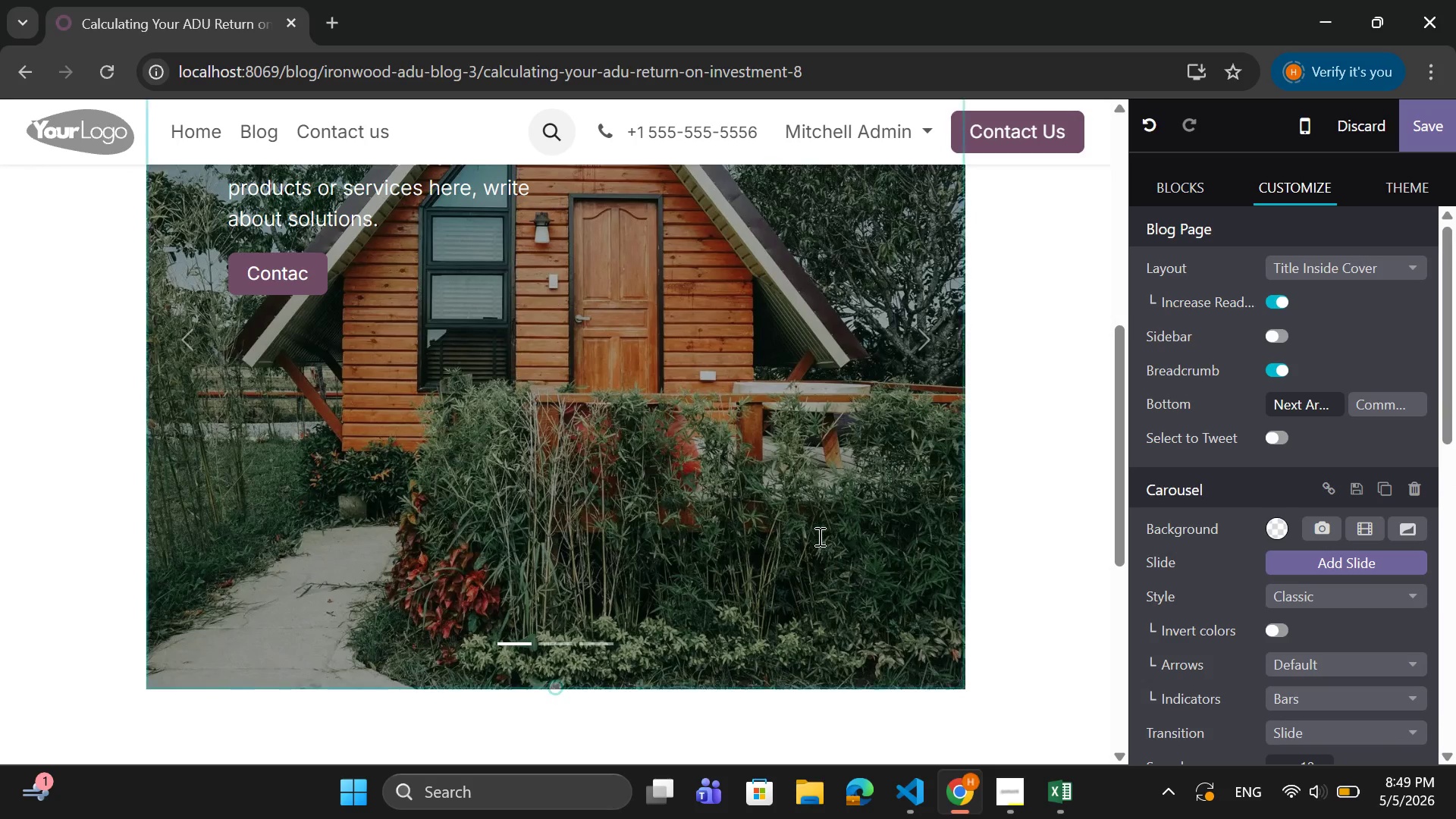 
left_click([818, 536])
 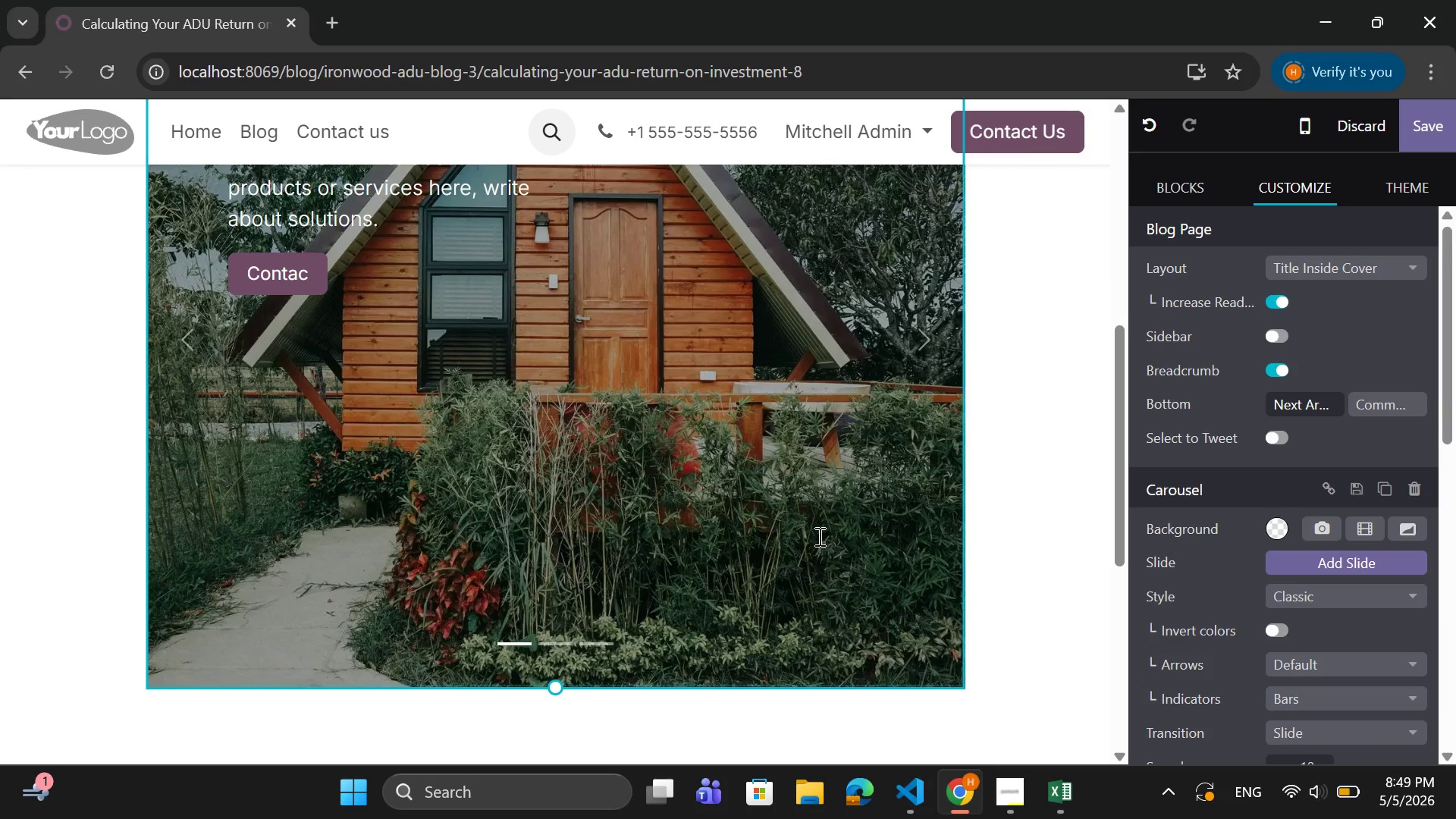 
left_click([818, 536])
 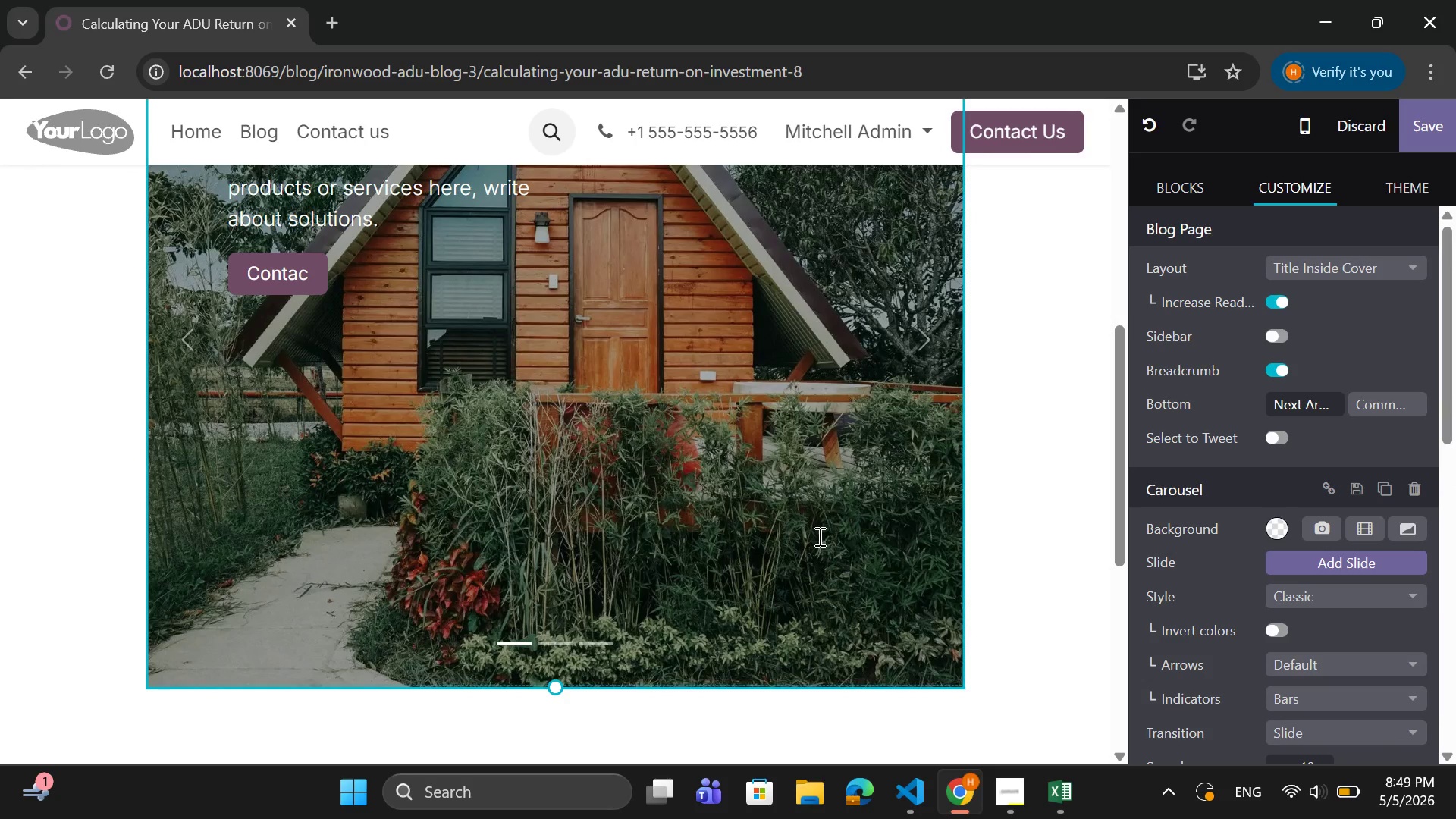 
key(Backspace)
 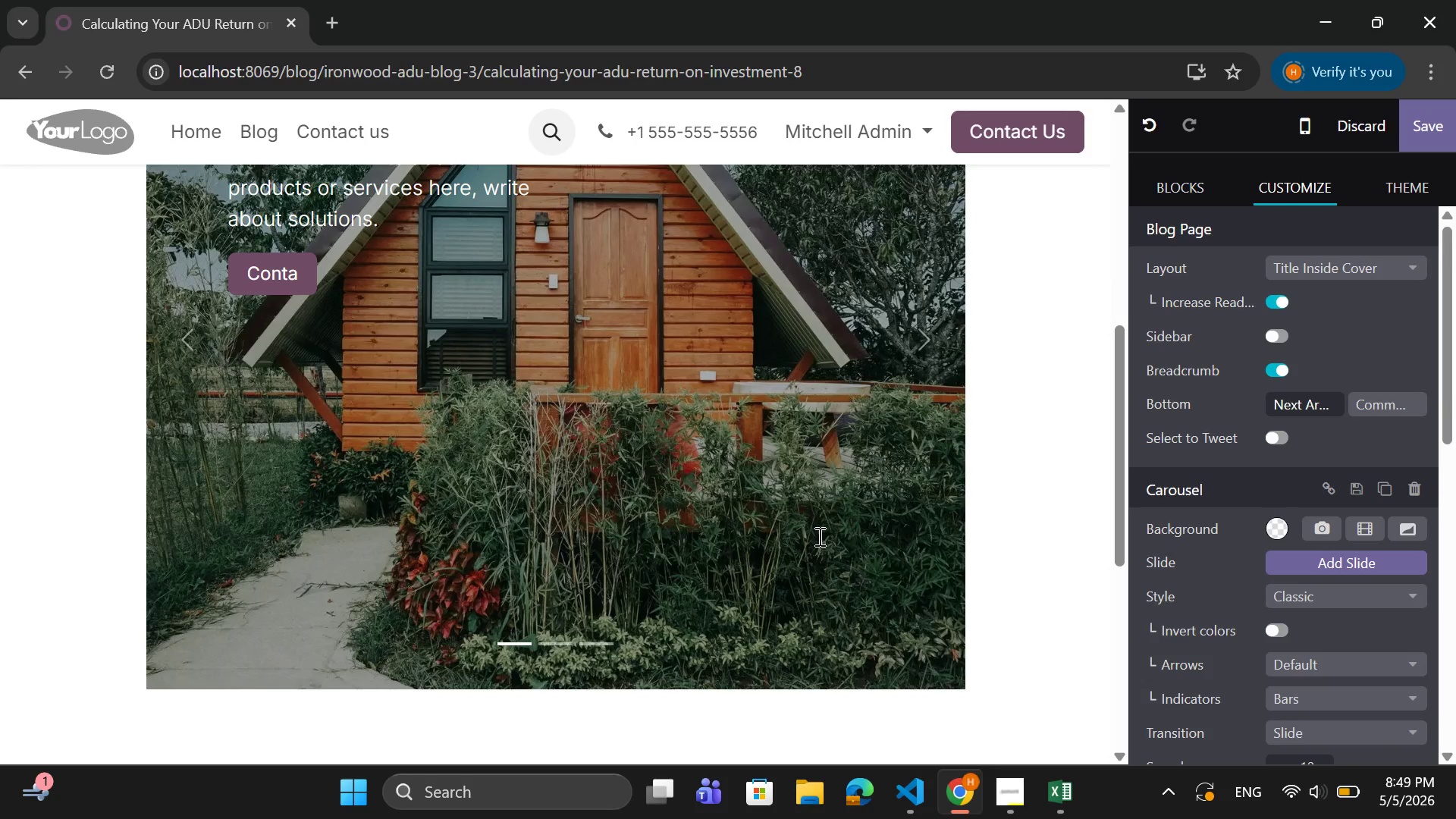 
key(Backspace)
 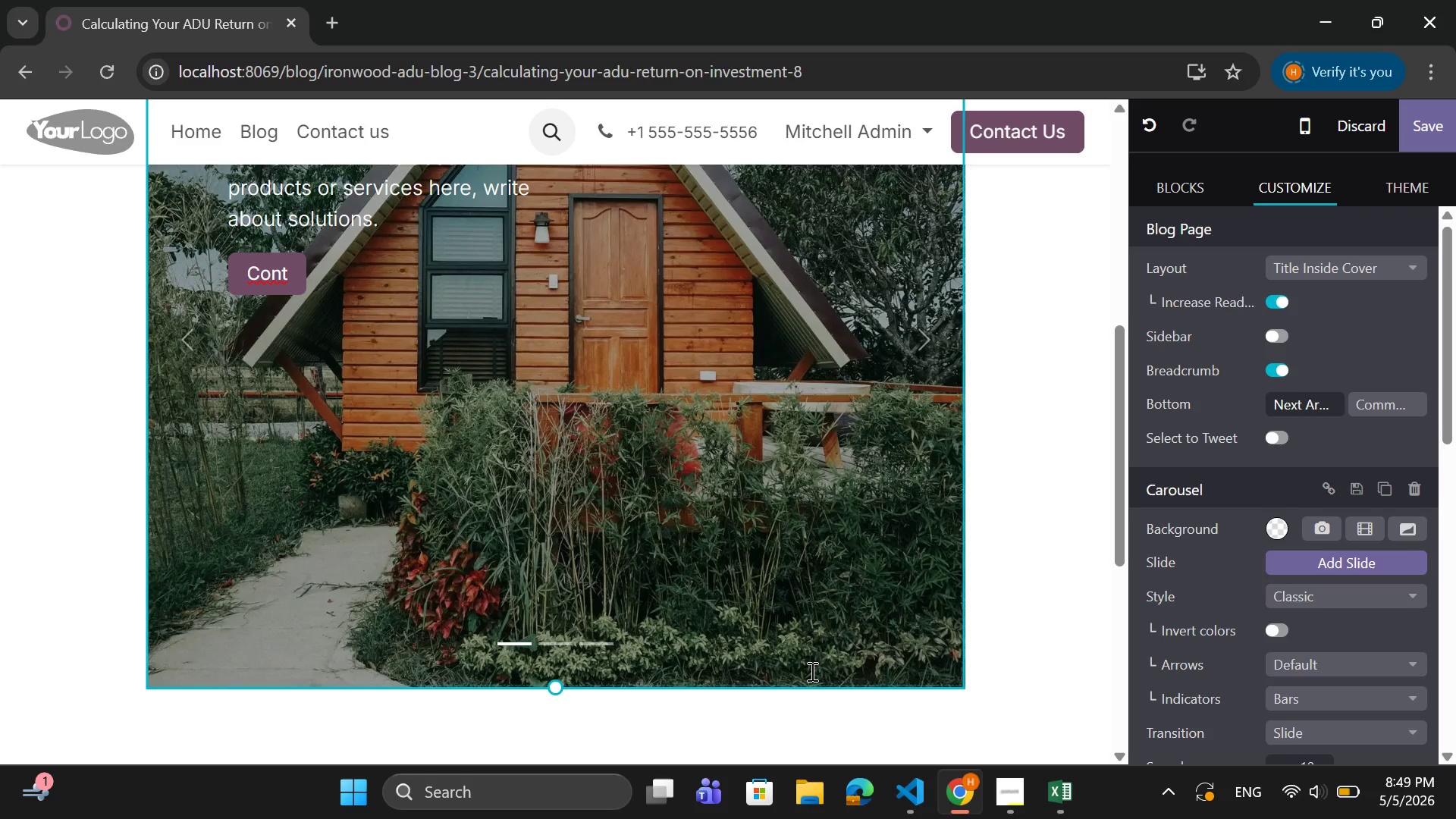 
left_click([814, 686])
 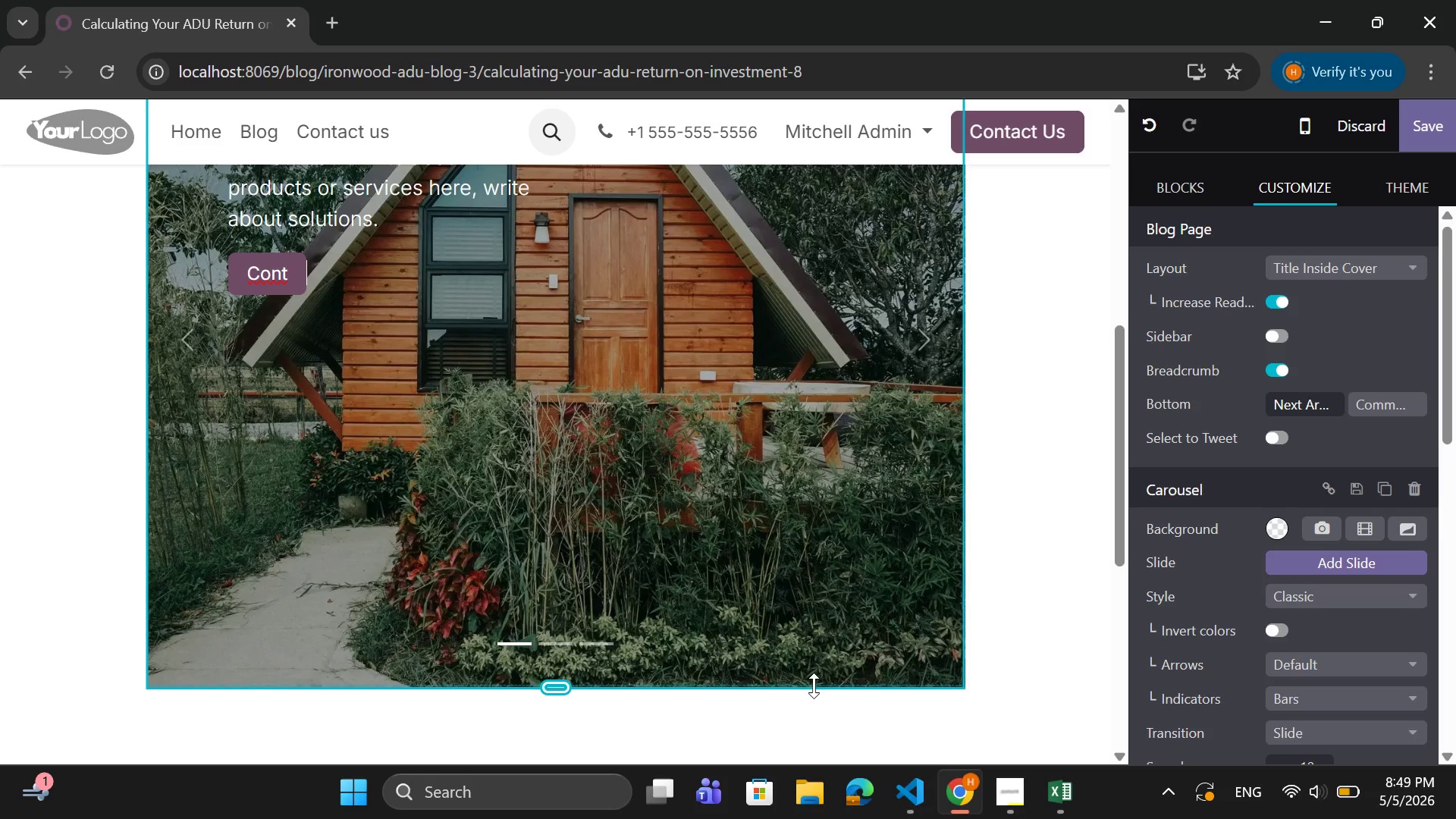 
key(Backspace)
 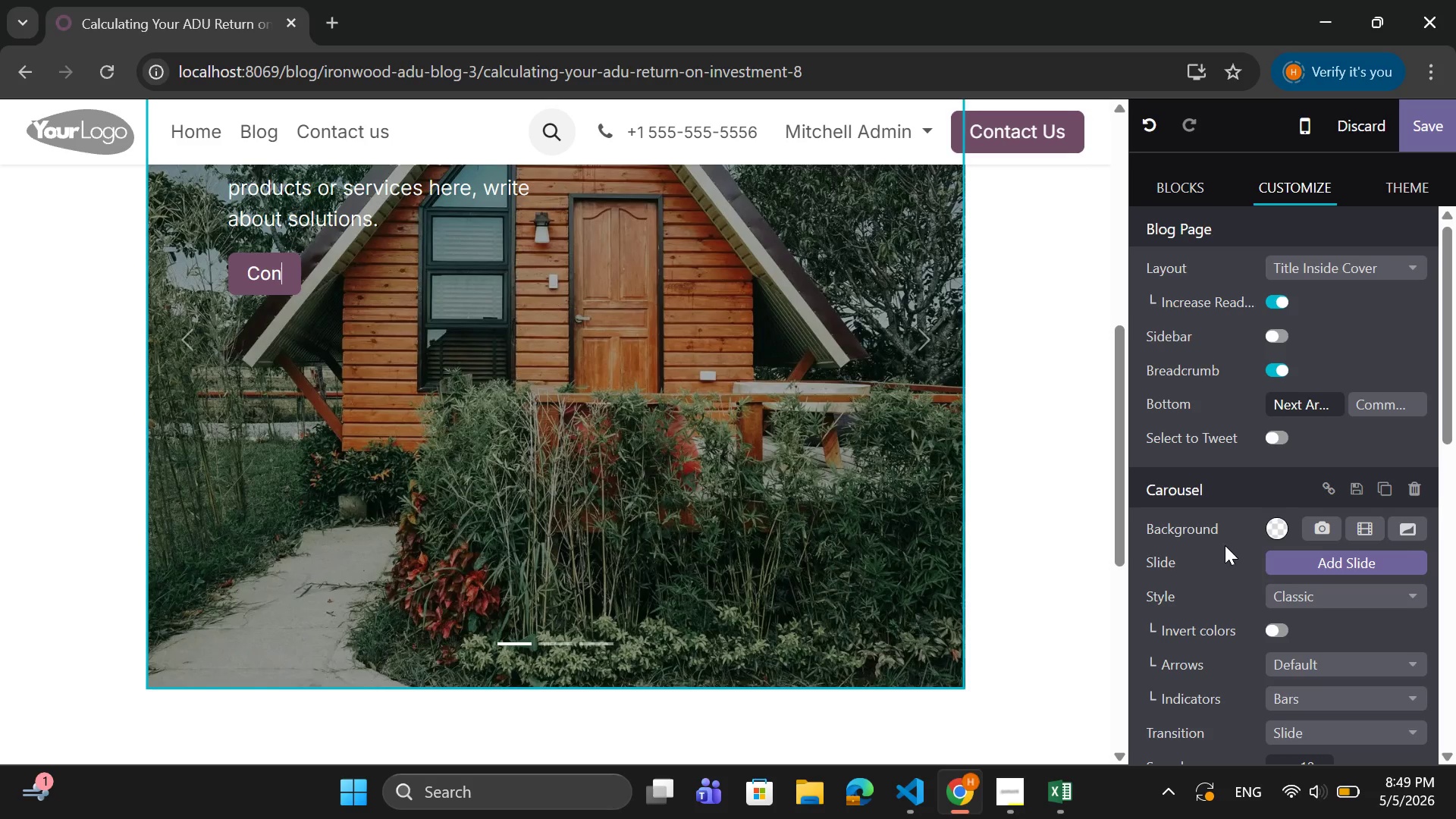 
scroll: coordinate [817, 447], scroll_direction: up, amount: 4.0
 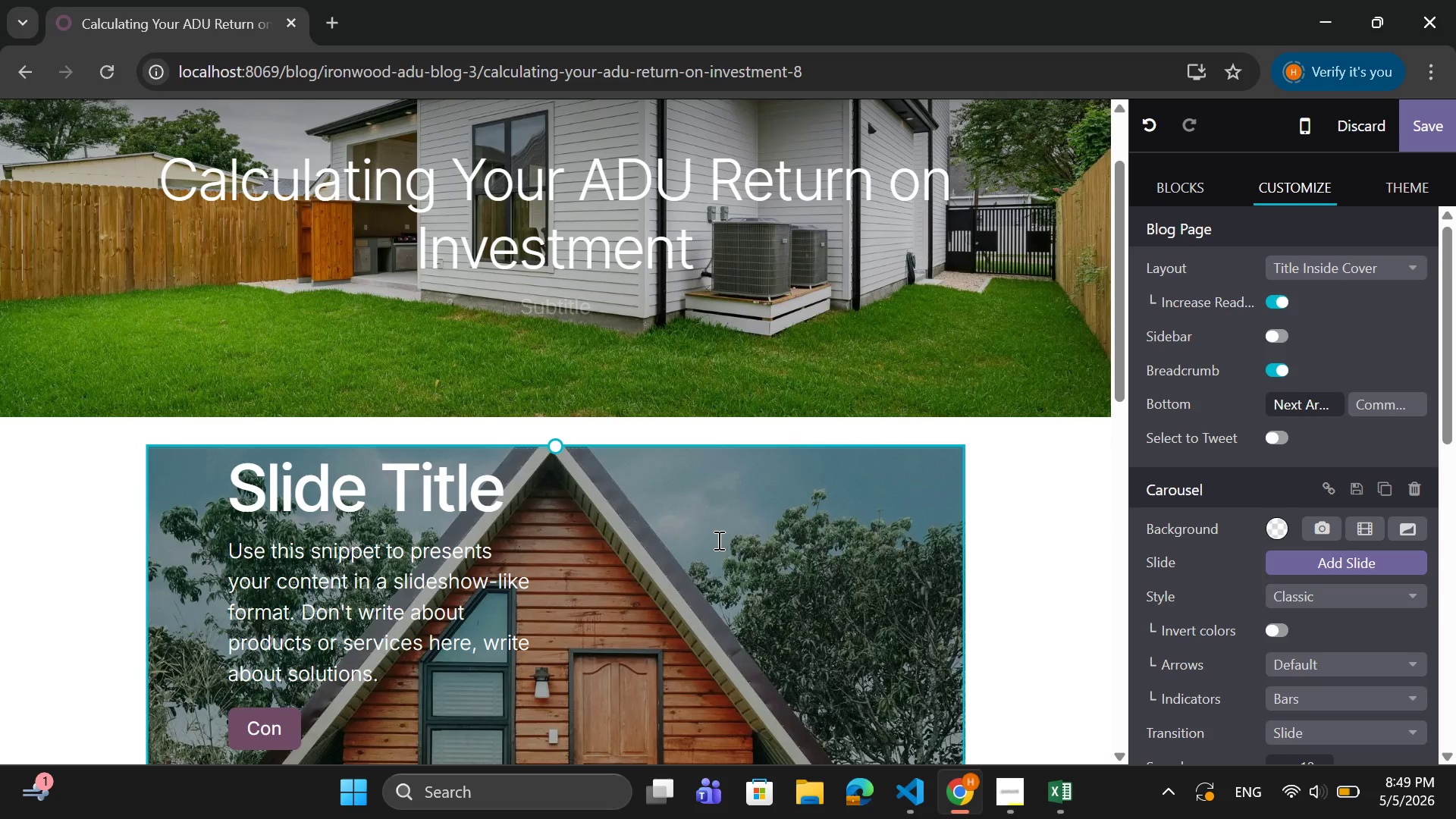 
right_click([710, 540])
 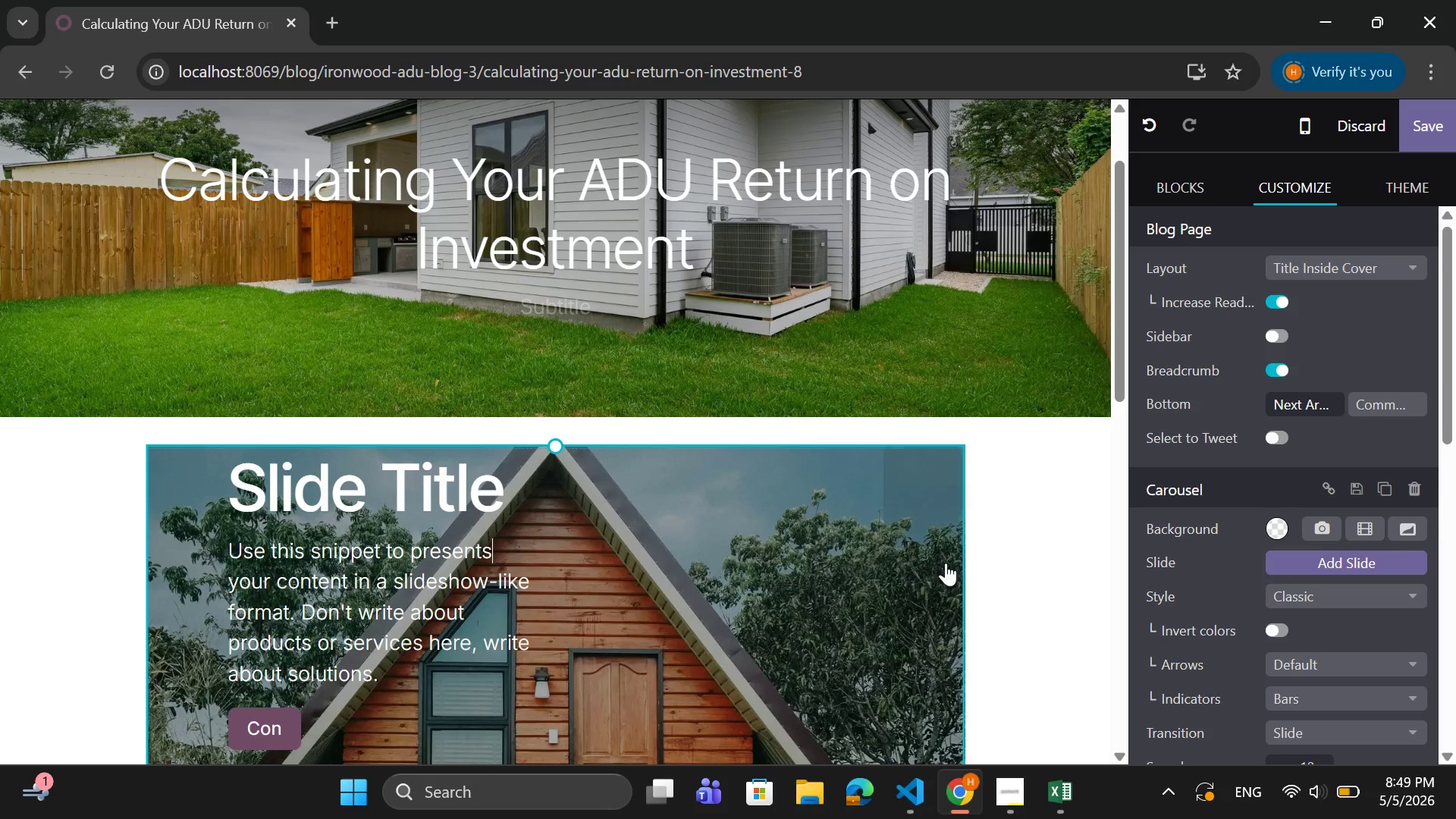 
mouse_move([959, 477])
 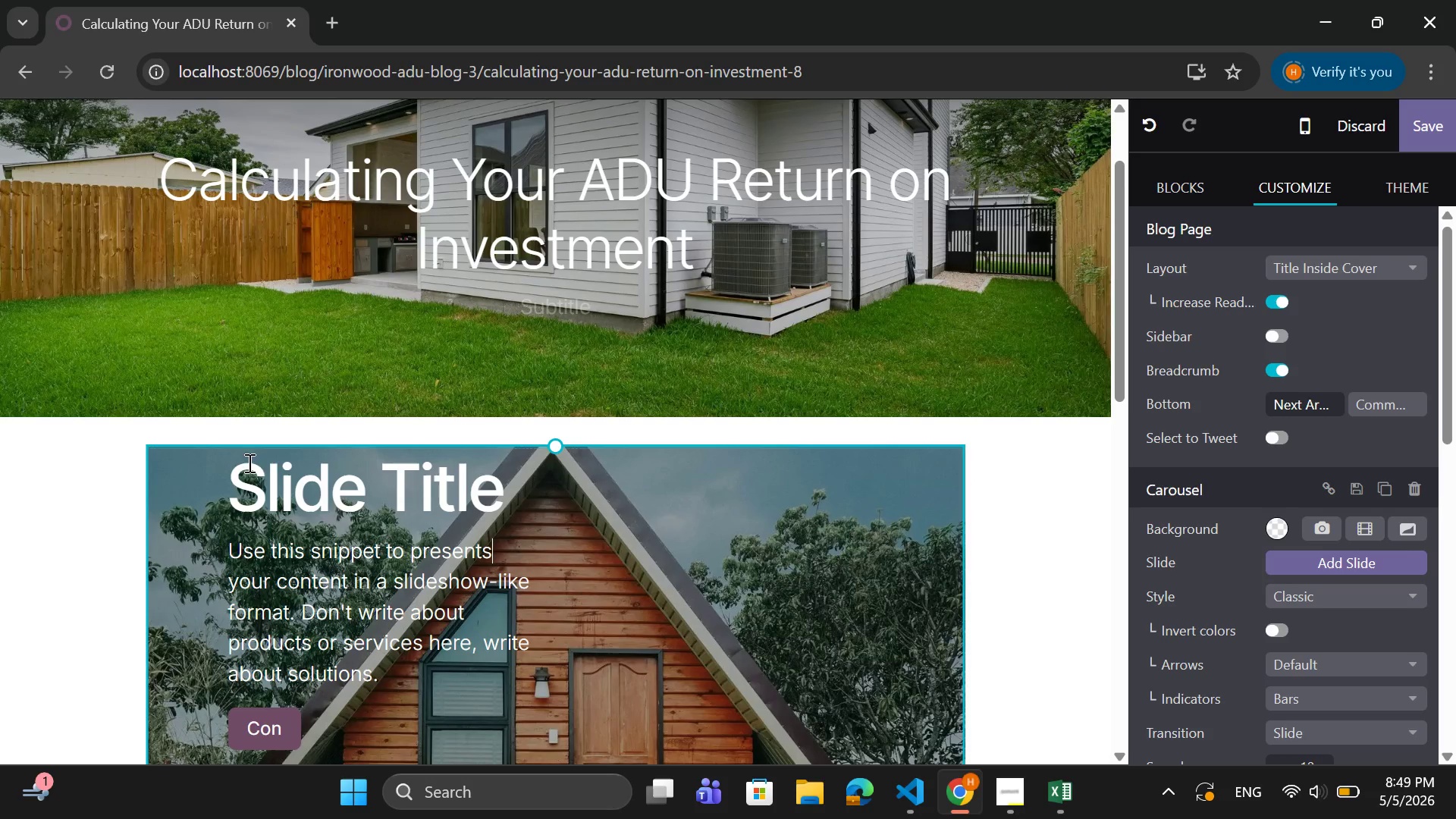 
left_click([285, 452])
 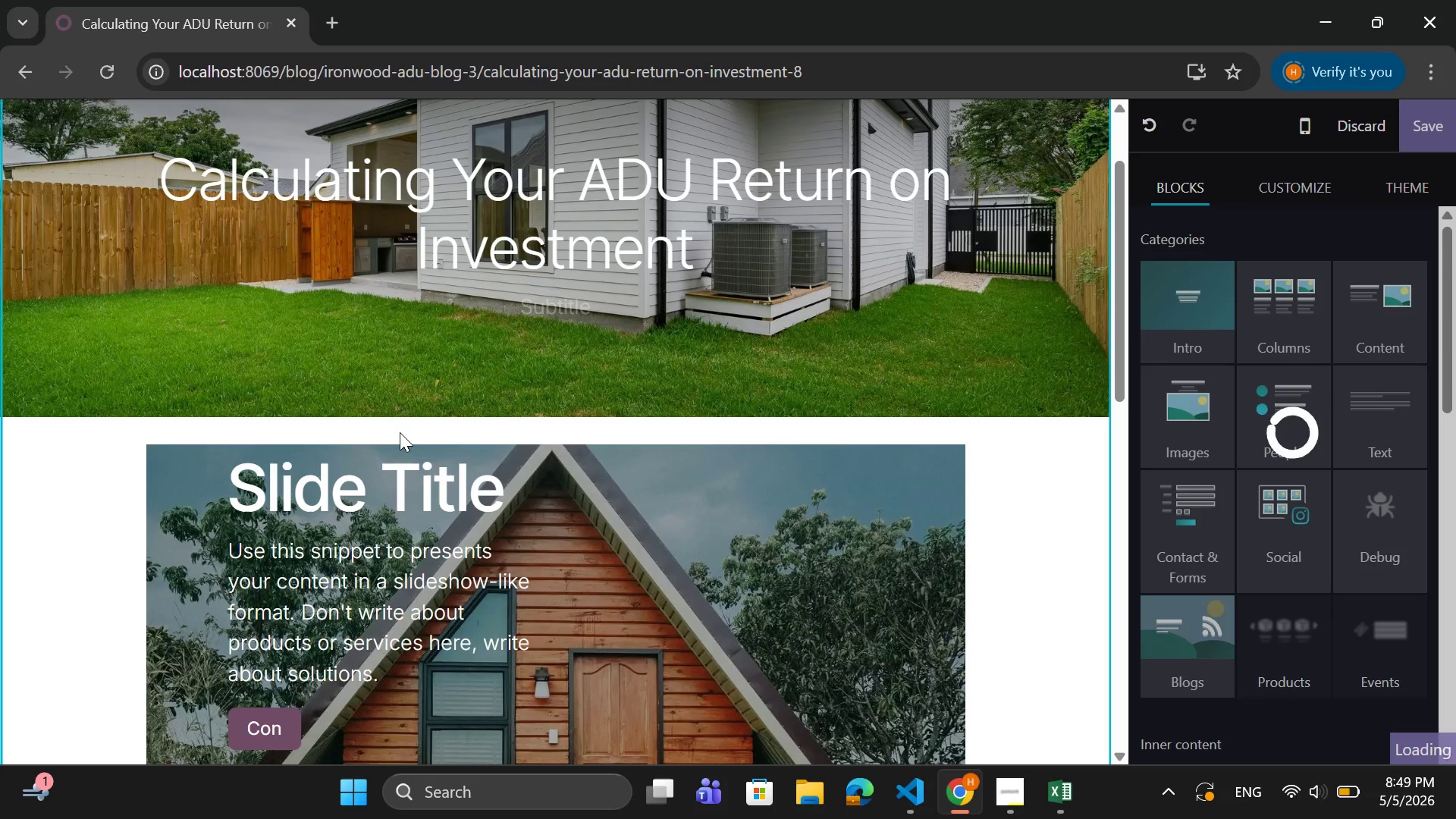 
left_click([545, 475])
 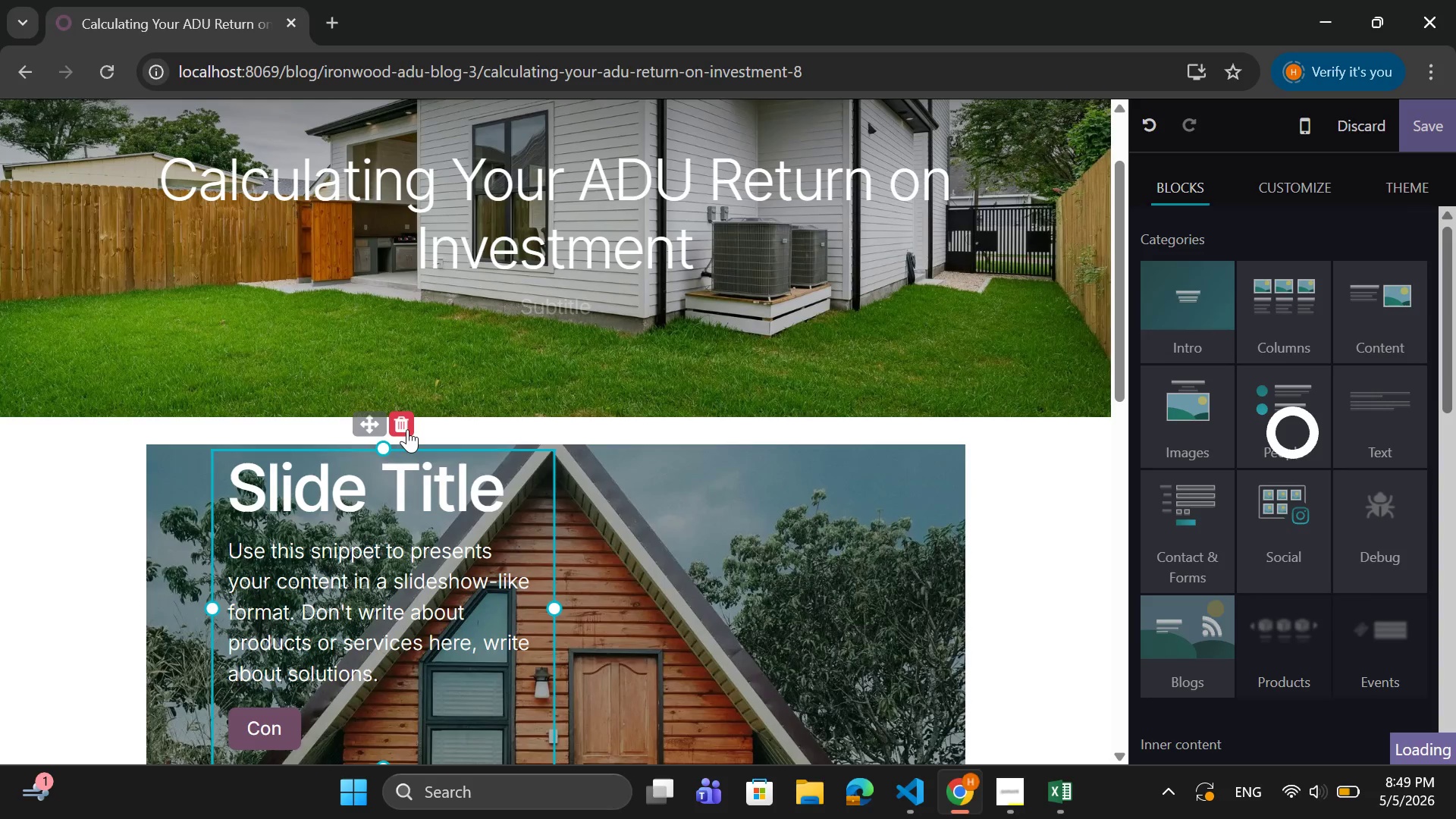 
left_click([403, 428])
 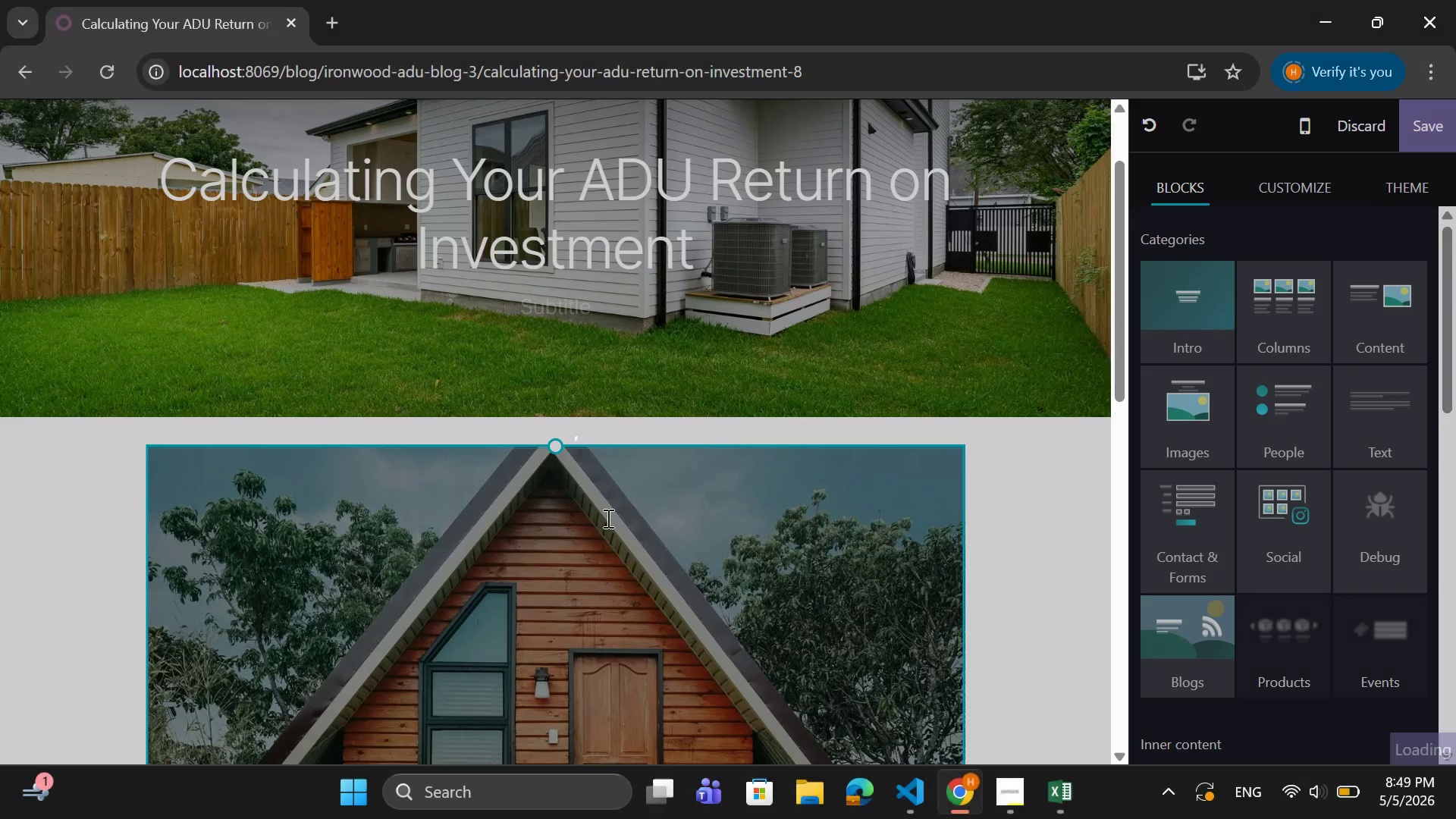 
scroll: coordinate [620, 524], scroll_direction: down, amount: 2.0
 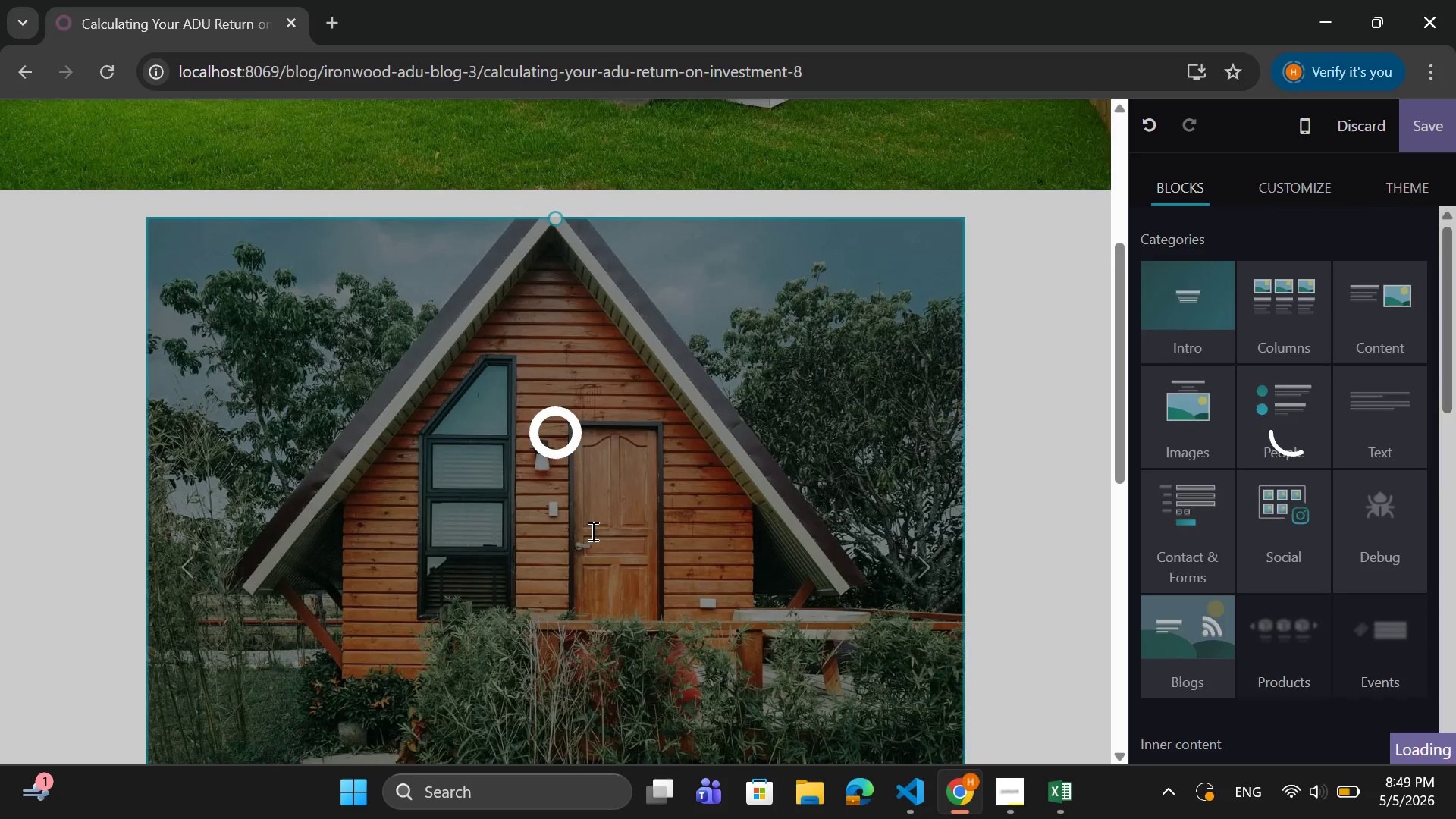 
left_click([592, 531])
 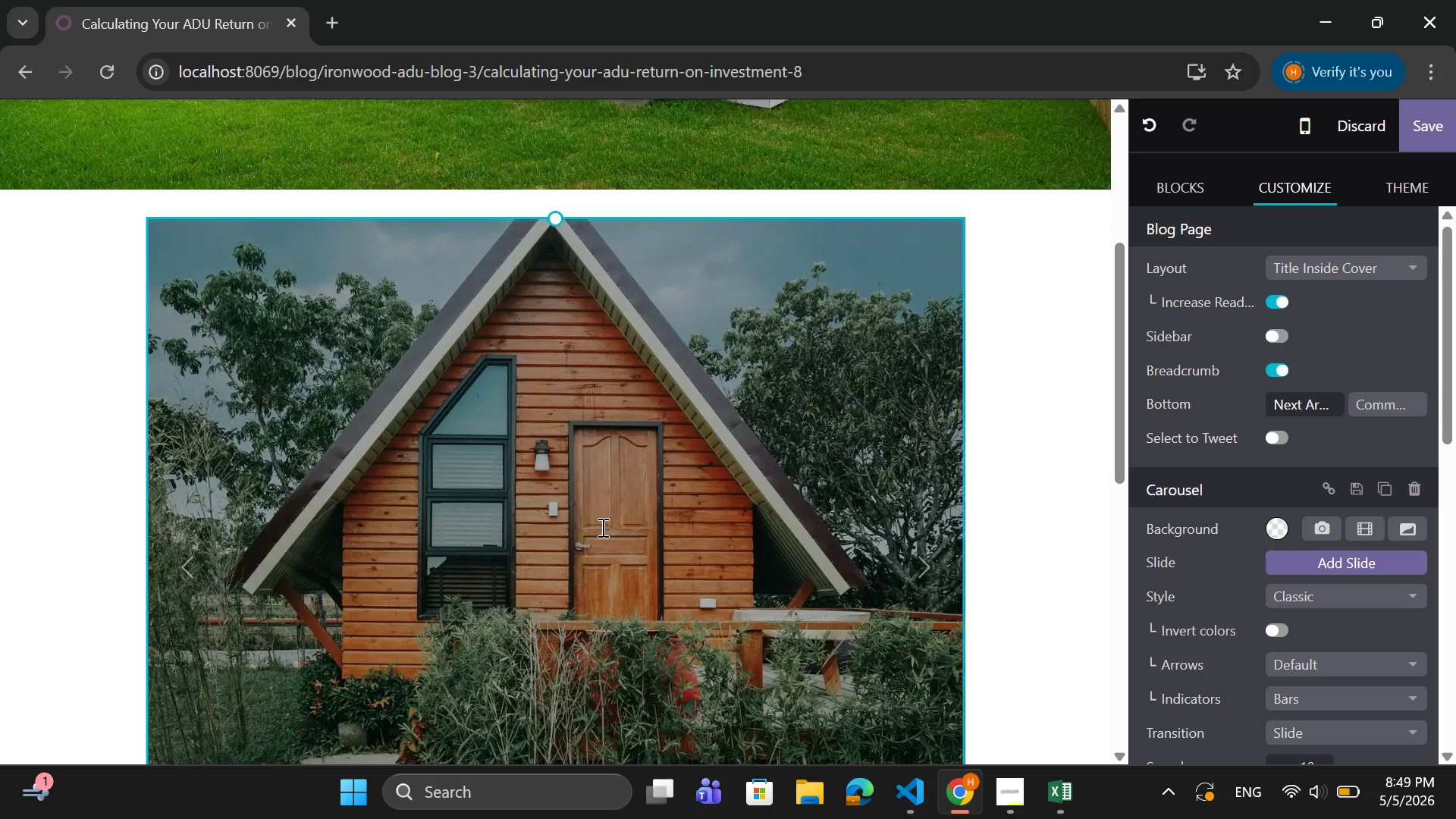 
left_click([601, 527])
 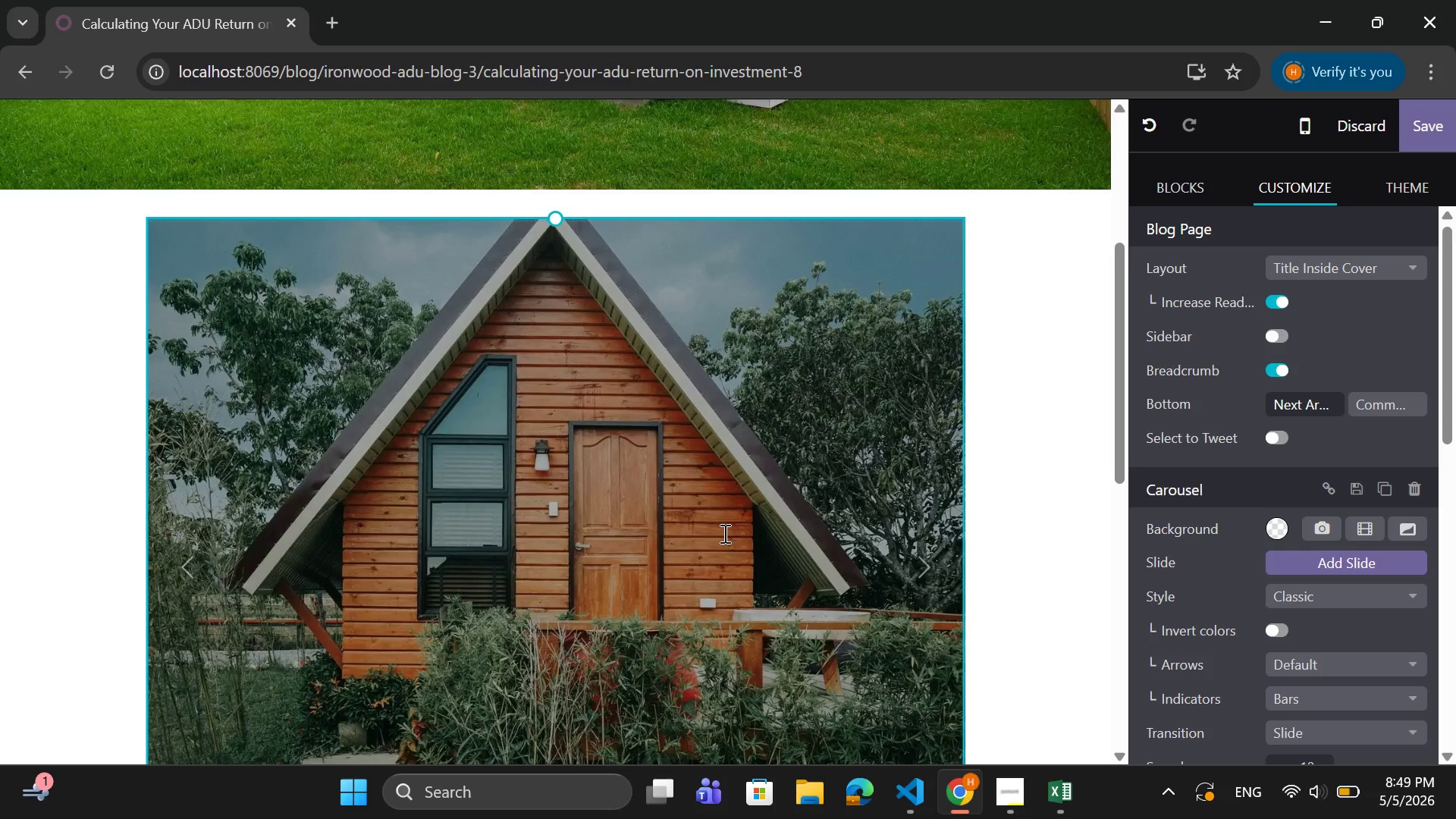 
scroll: coordinate [723, 533], scroll_direction: down, amount: 1.0
 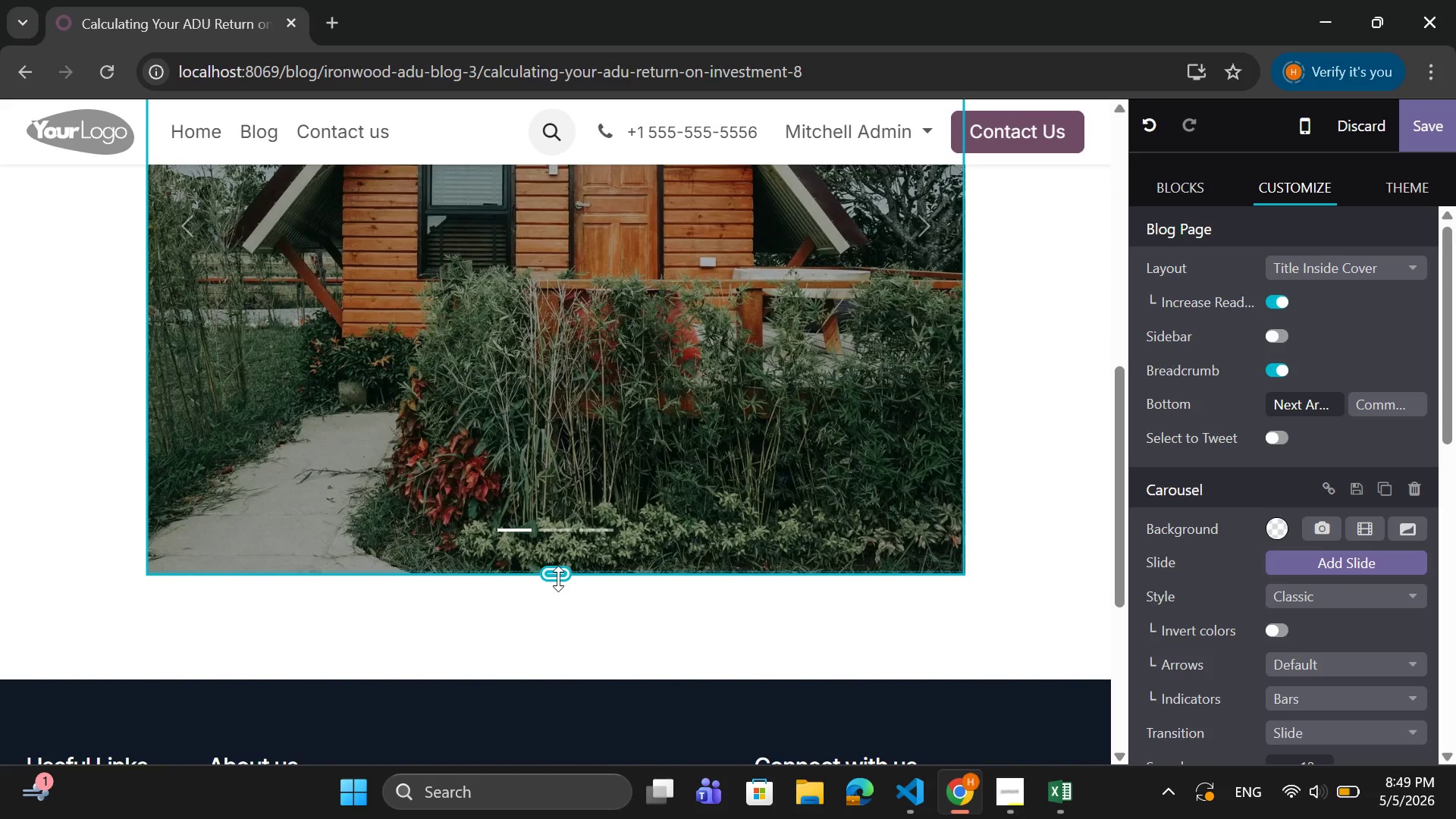 
left_click([551, 563])
 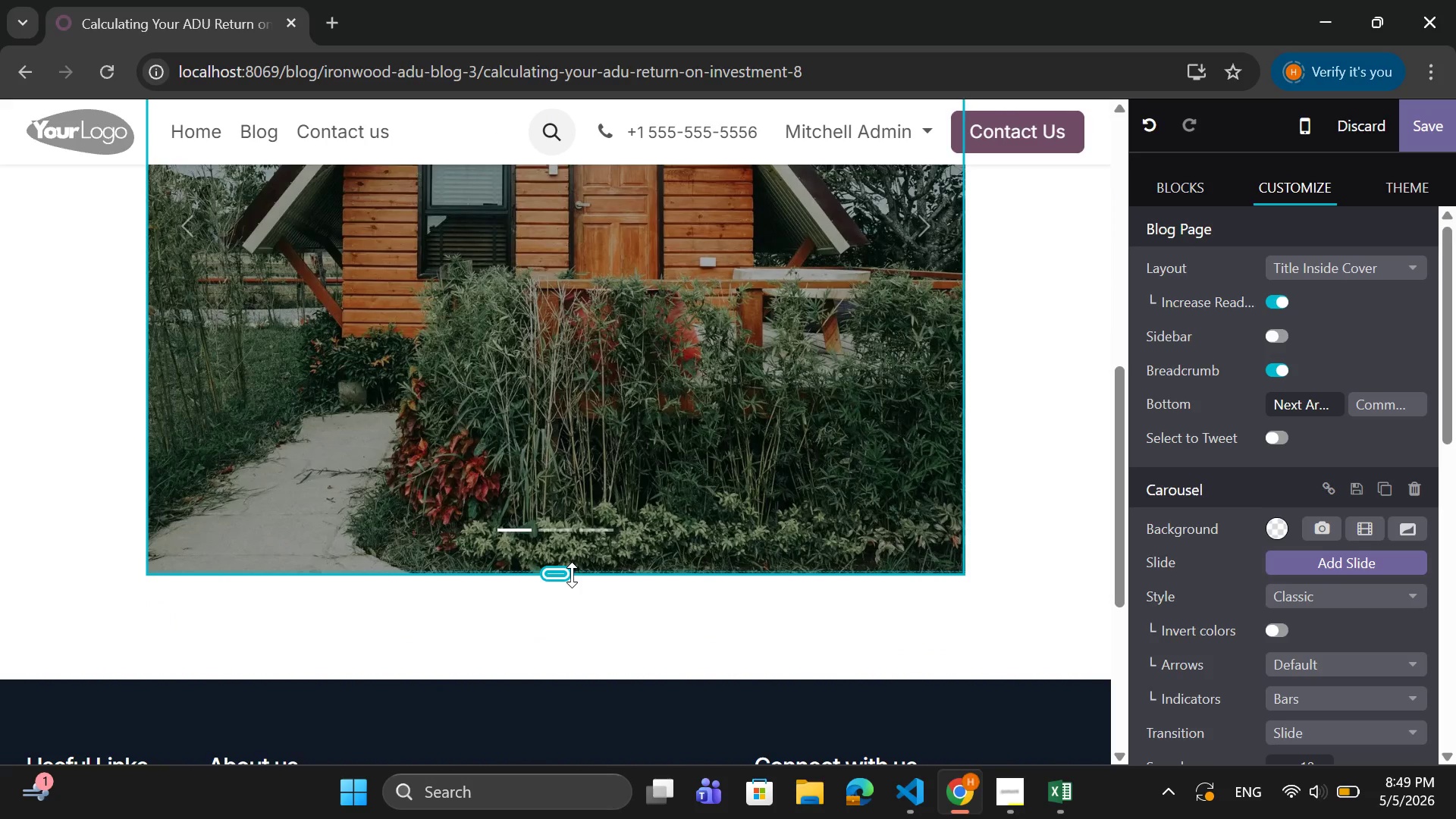 
right_click([572, 575])
 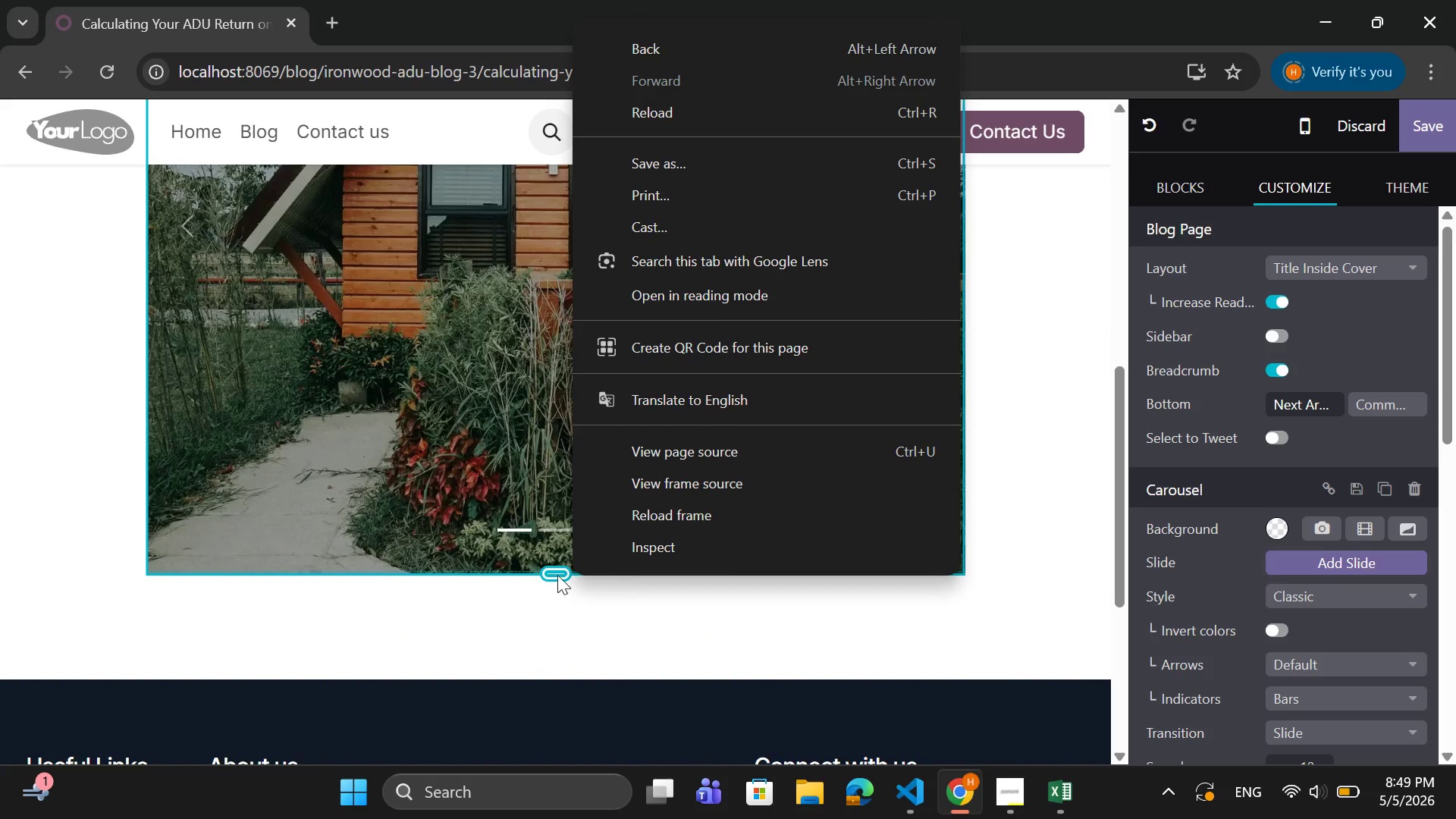 
left_click([522, 566])
 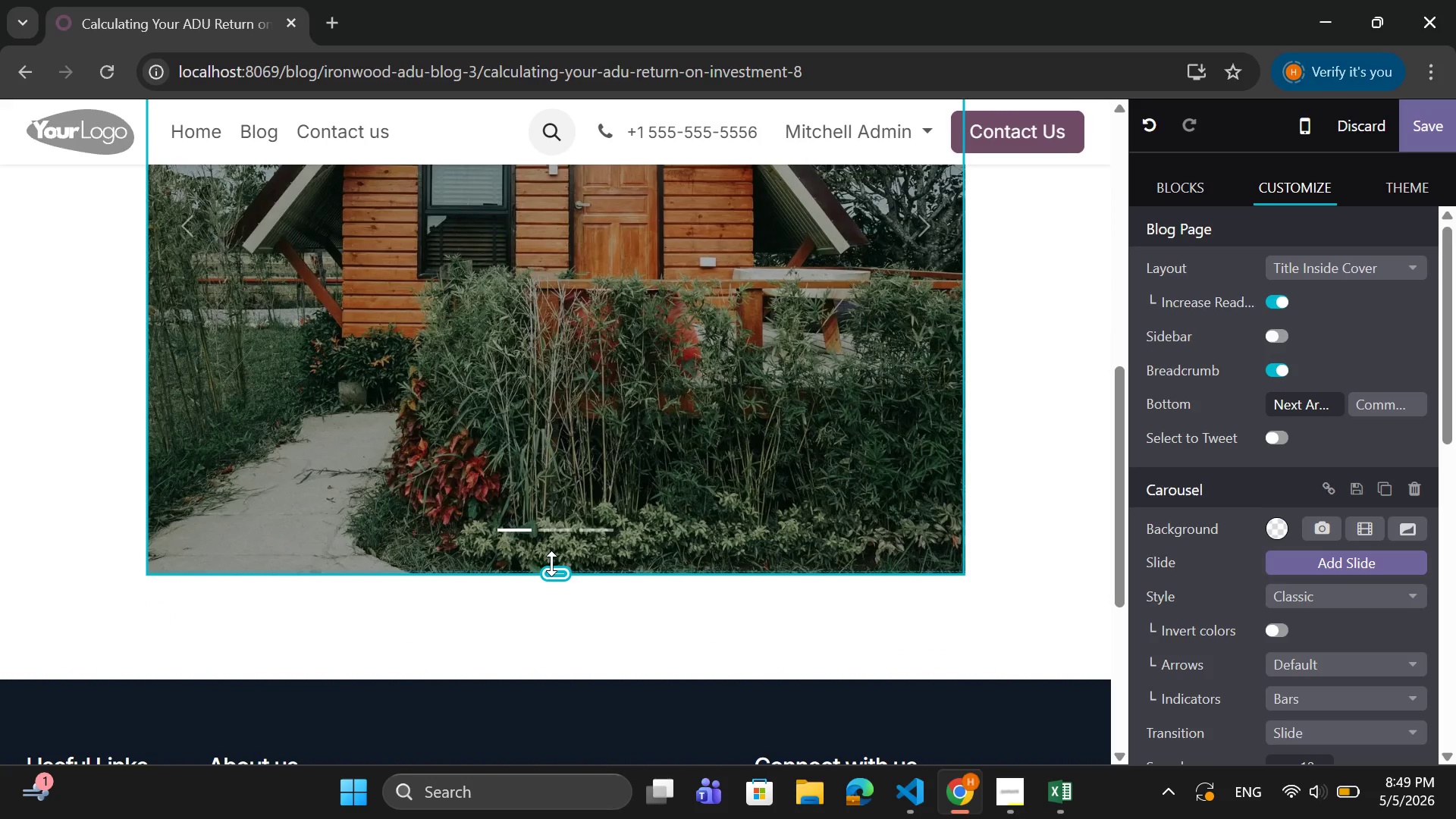 
hold_key(key=Backspace, duration=0.38)
 